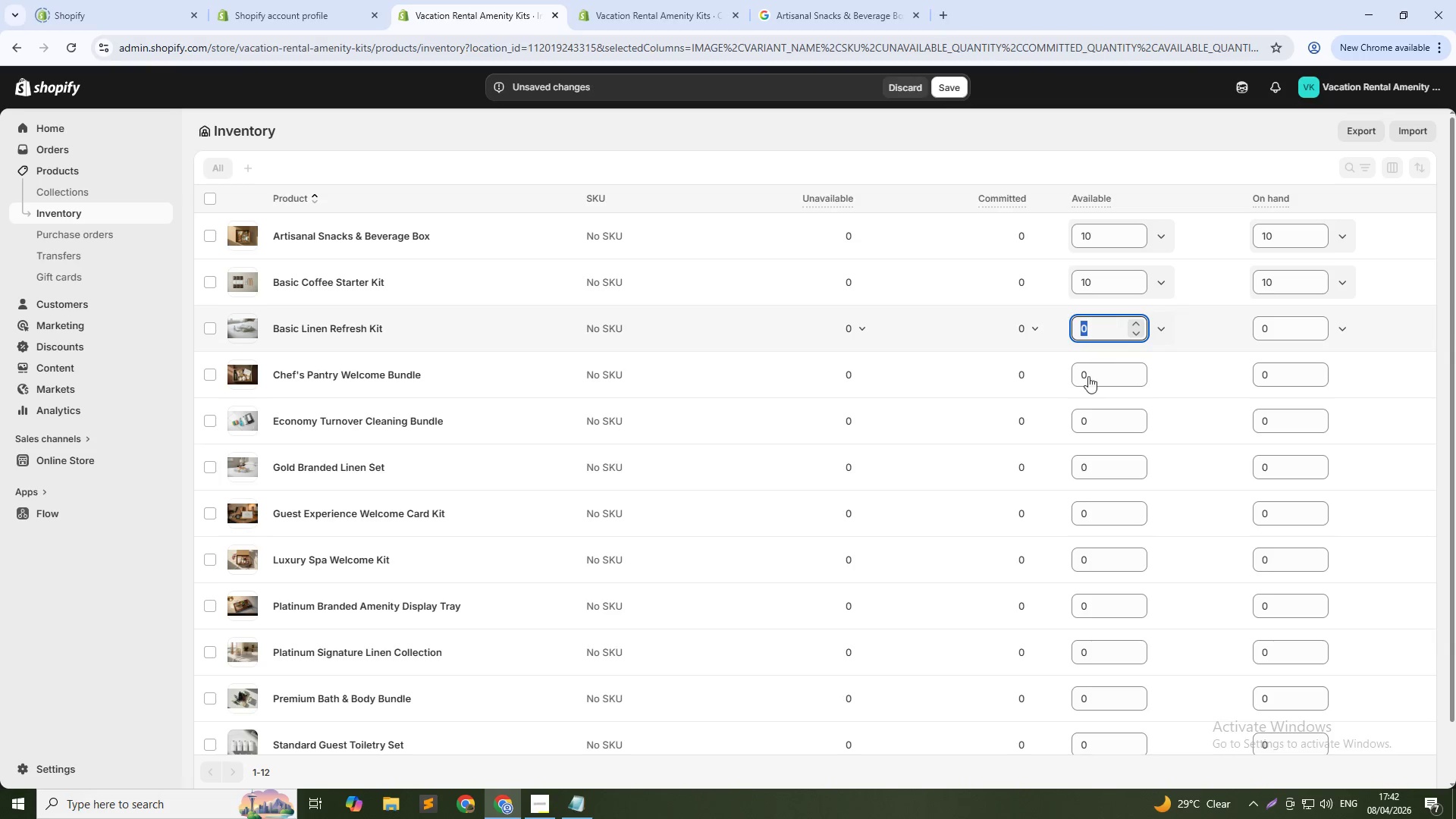 
key(Numpad0)
 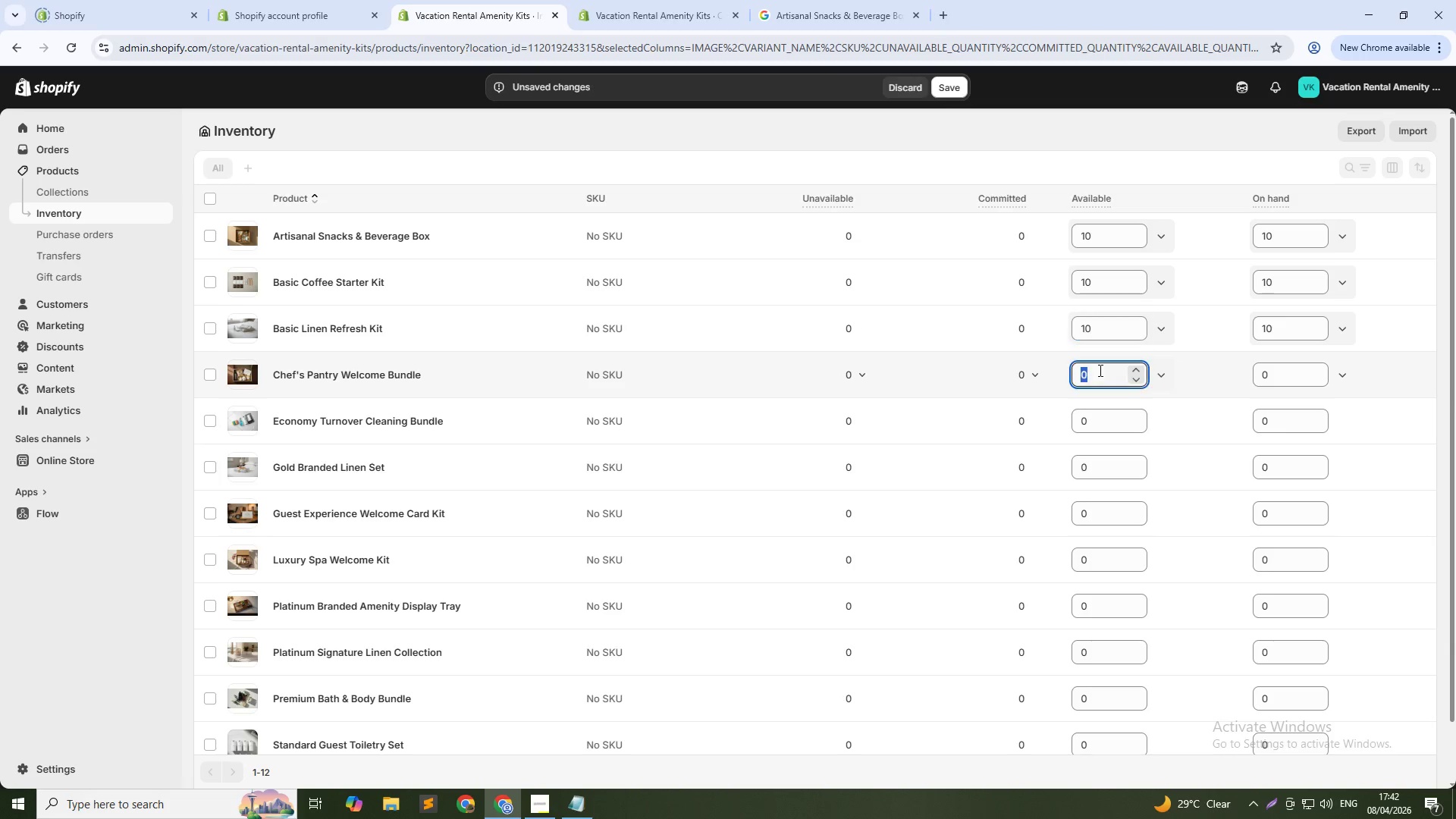 
double_click([1099, 370])
 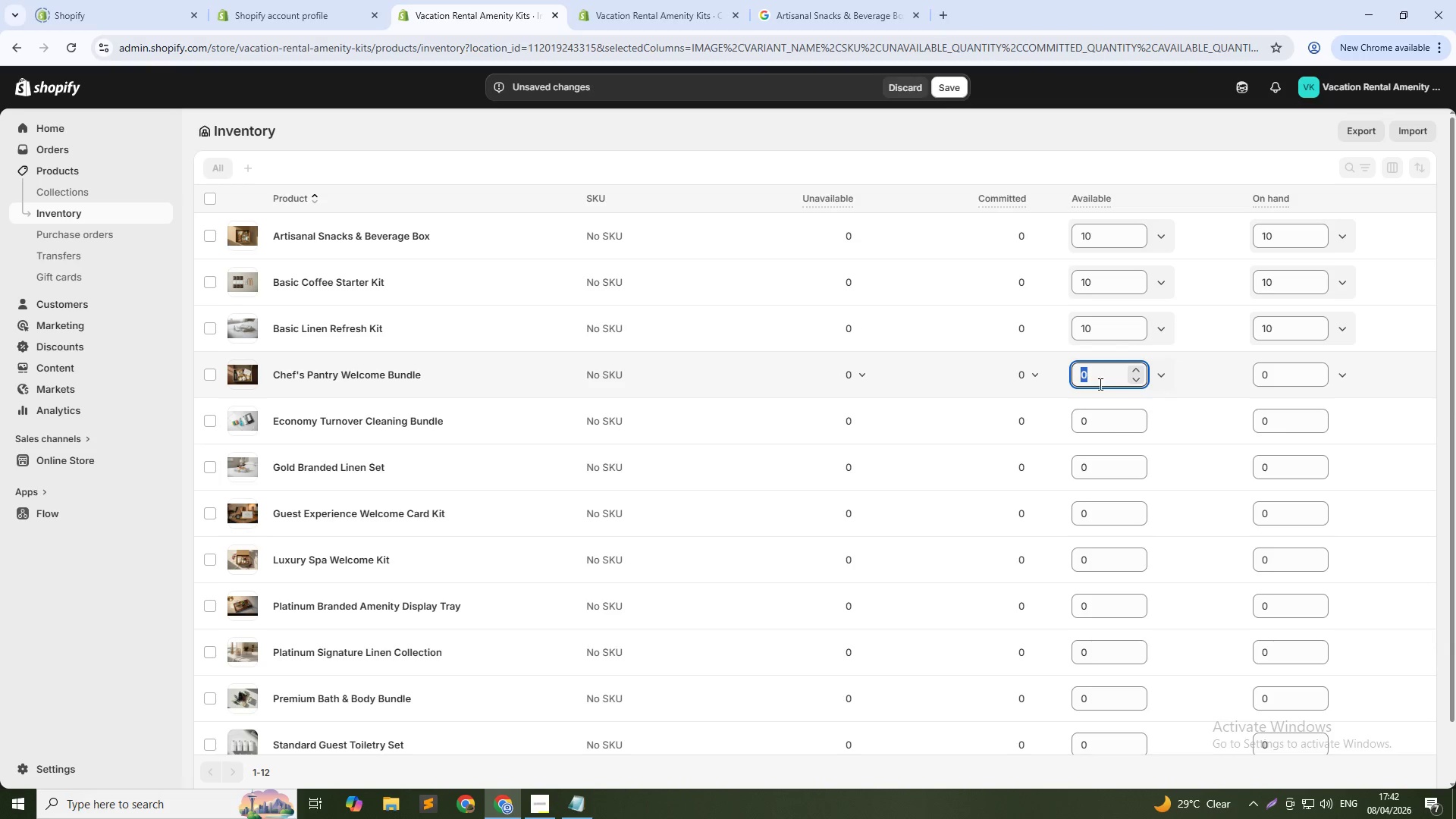 
key(Numpad1)
 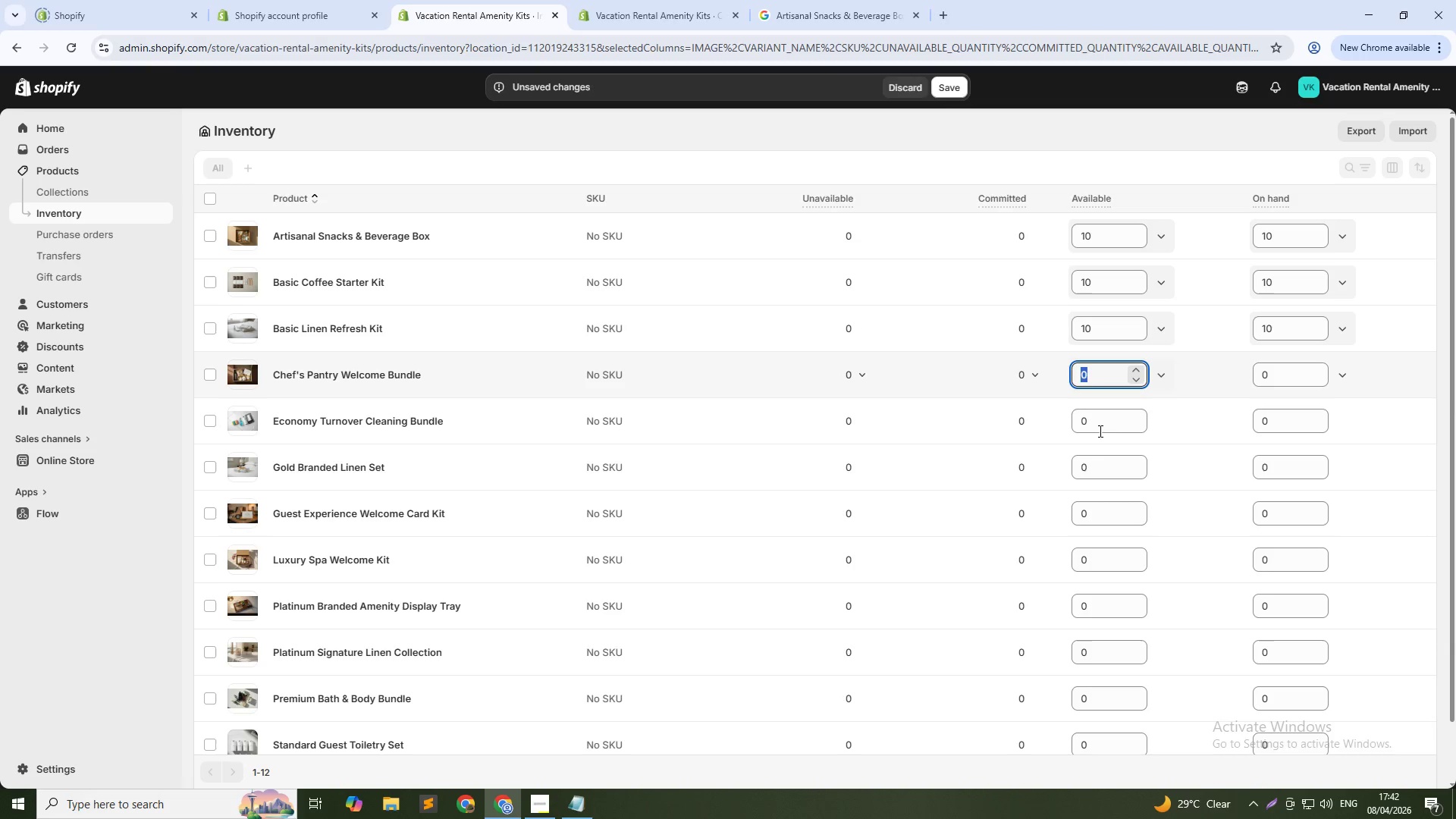 
key(Numpad0)
 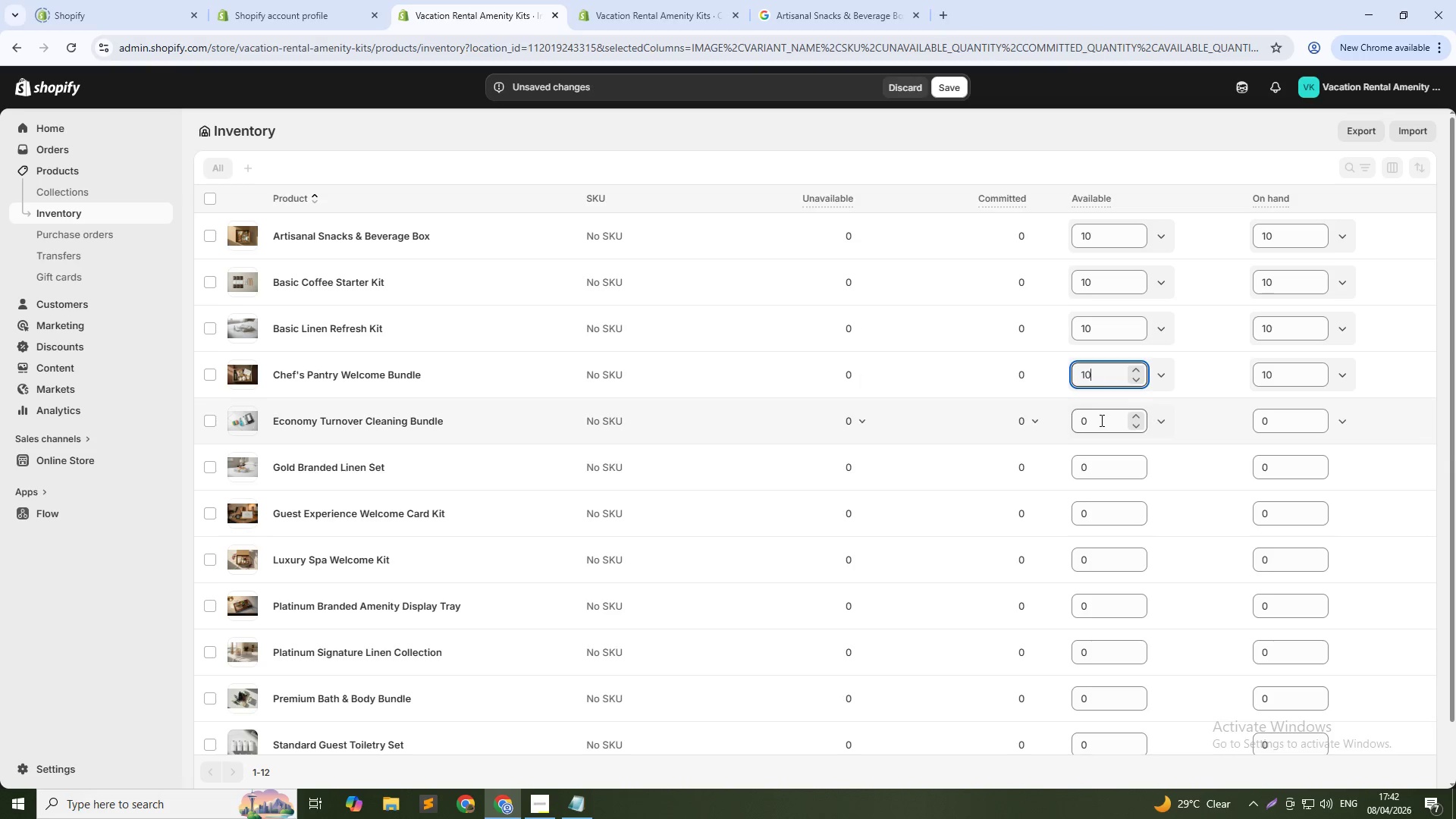 
double_click([1100, 420])
 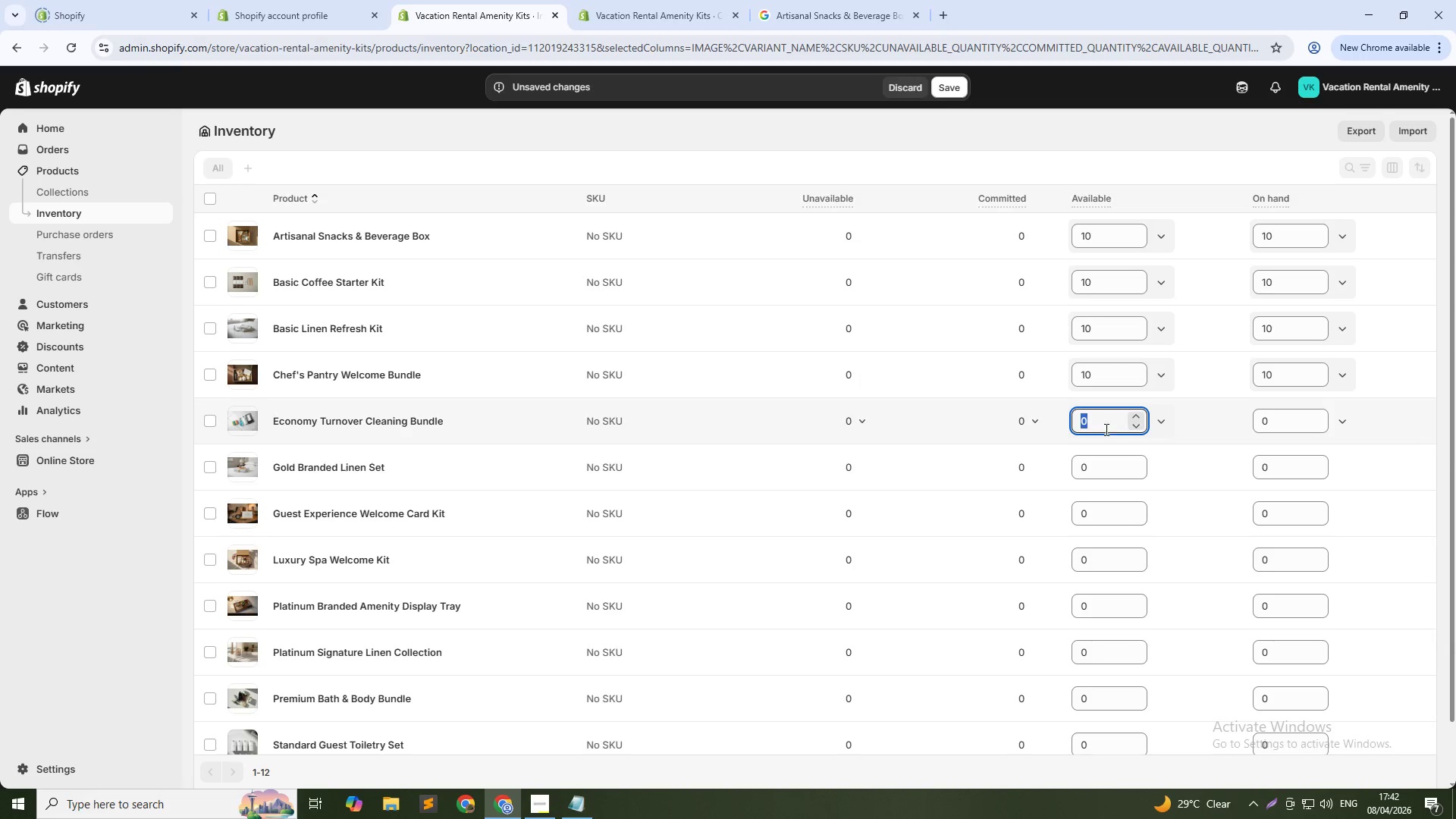 
key(Numpad1)
 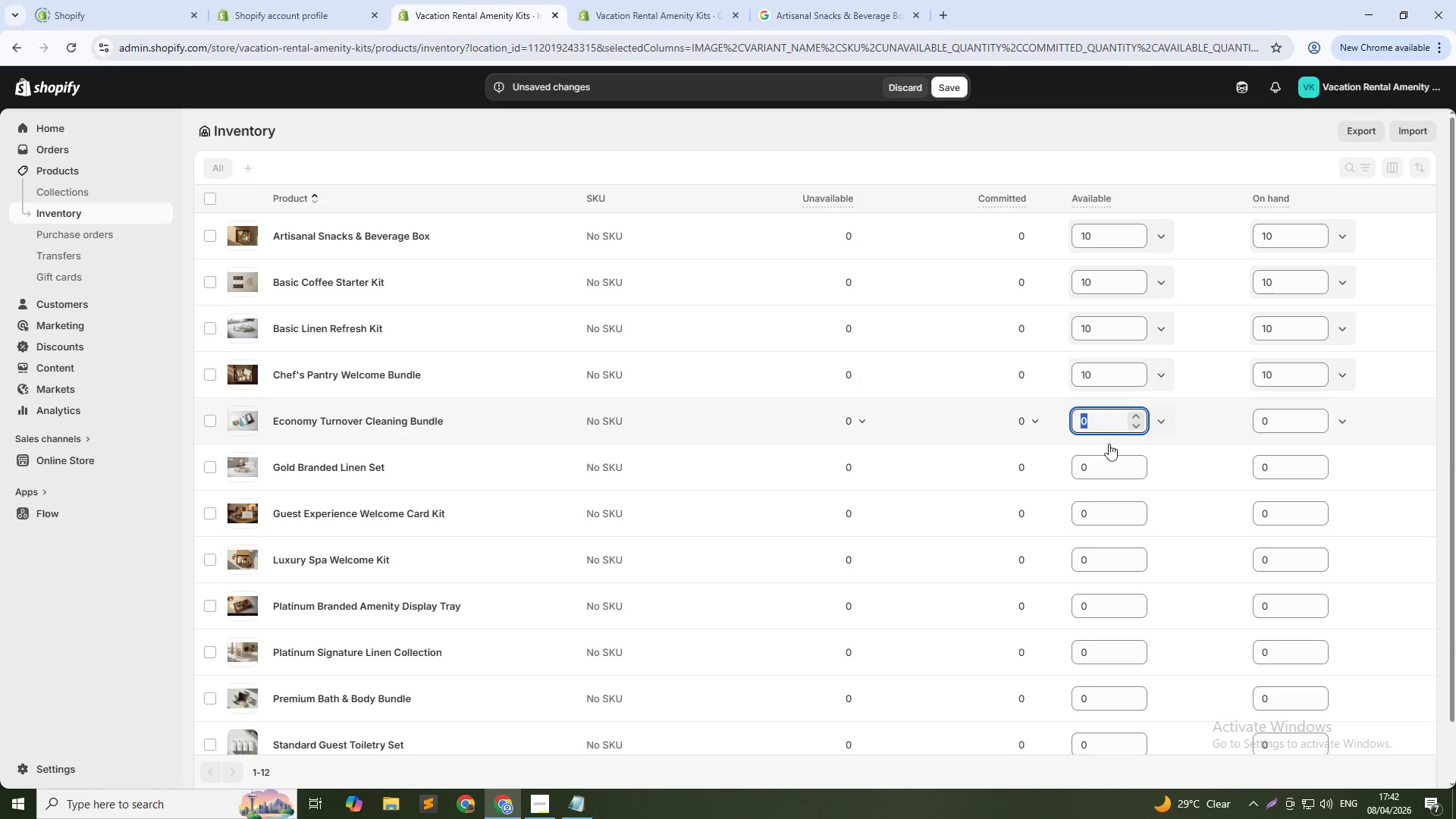 
key(Numpad0)
 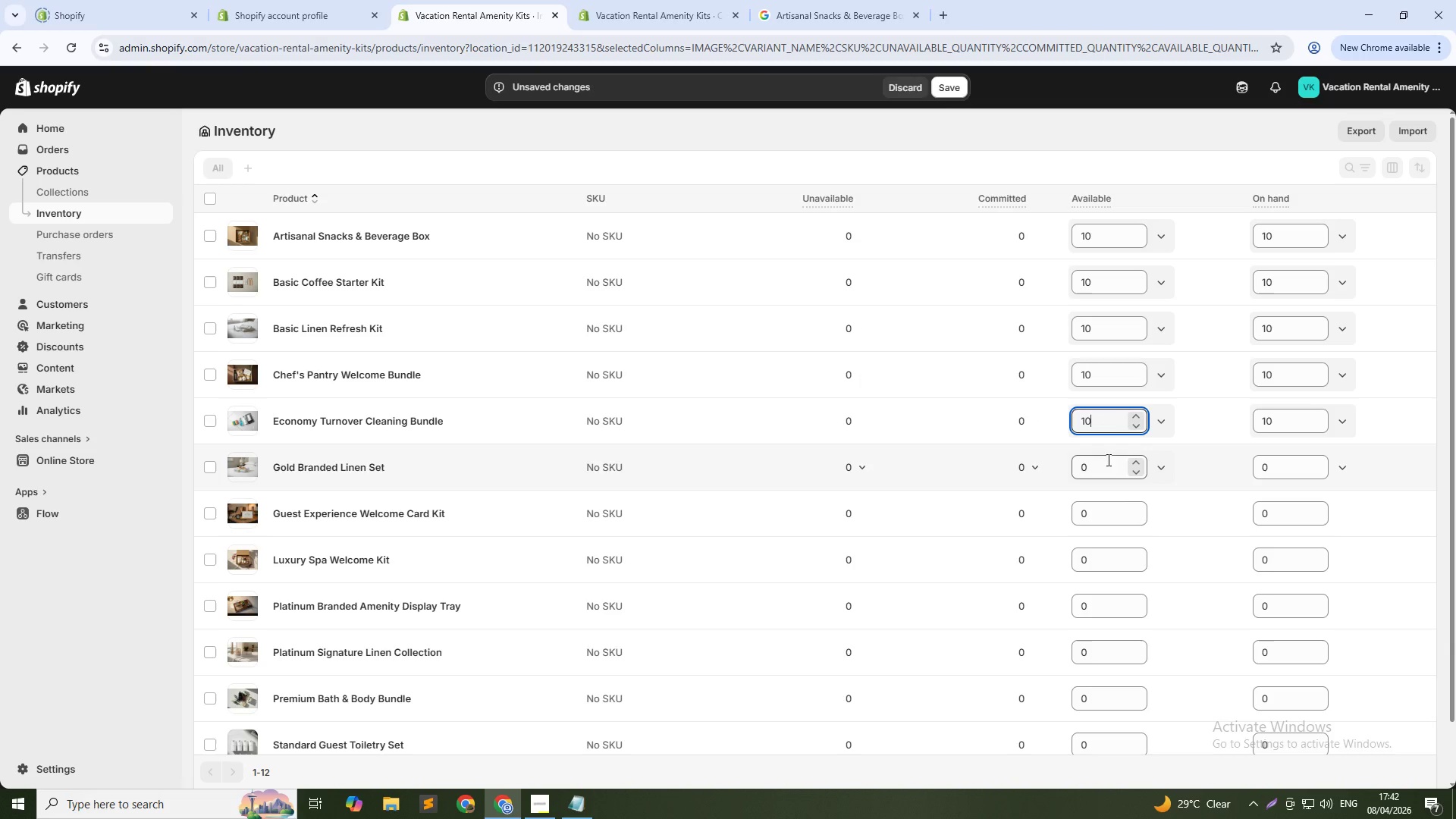 
double_click([1107, 460])
 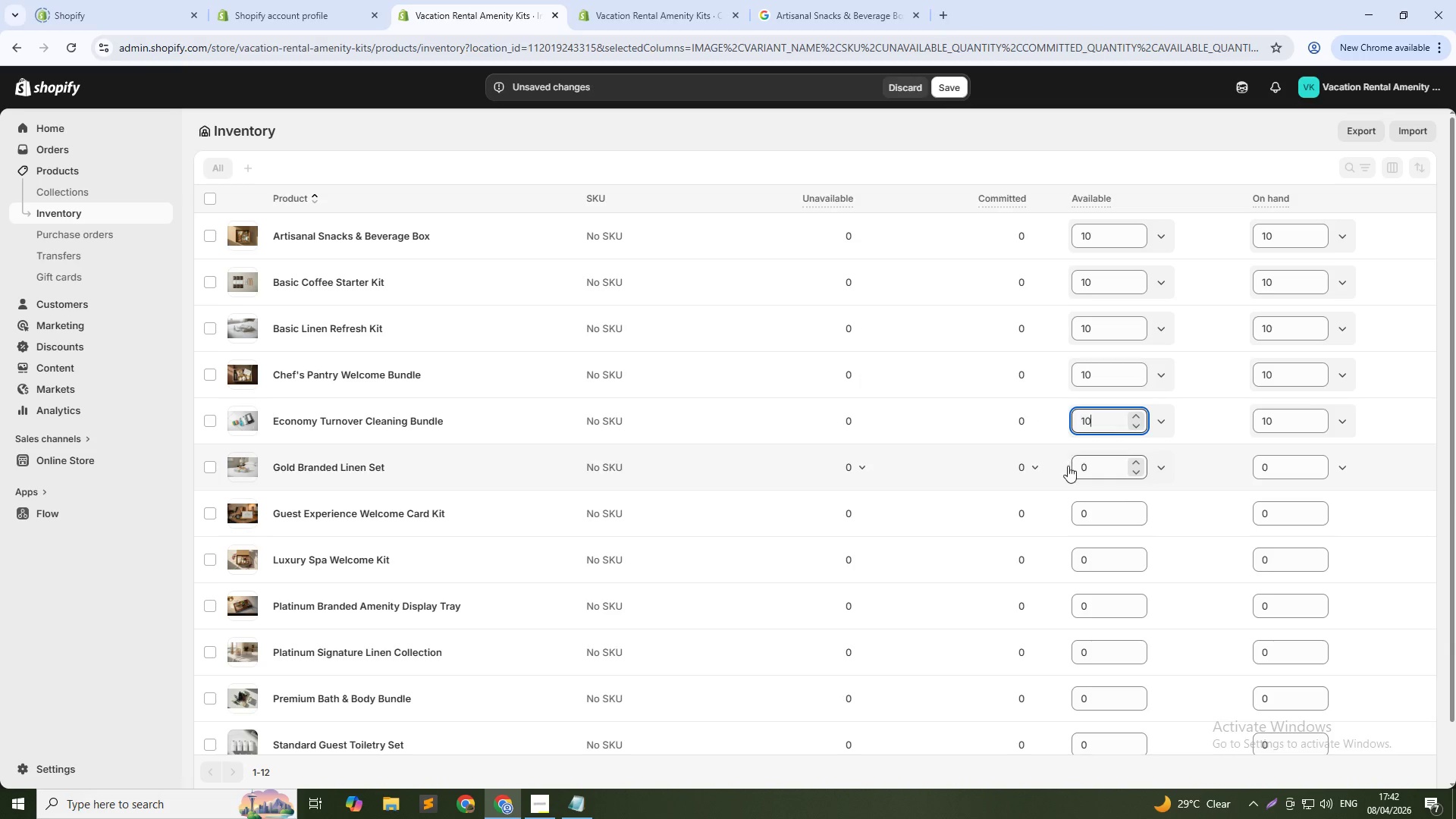 
key(Numpad1)
 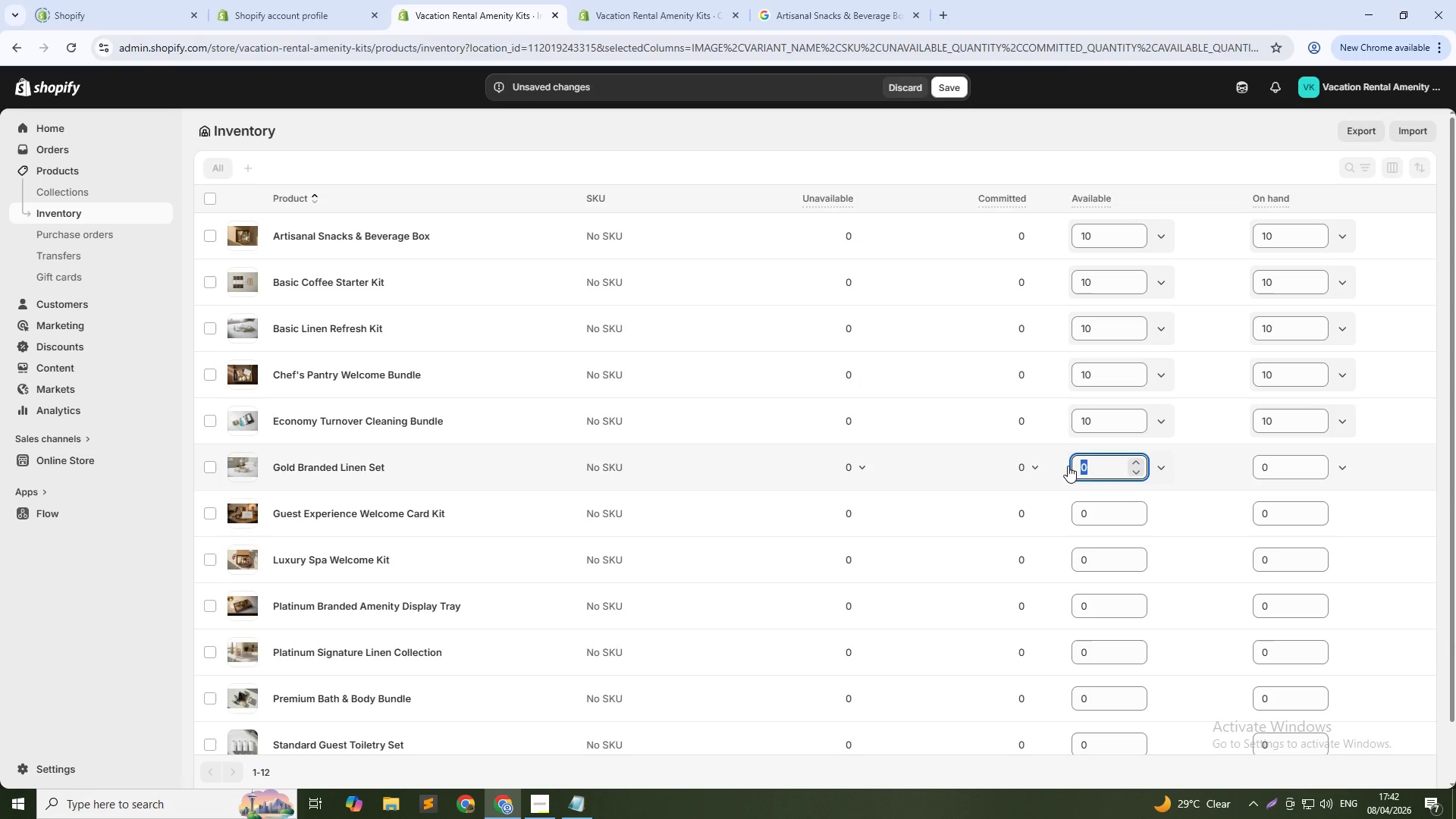 
key(Numpad0)
 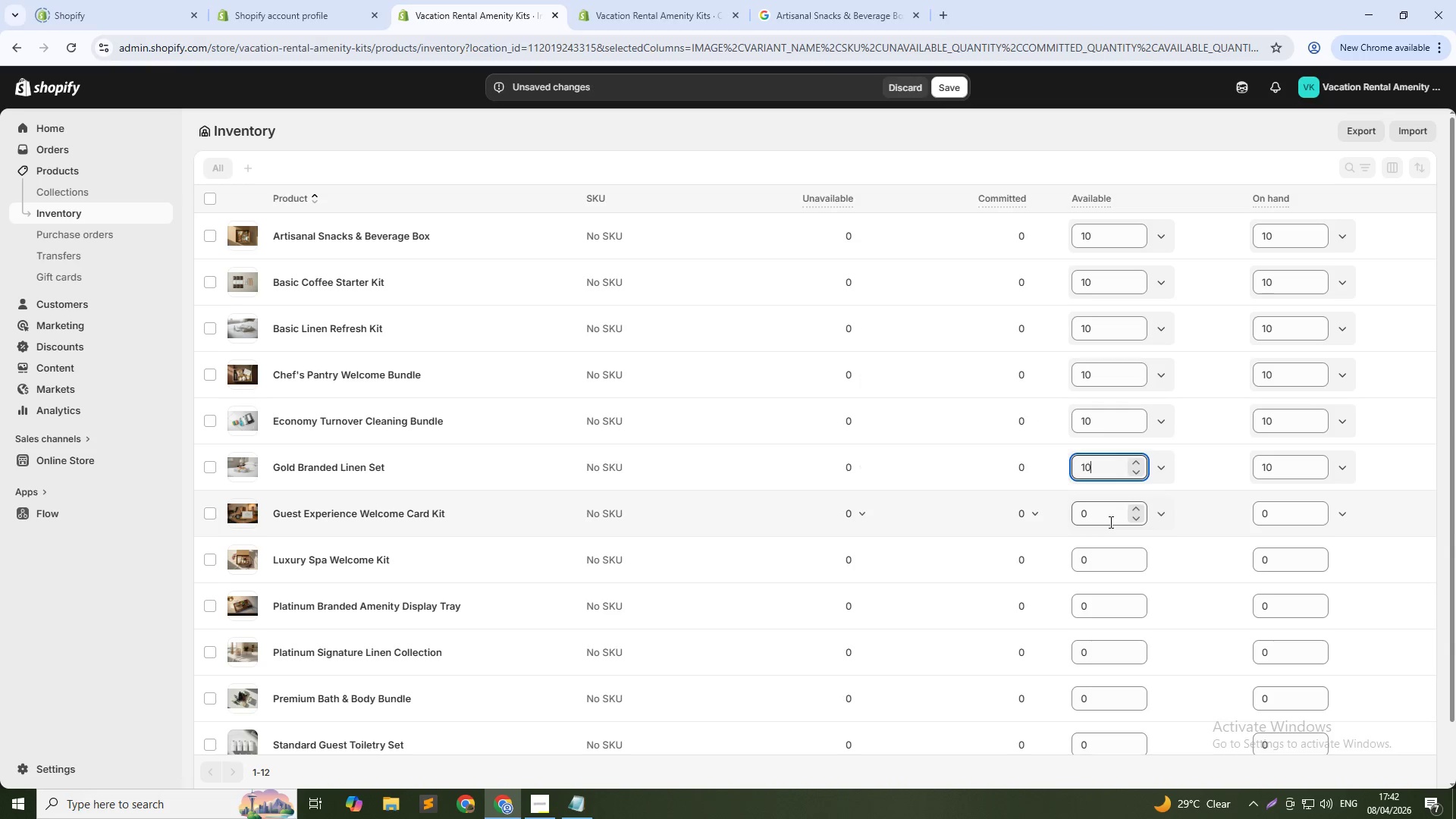 
double_click([1109, 522])
 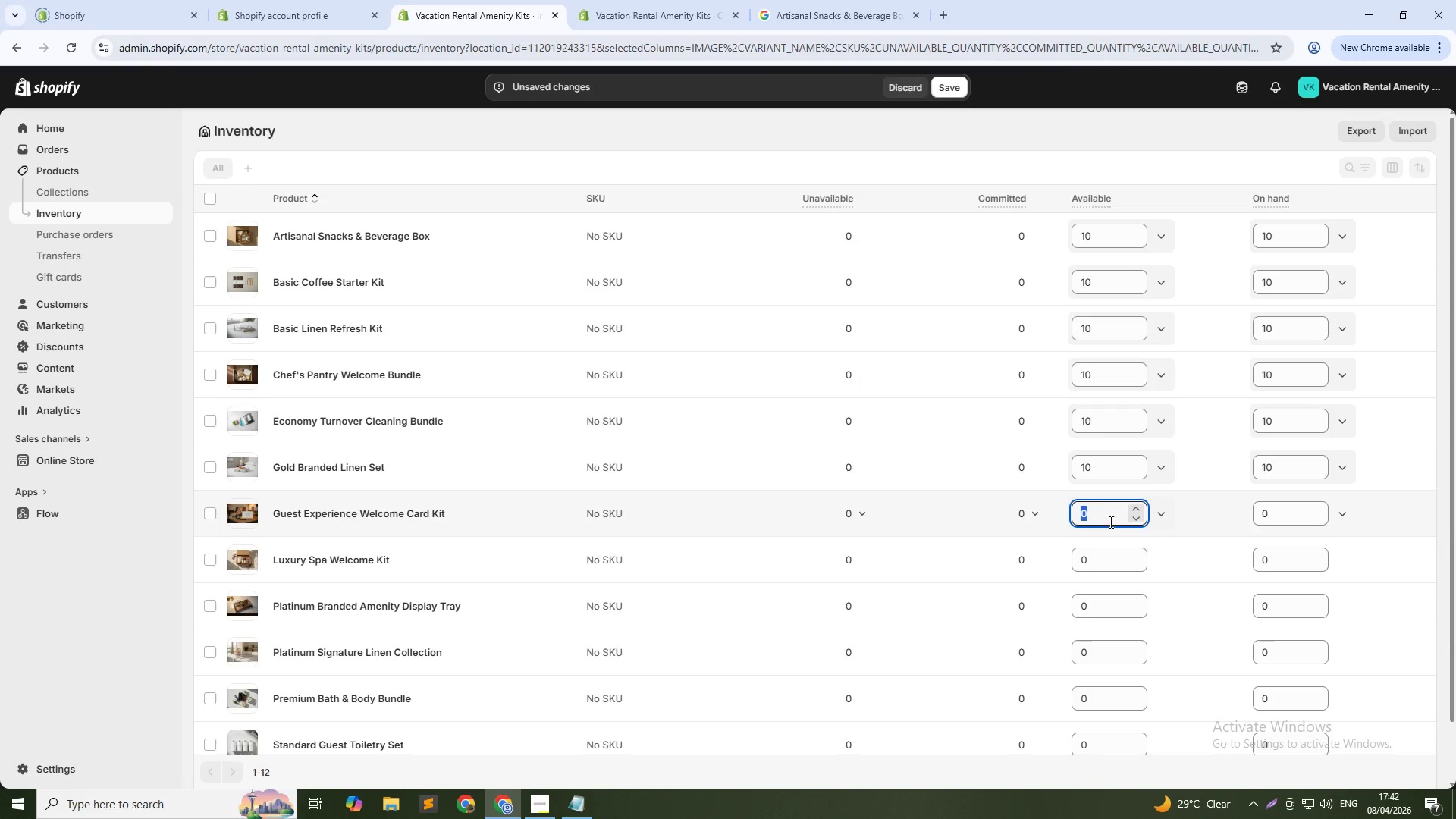 
key(Numpad1)
 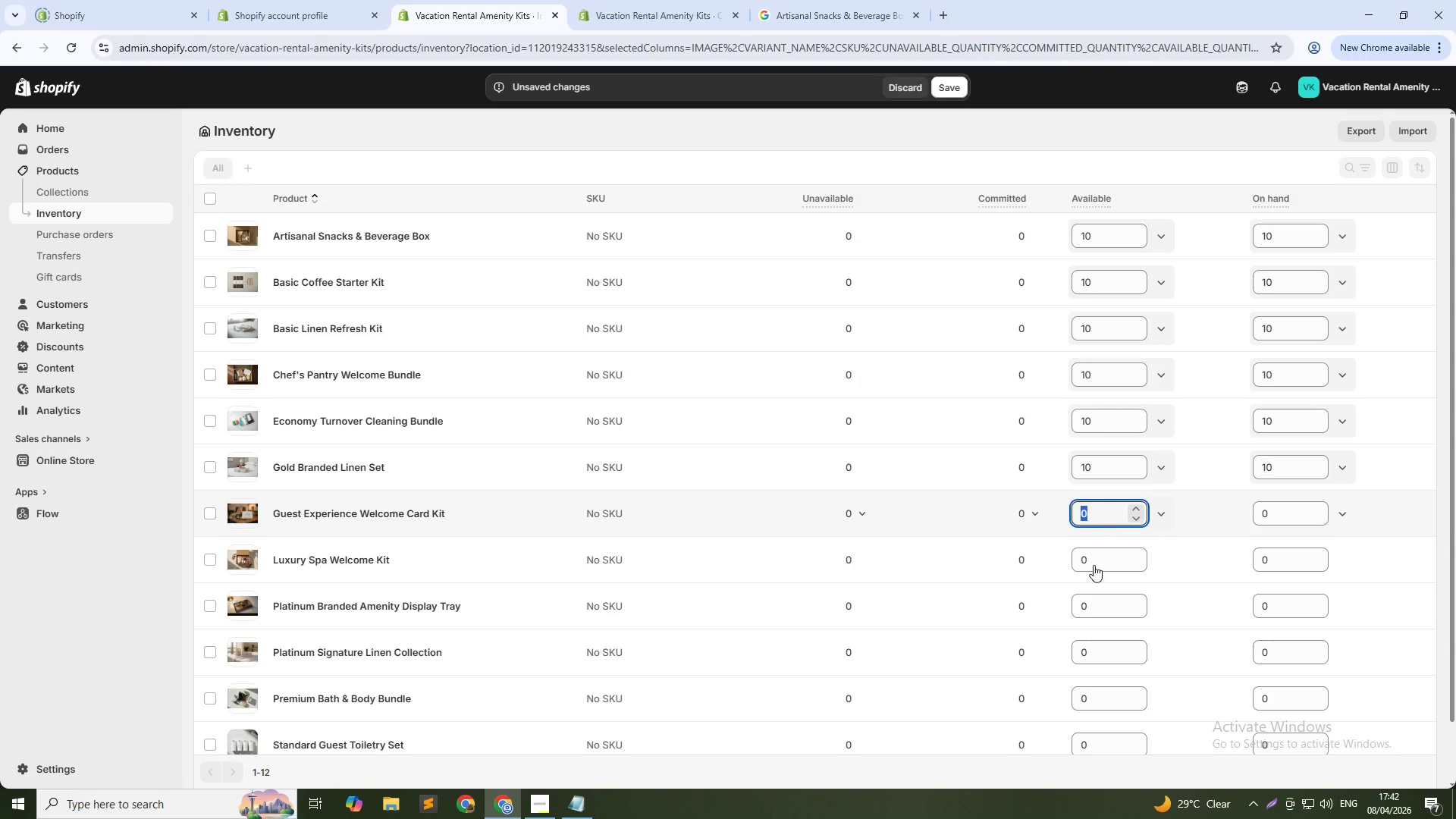 
key(Numpad0)
 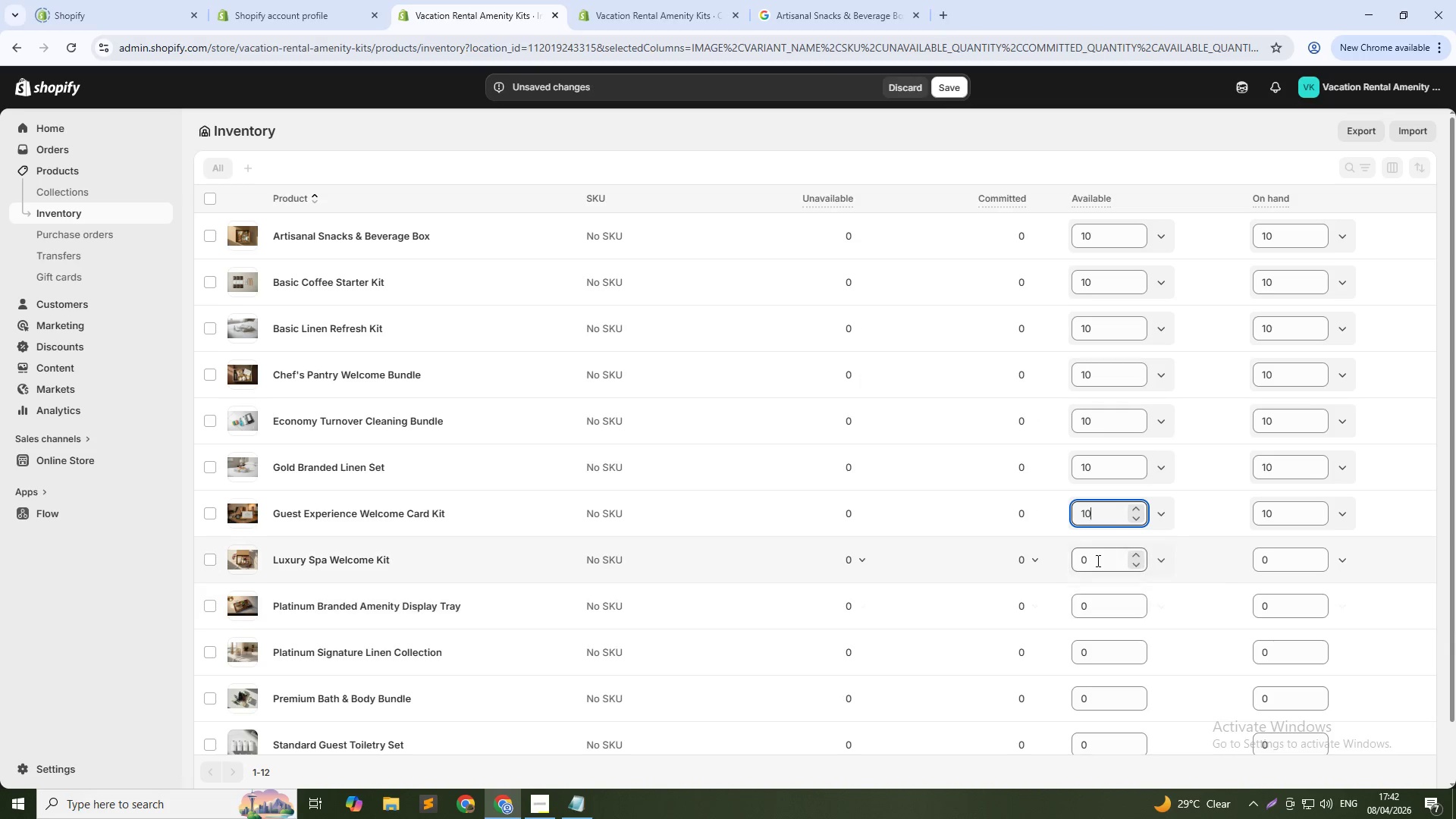 
double_click([1097, 560])
 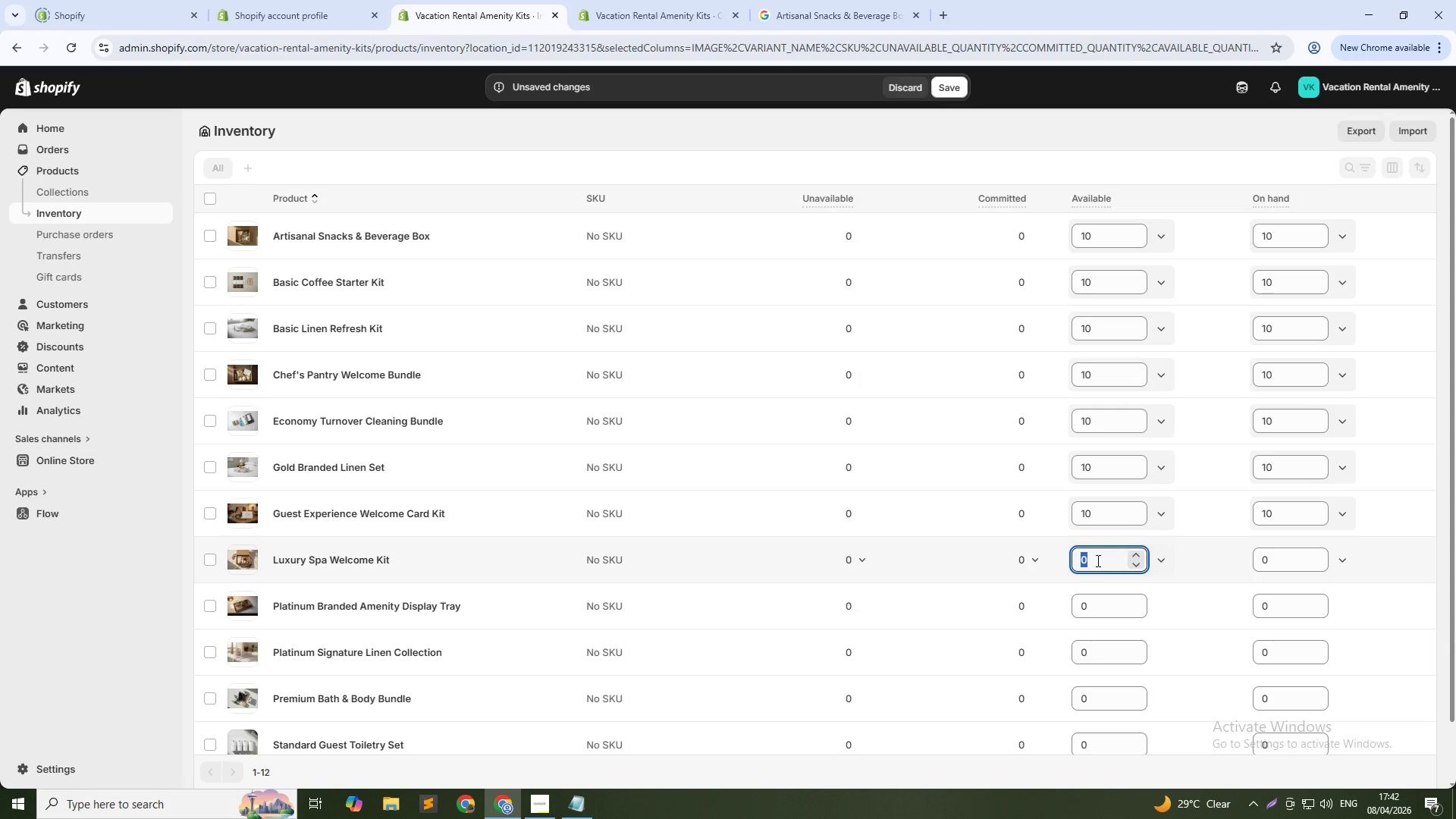 
key(Numpad1)
 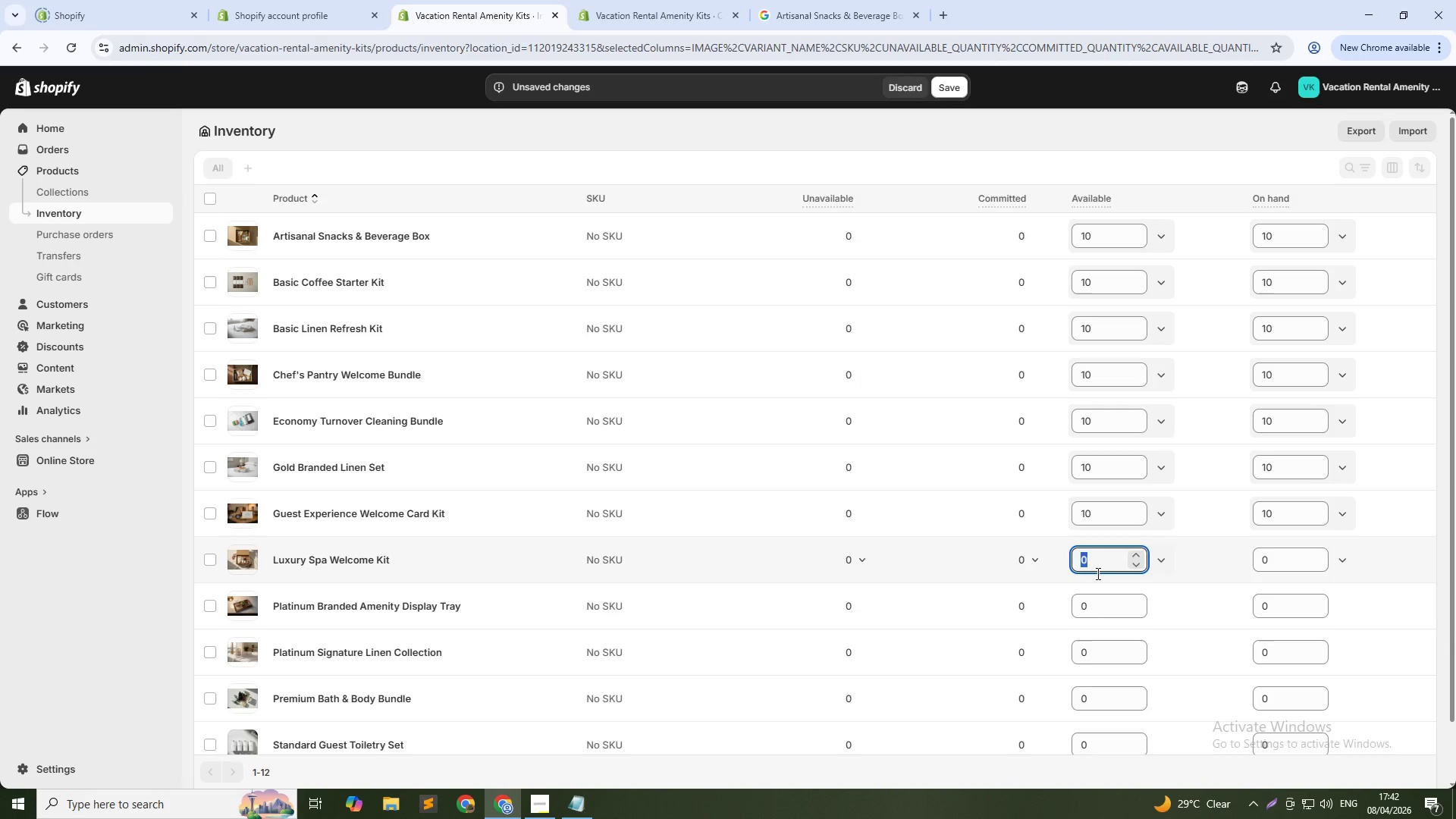 
key(Numpad0)
 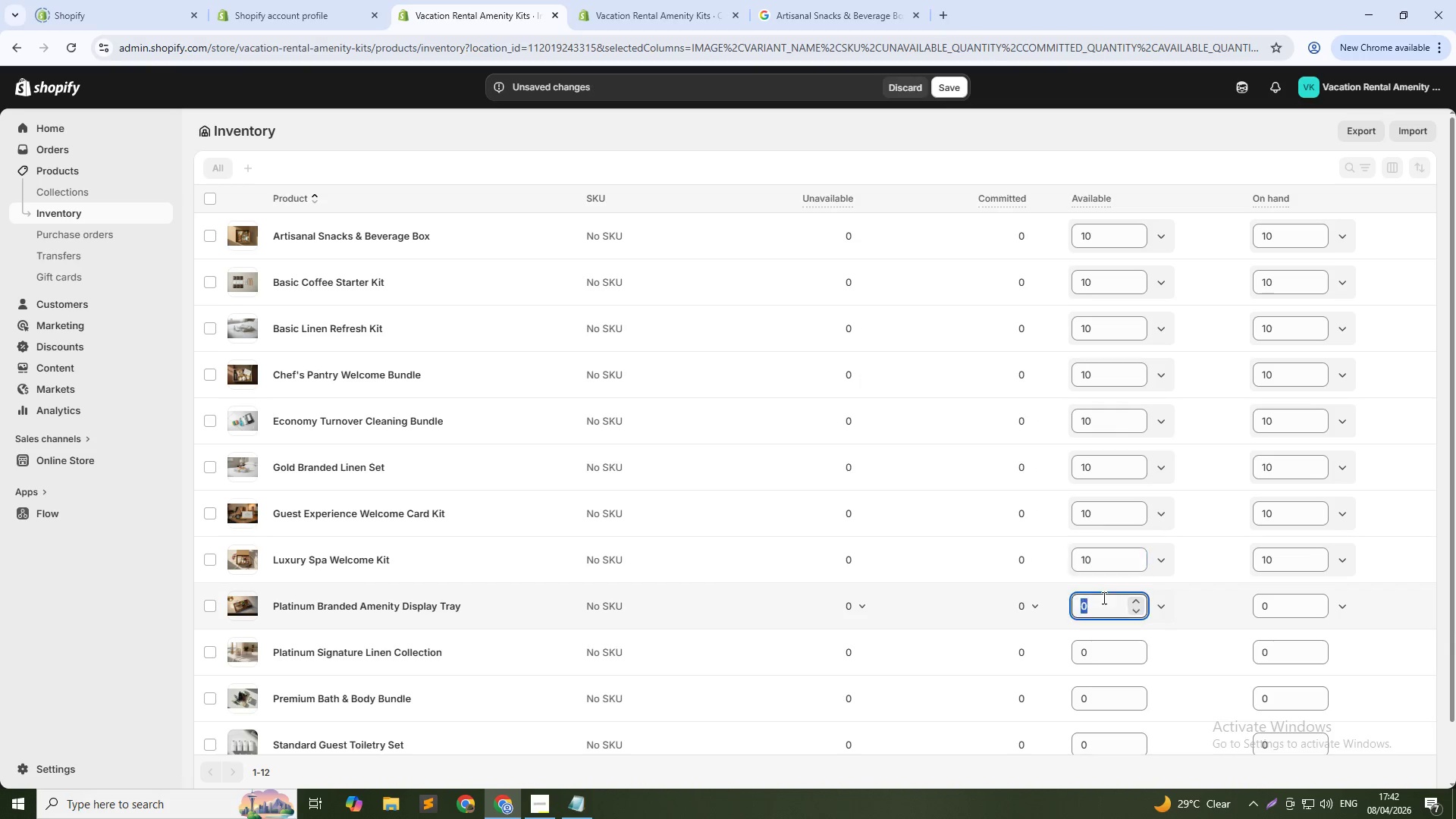 
double_click([1103, 598])
 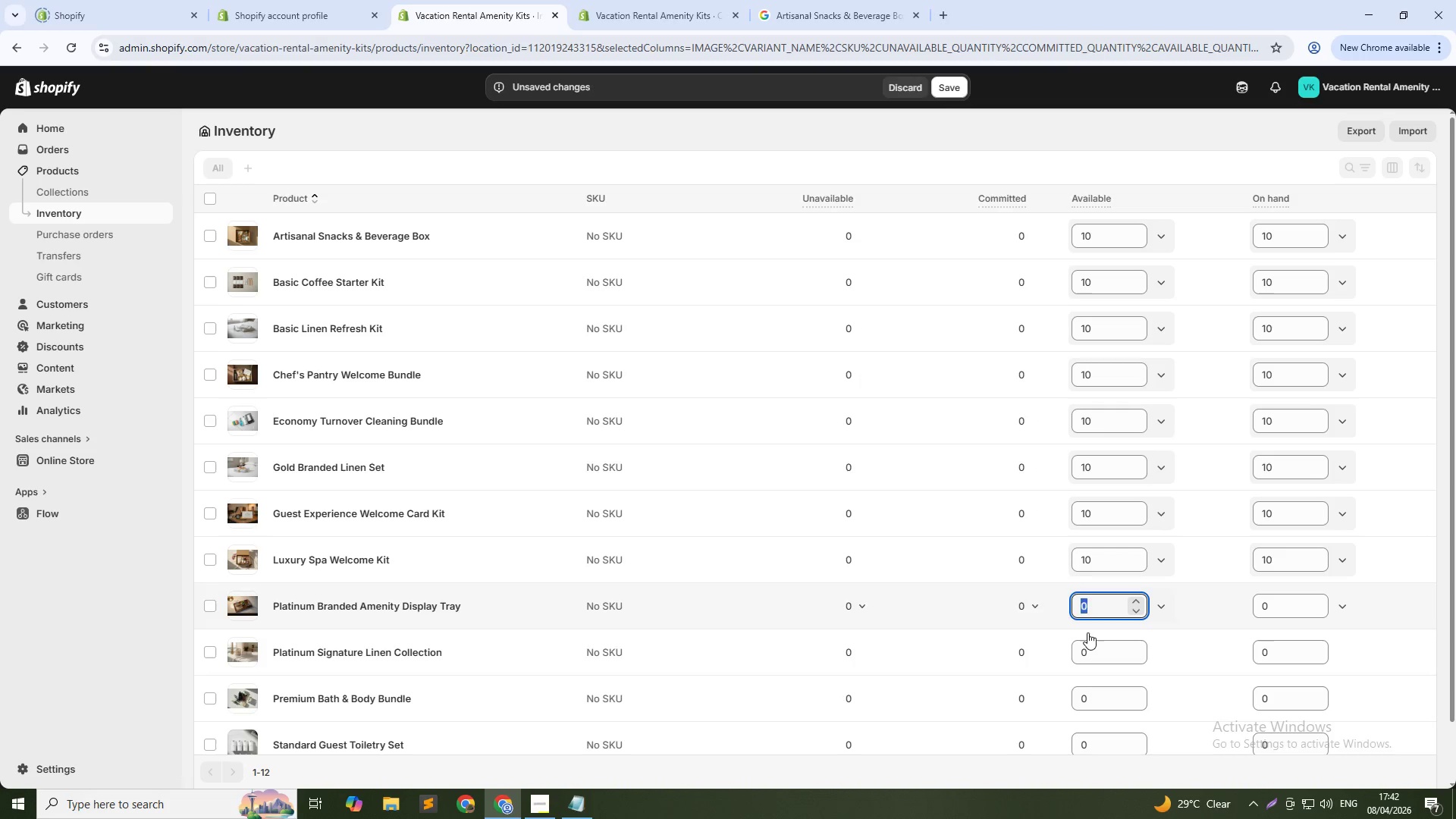 
key(Numpad1)
 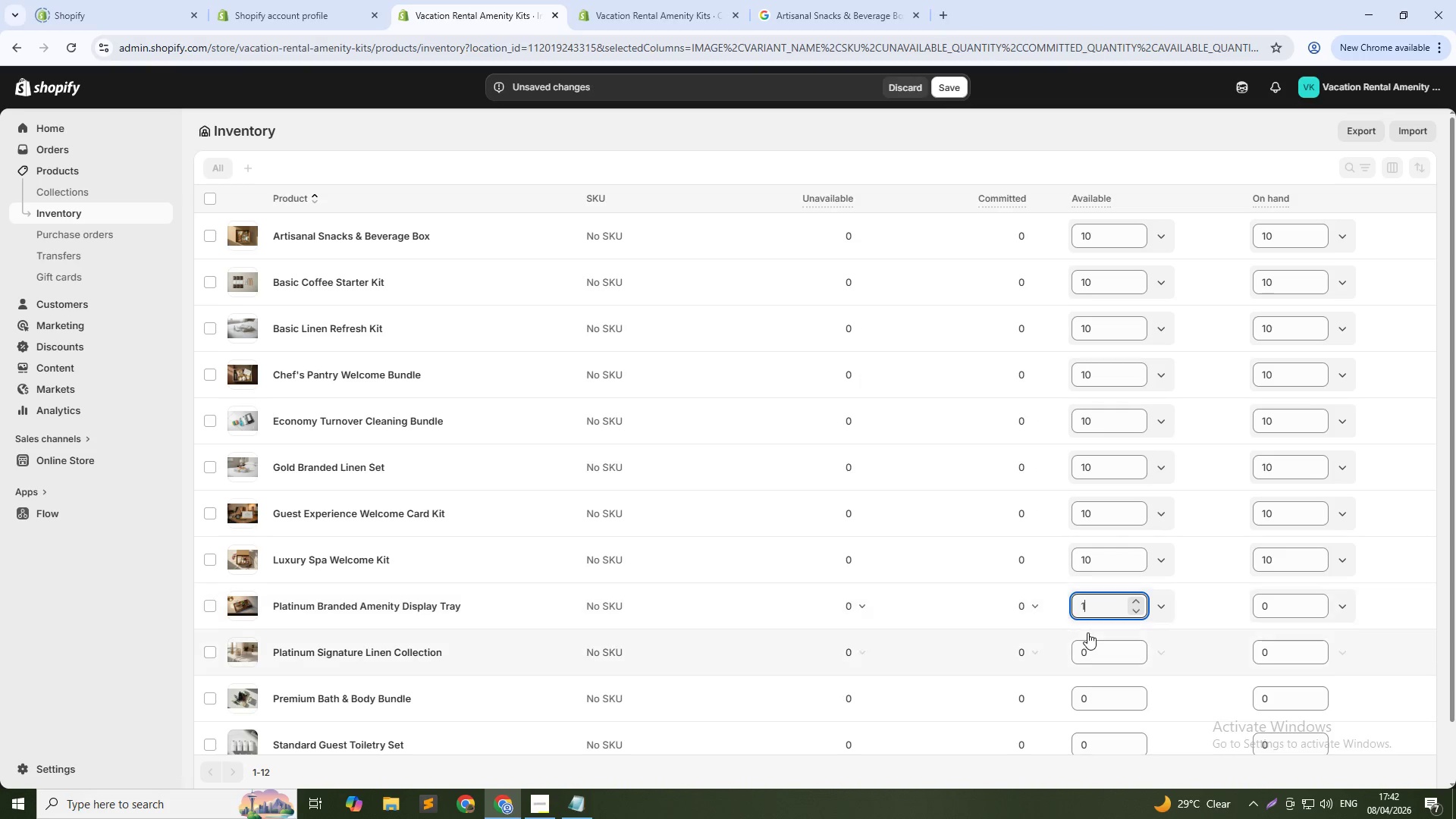 
key(Numpad0)
 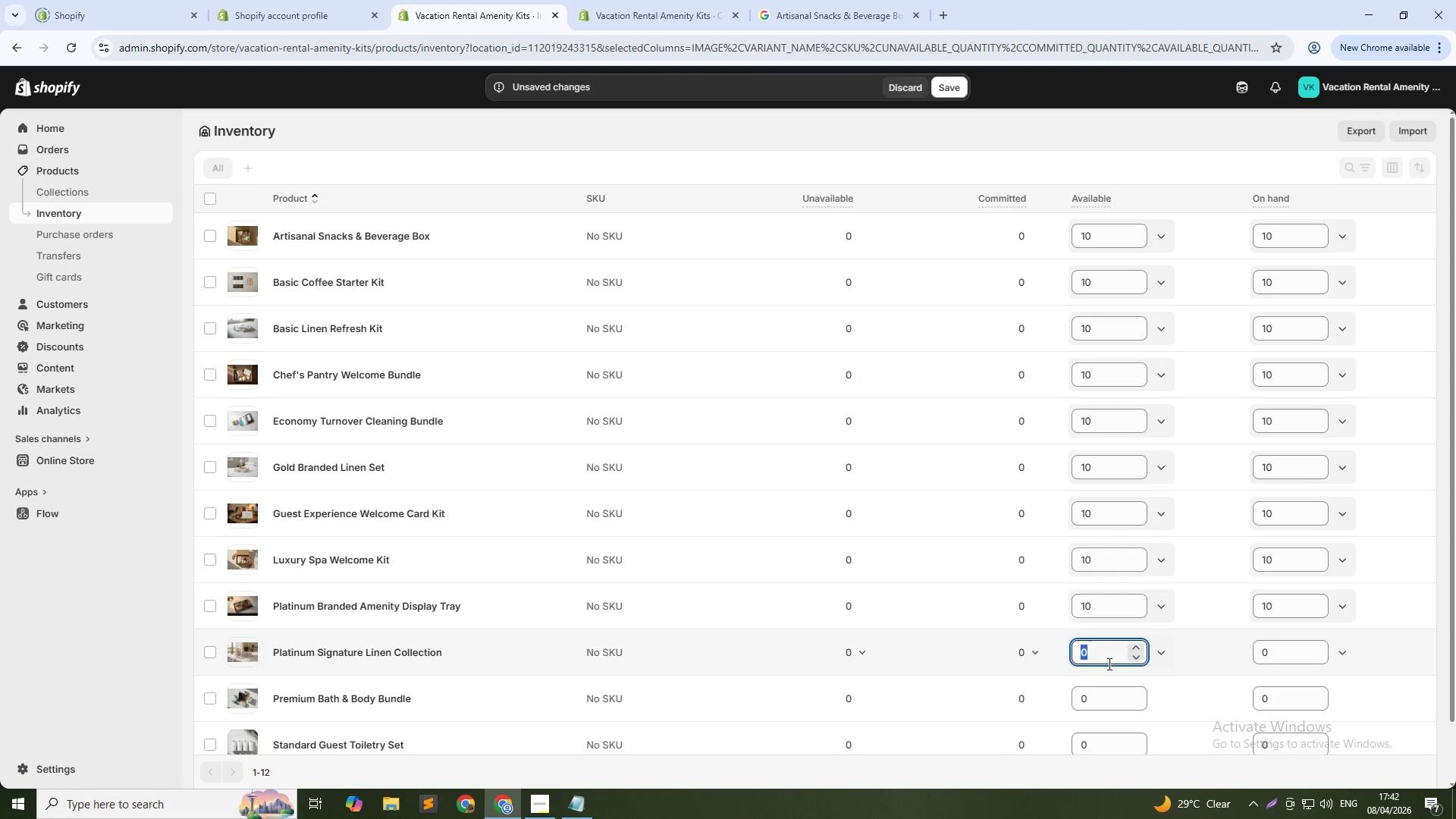 
double_click([1108, 664])
 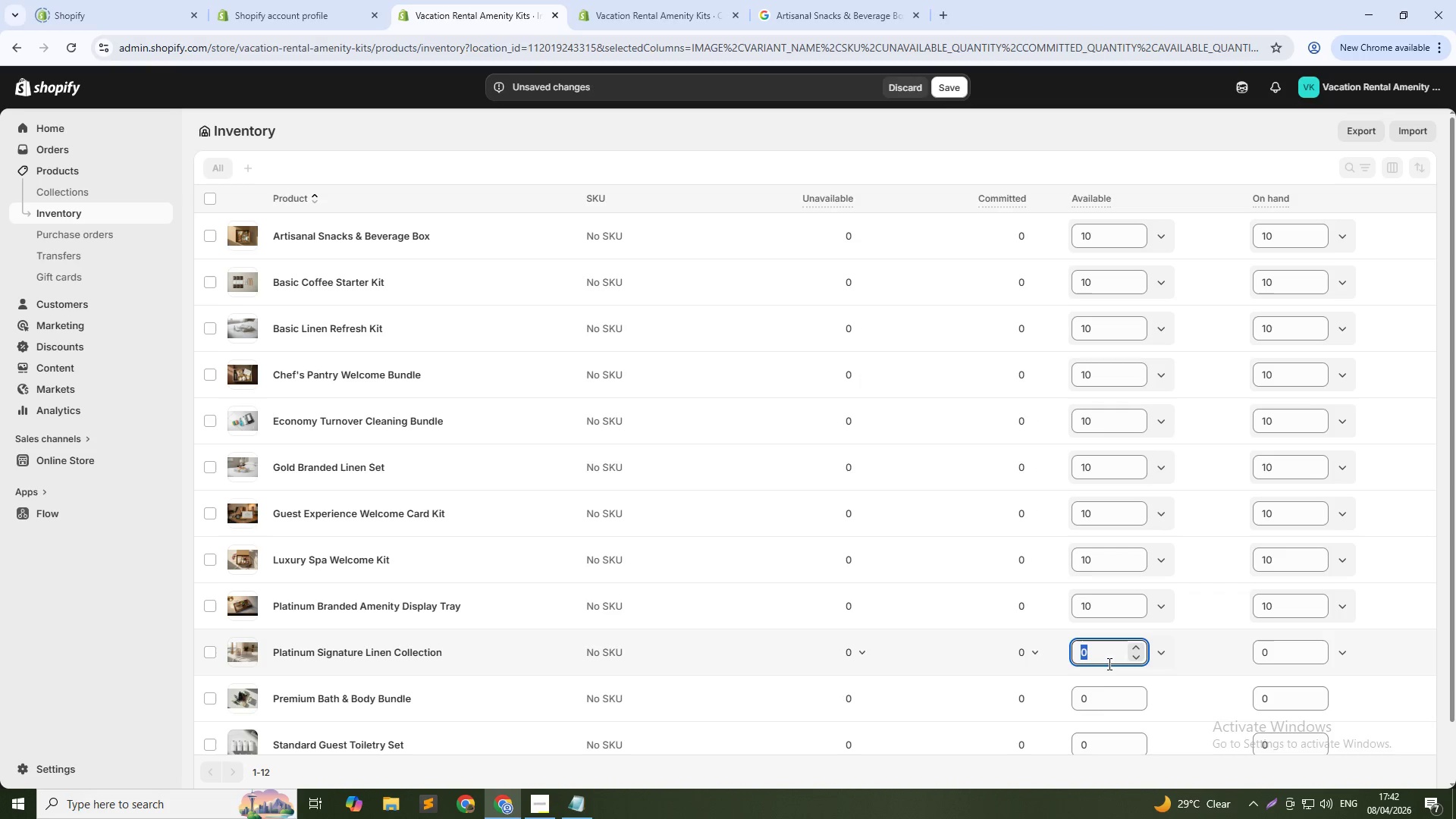 
key(Numpad1)
 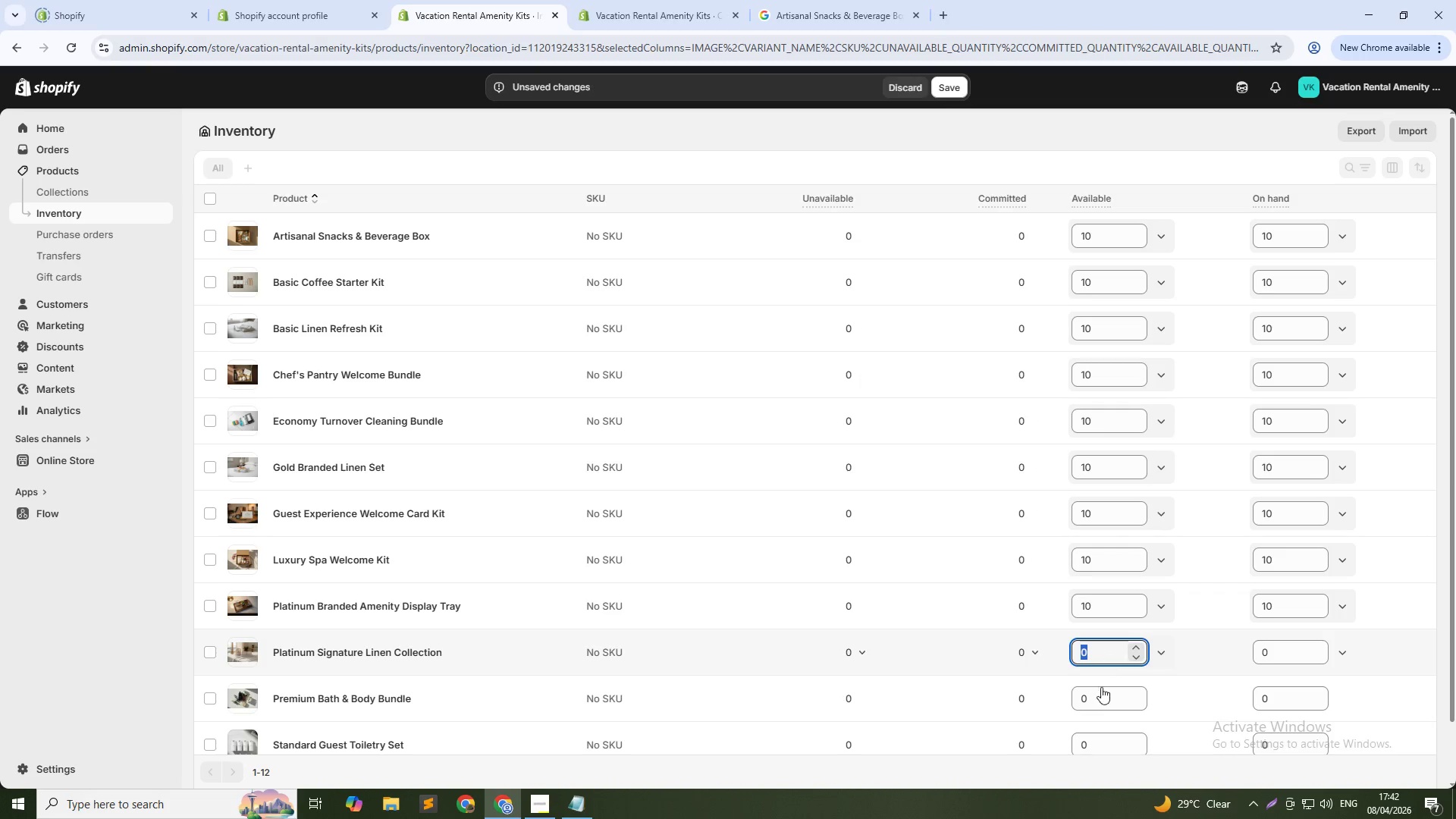 
key(Numpad0)
 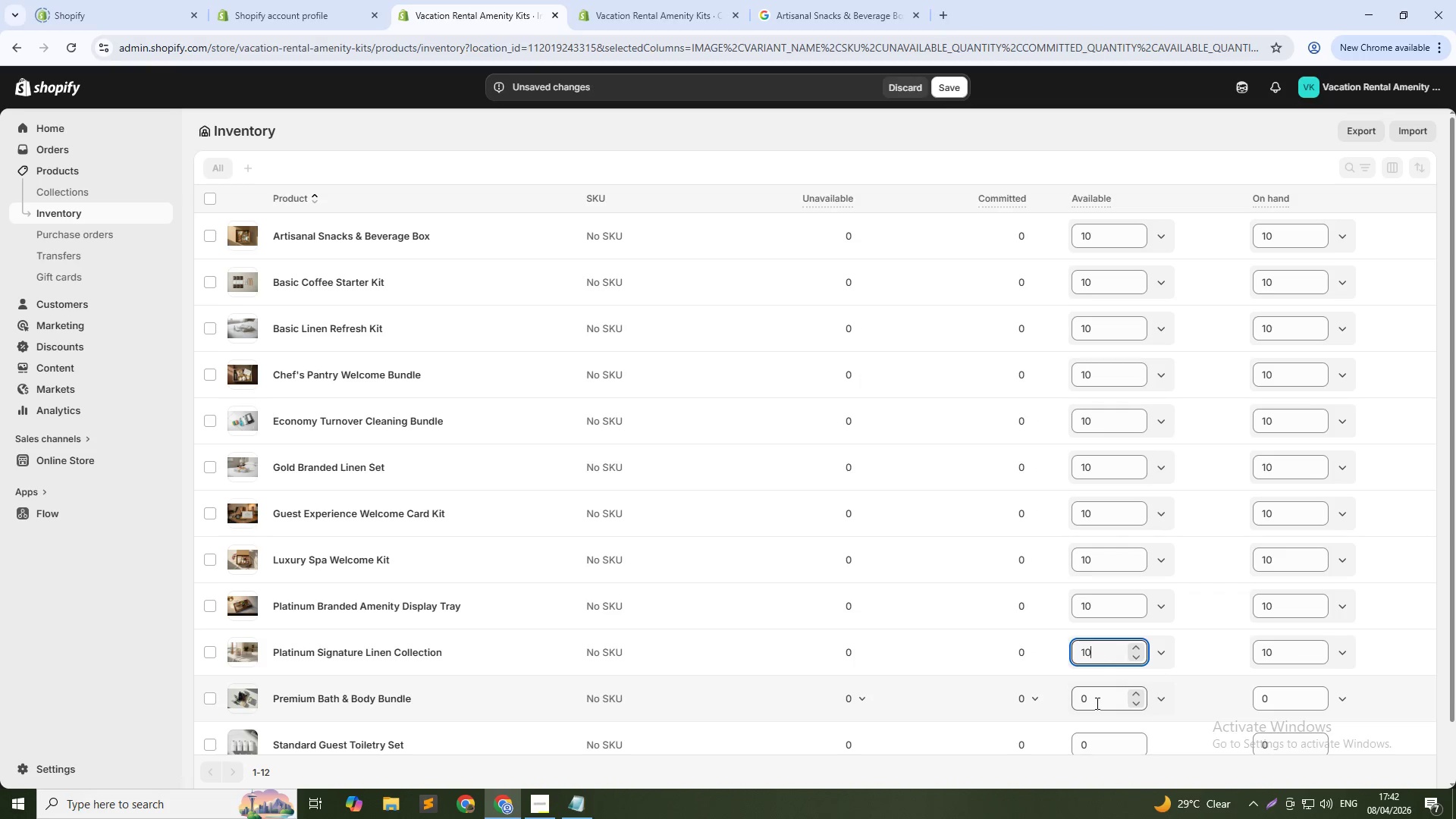 
double_click([1096, 703])
 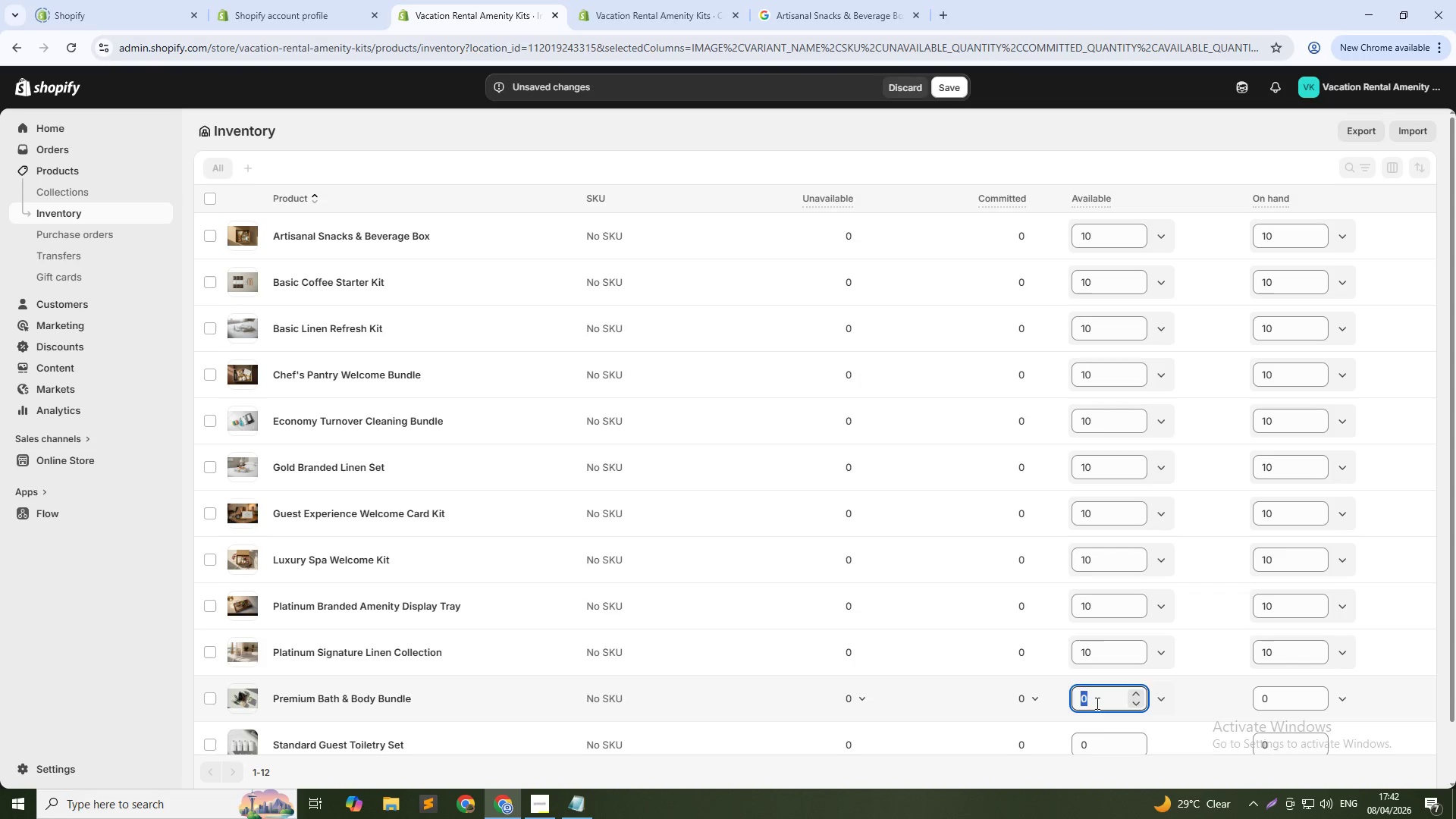 
key(Numpad1)
 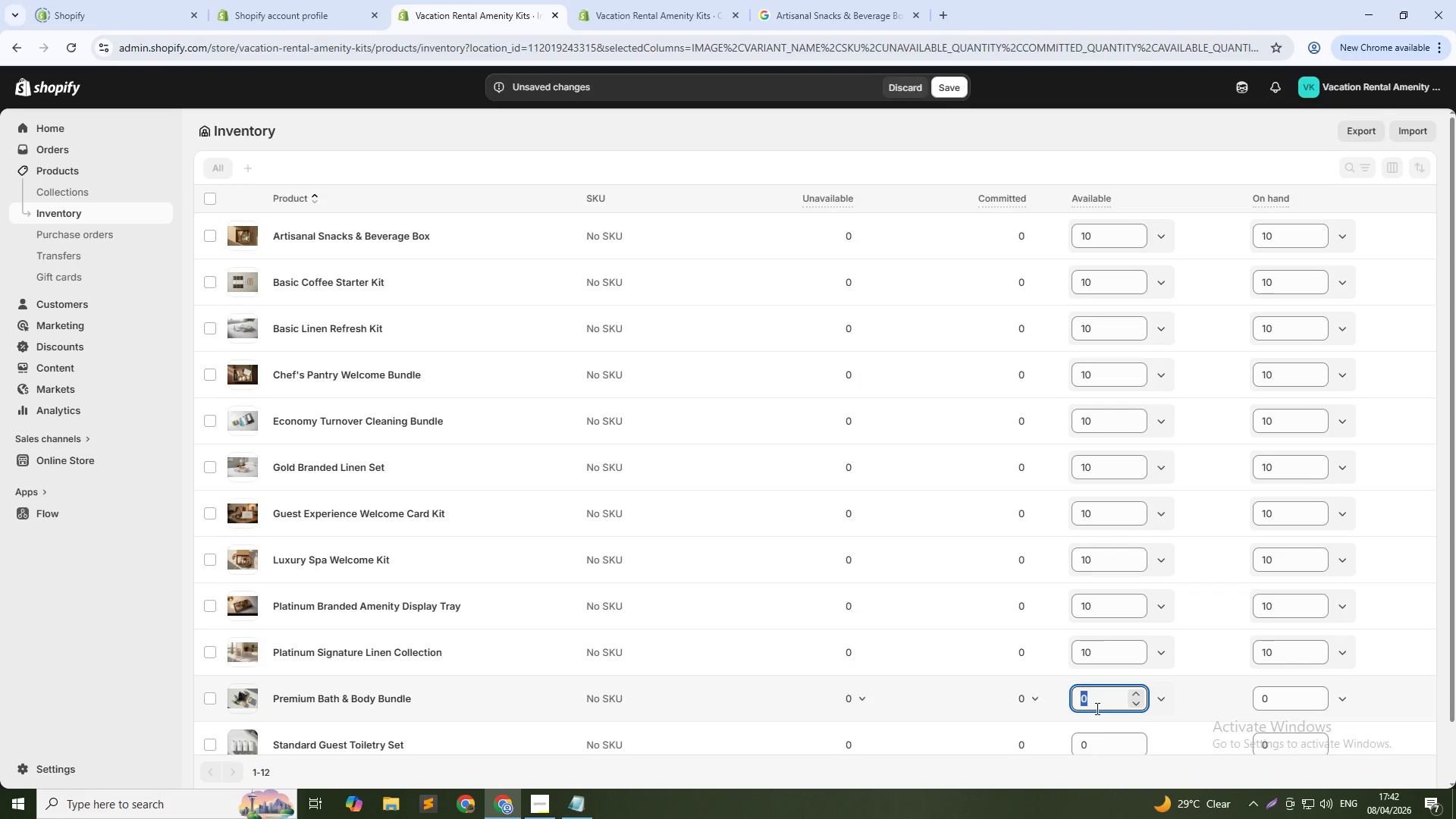 
key(Numpad0)
 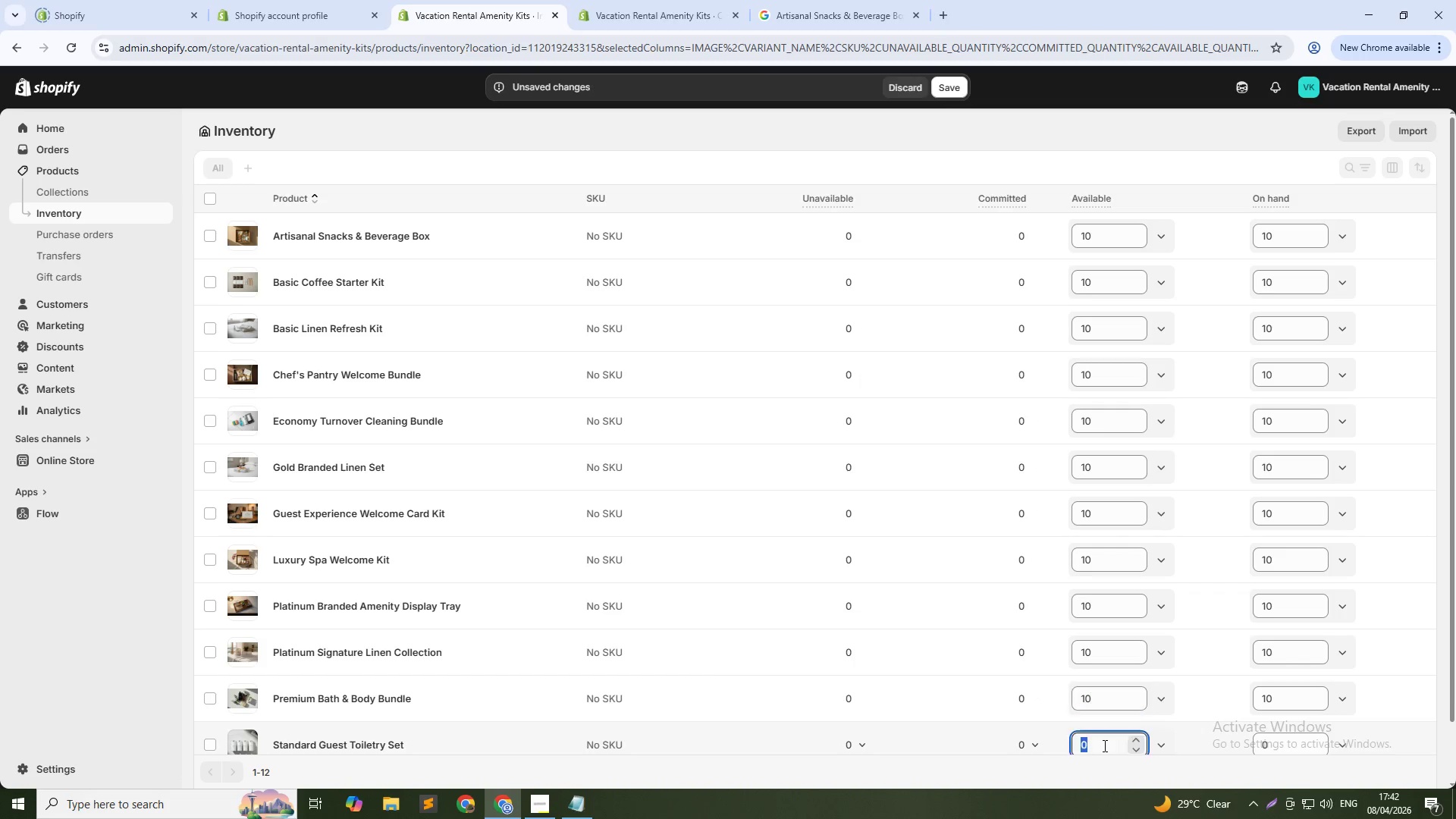 
double_click([1103, 745])
 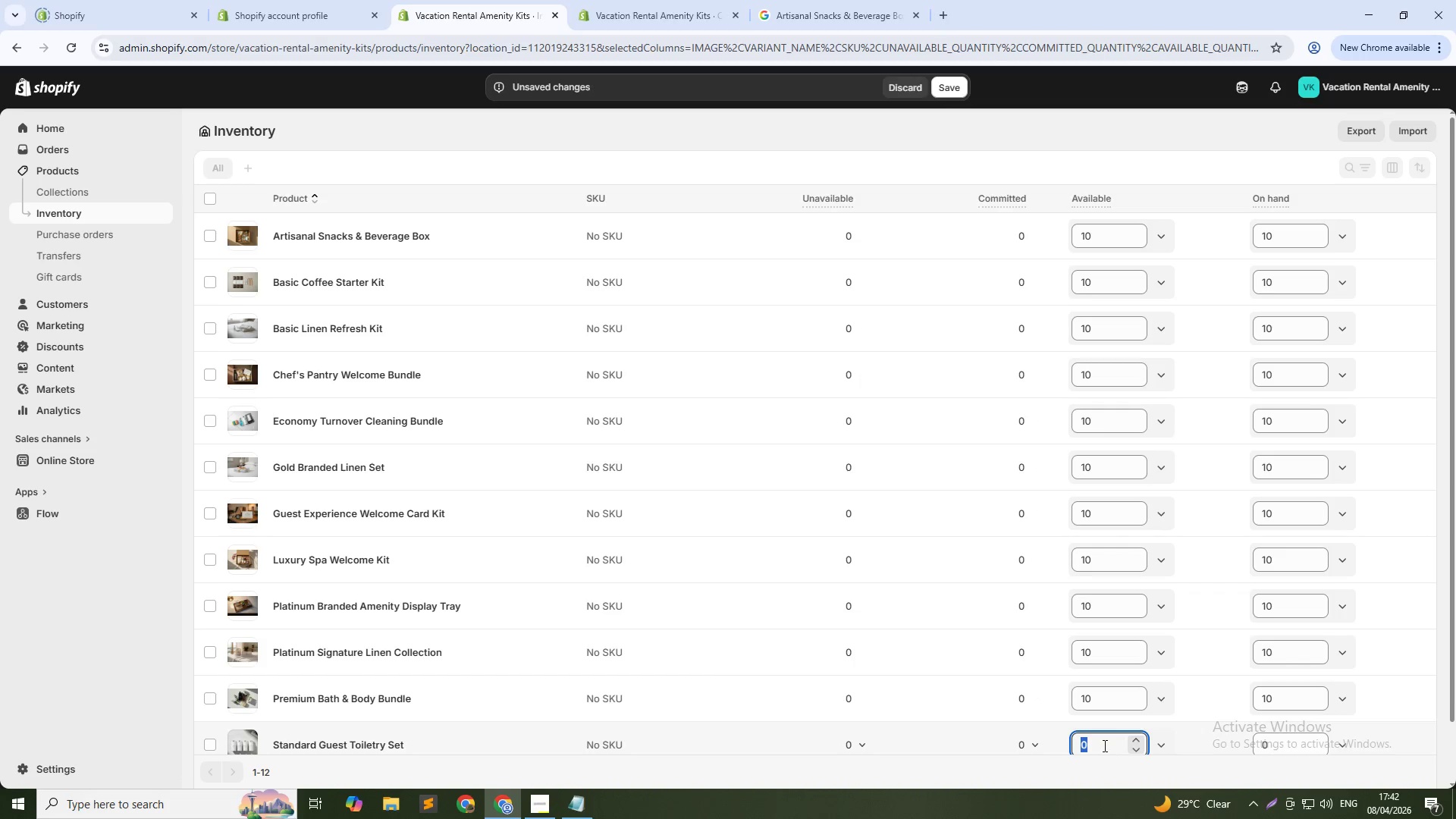 
key(Numpad1)
 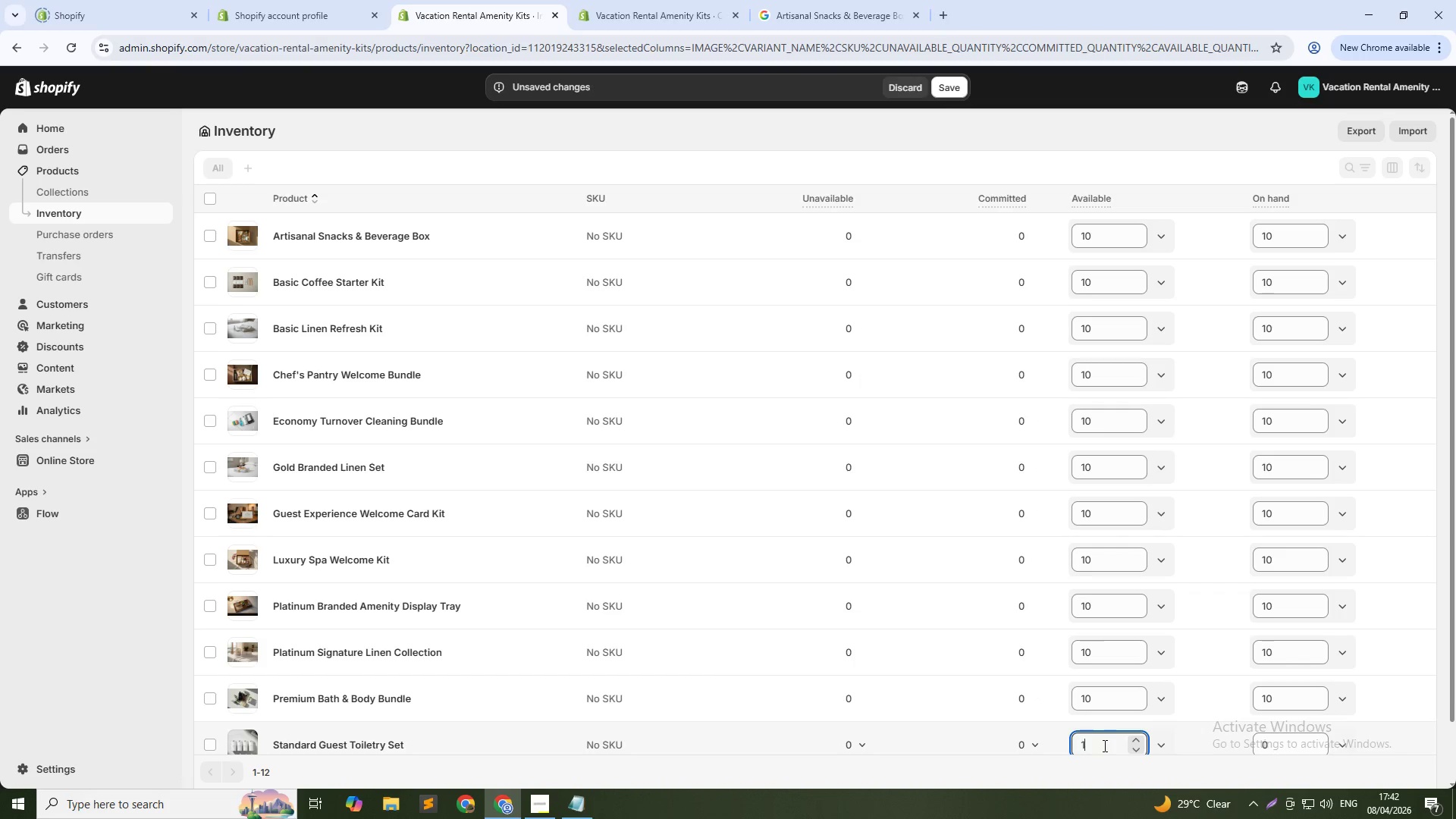 
key(Numpad0)
 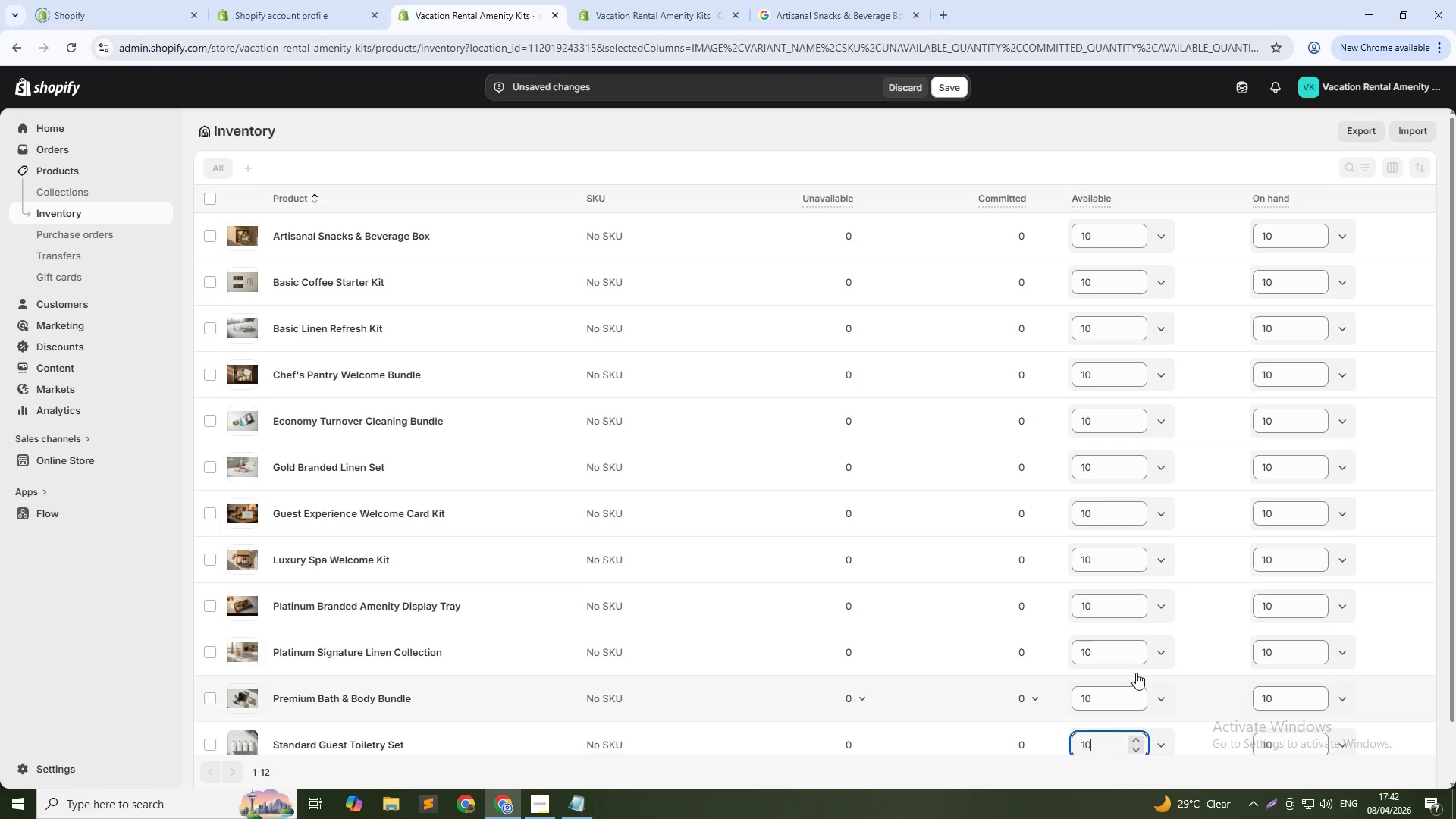 
scroll: coordinate [1131, 673], scroll_direction: down, amount: 4.0
 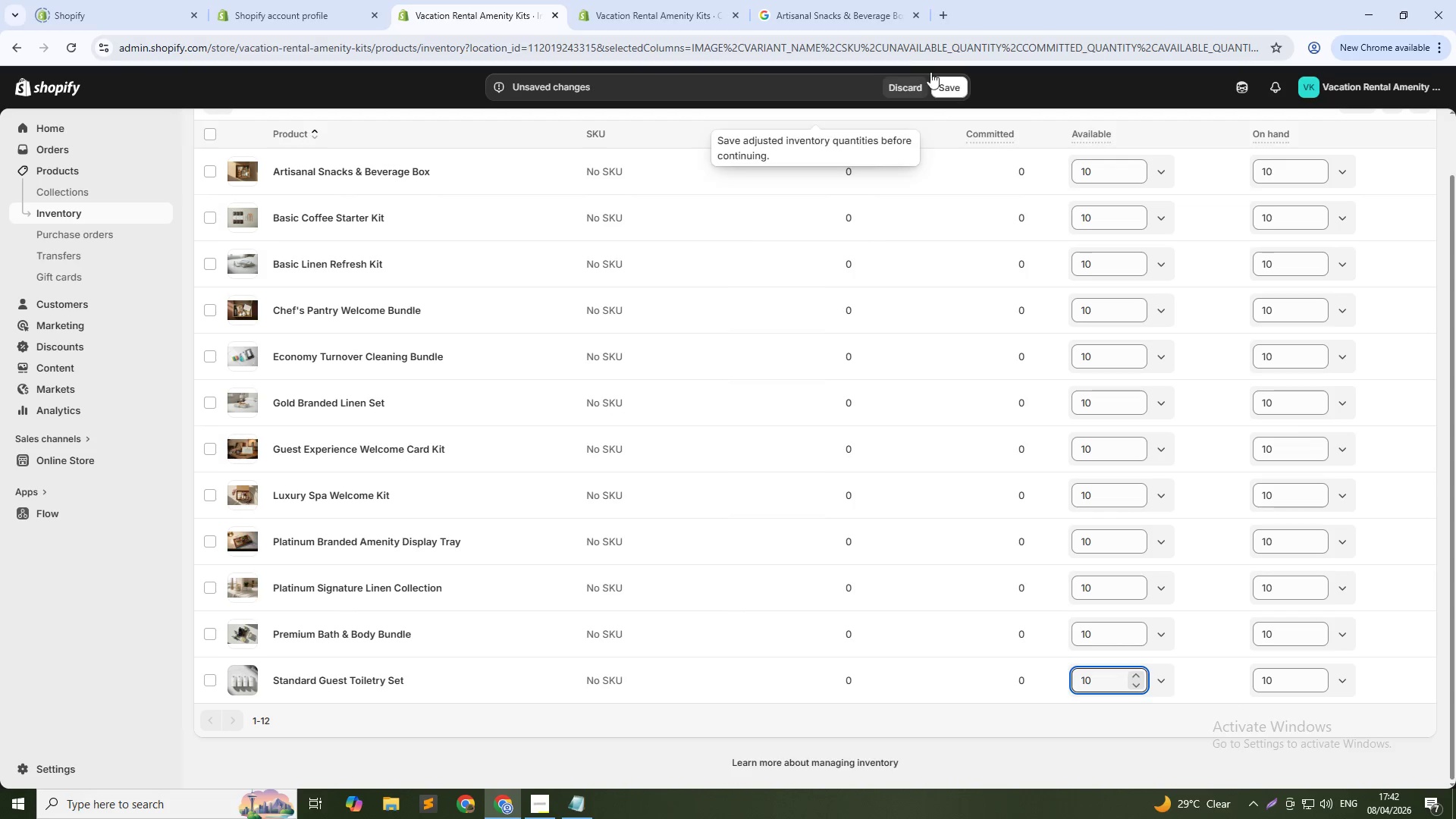 
left_click([946, 82])
 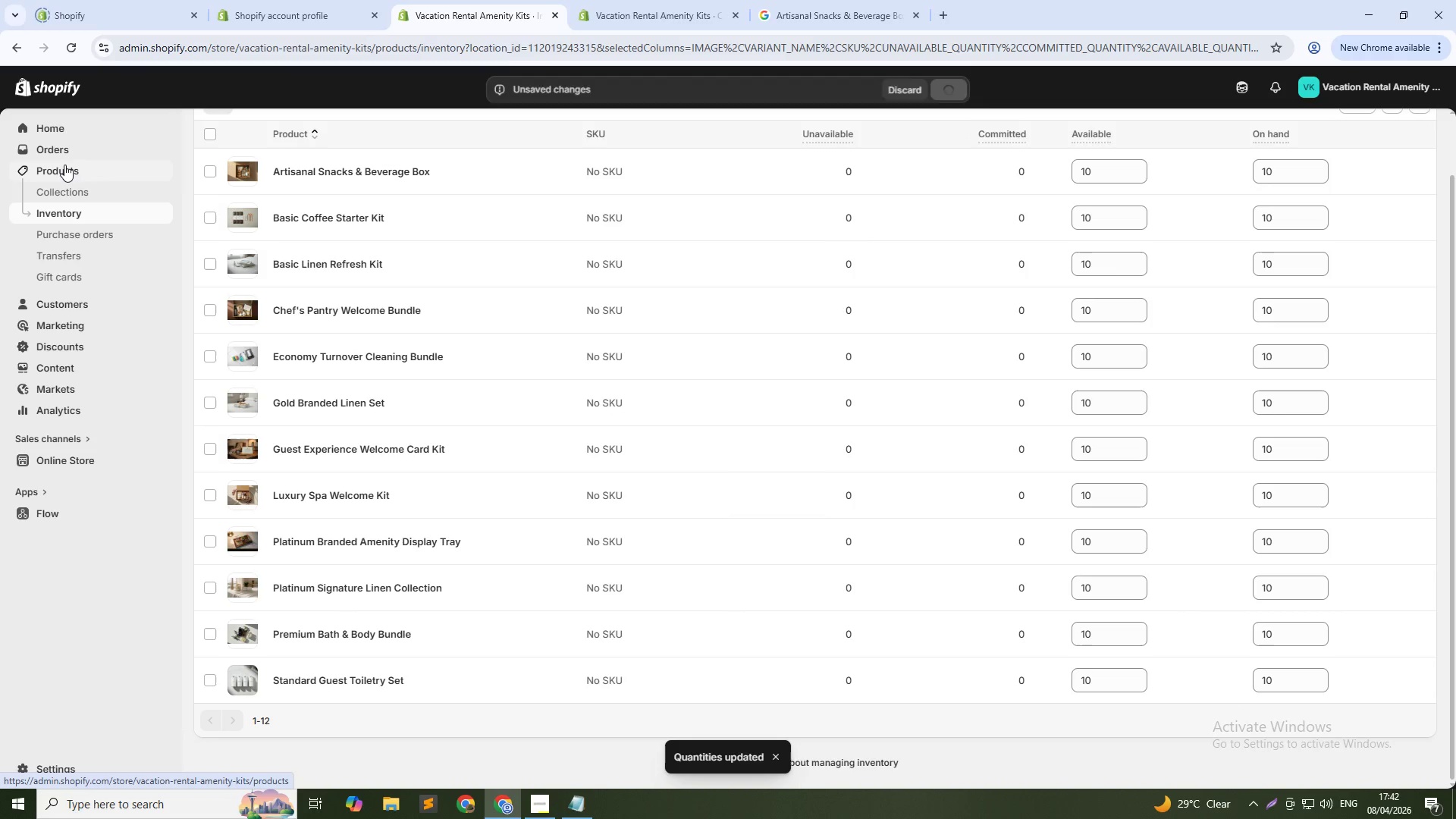 
left_click([64, 165])
 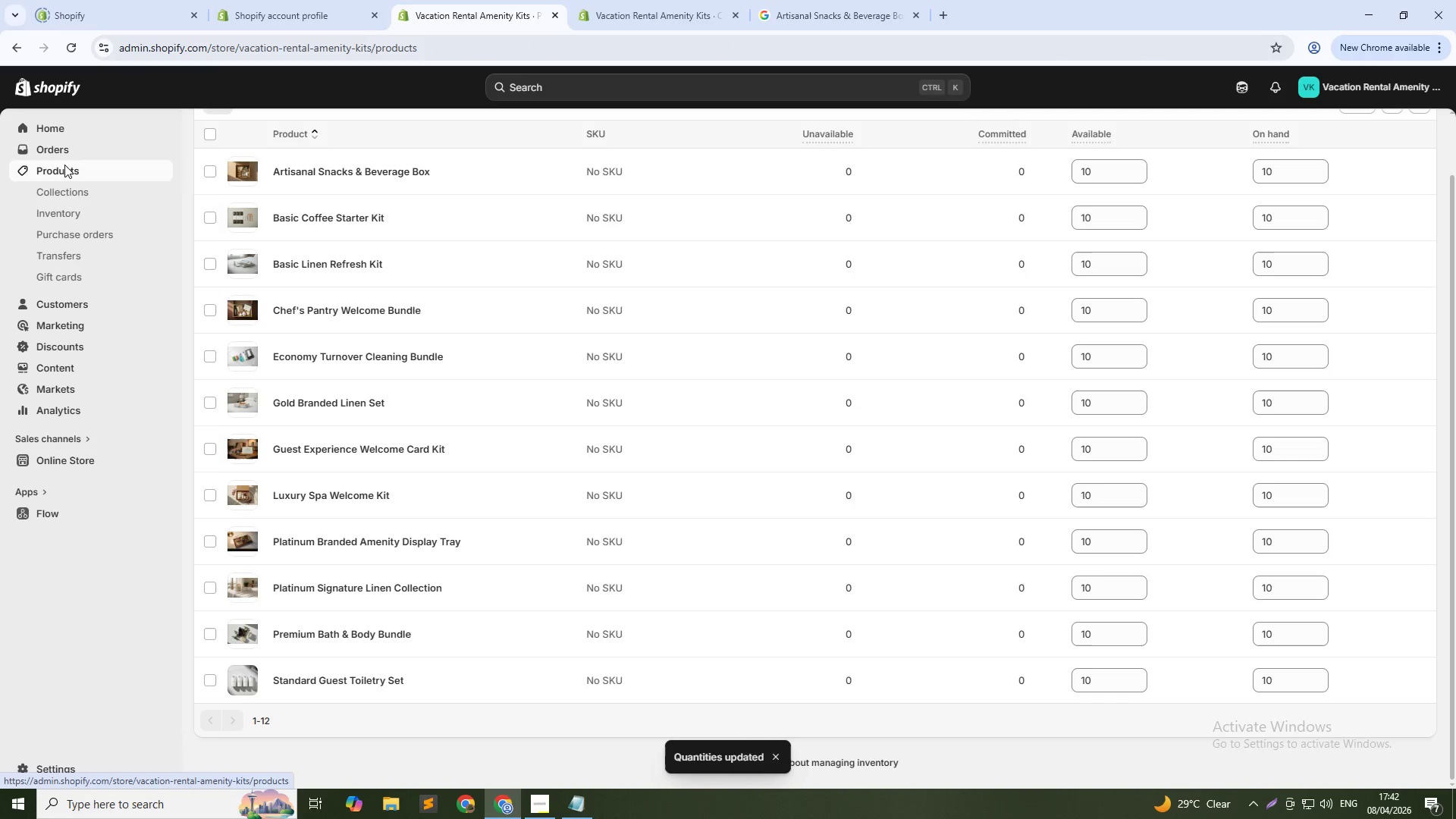 
key(Control+L)
 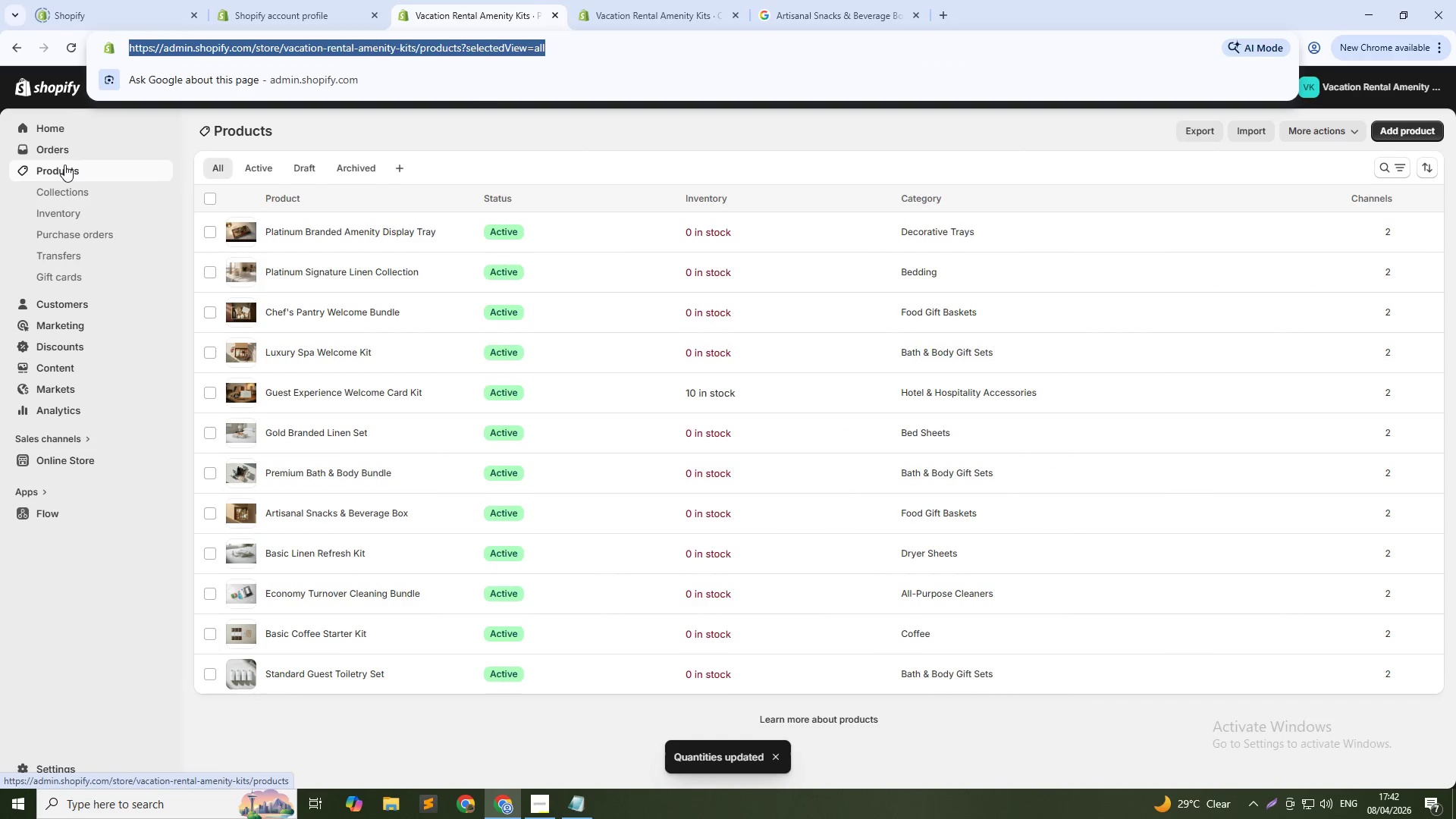 
key(Enter)
 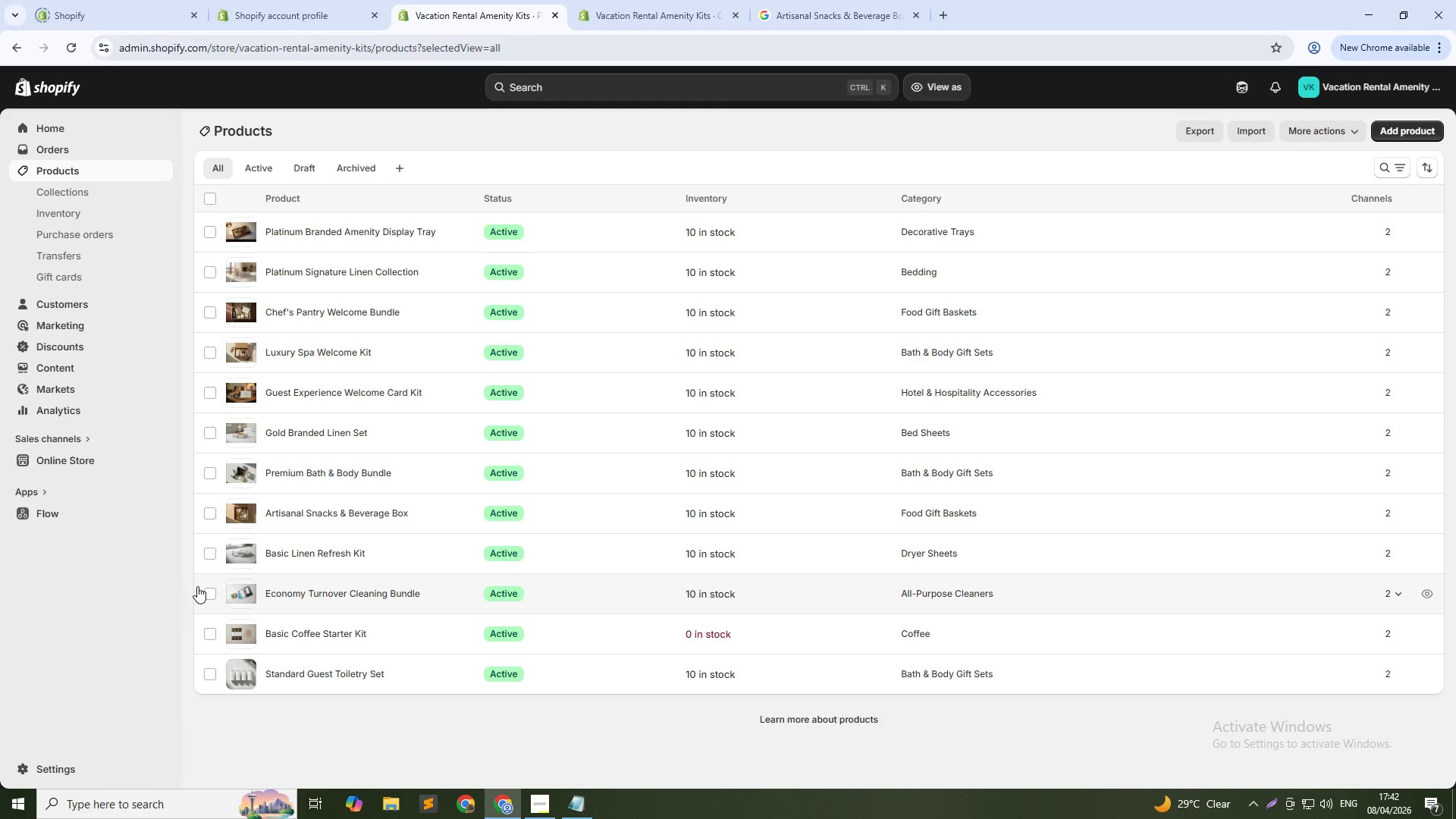 
wait(18.77)
 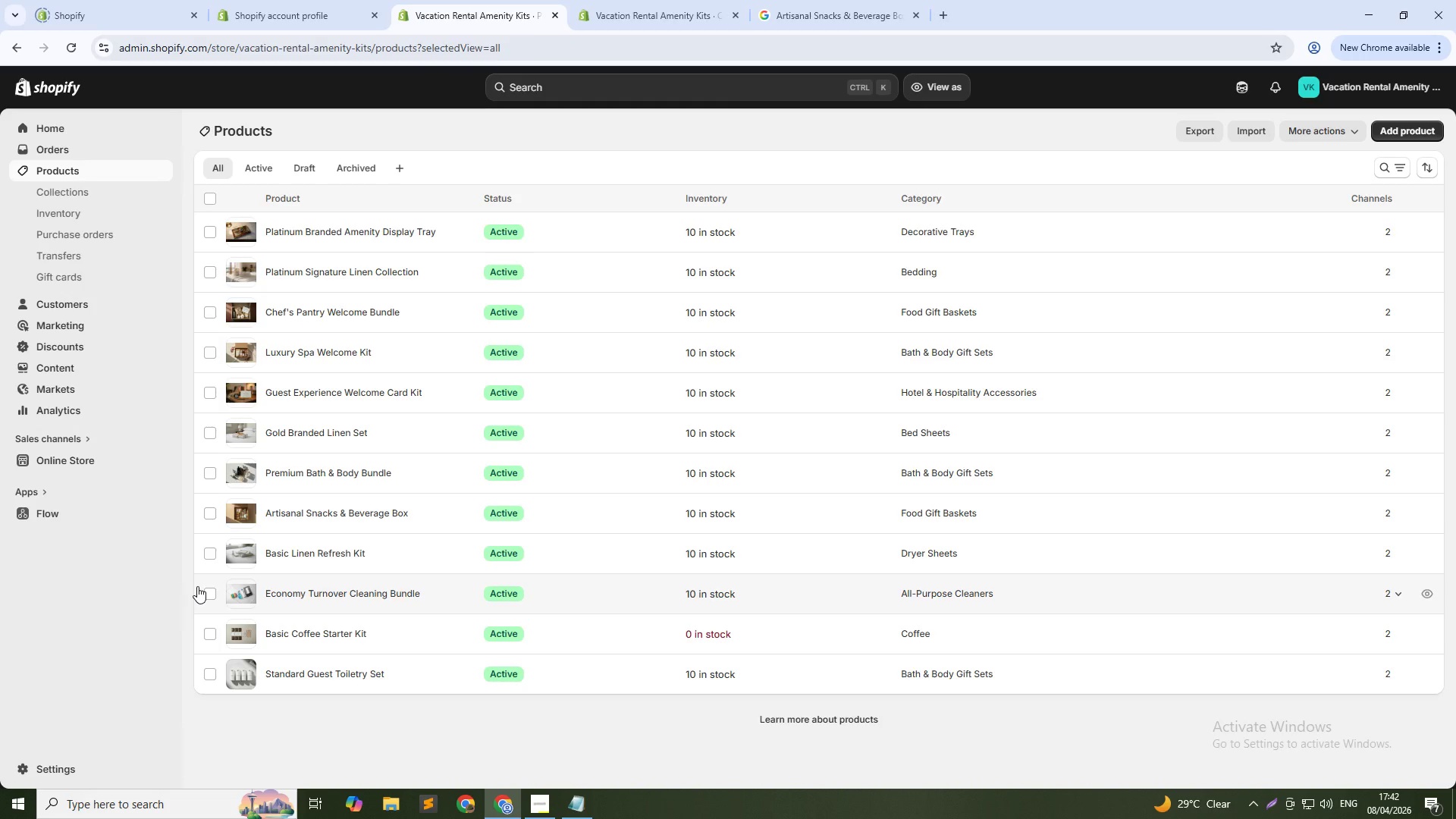 
left_click([715, 632])
 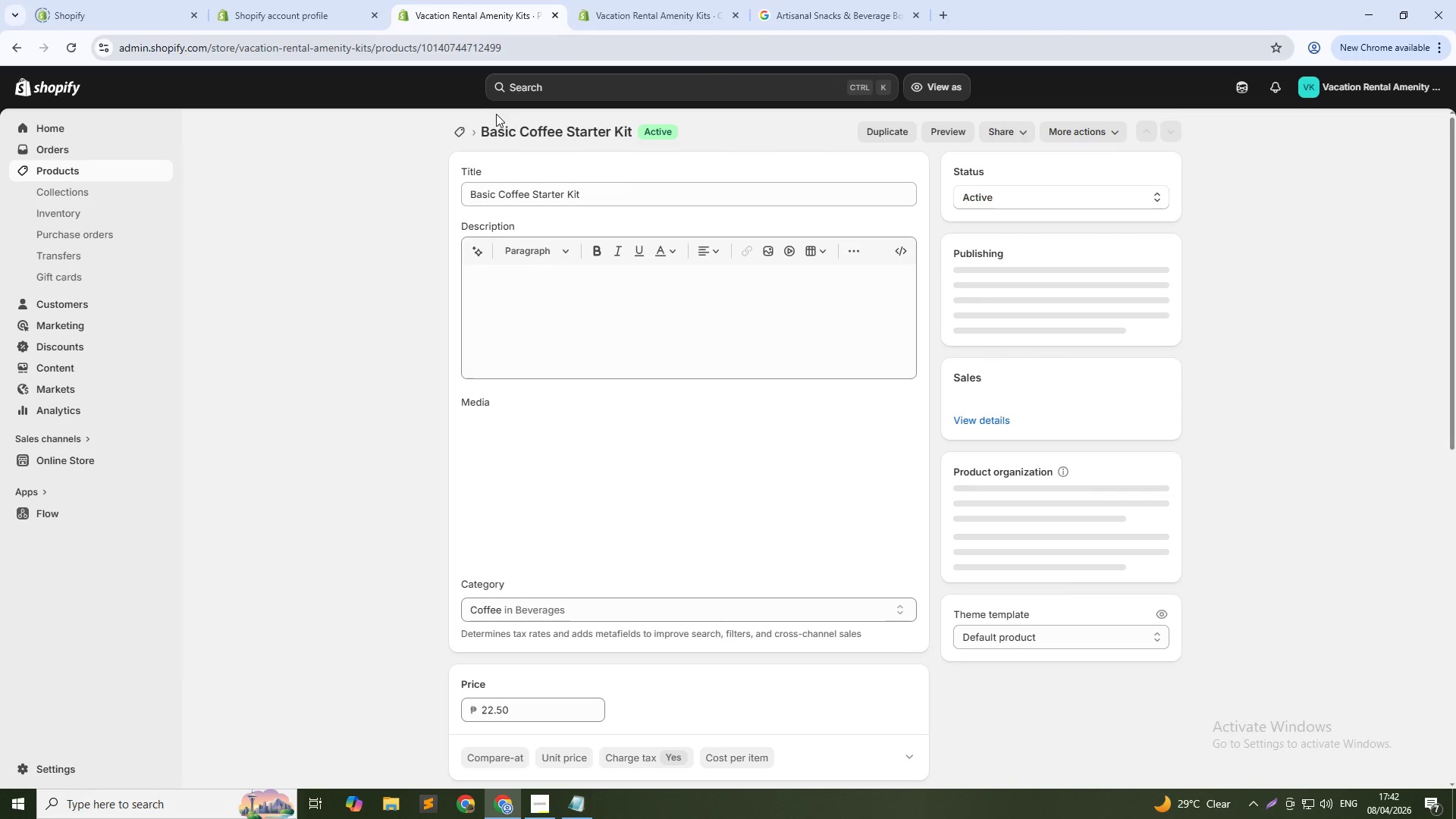 
scroll: coordinate [778, 507], scroll_direction: down, amount: 6.0
 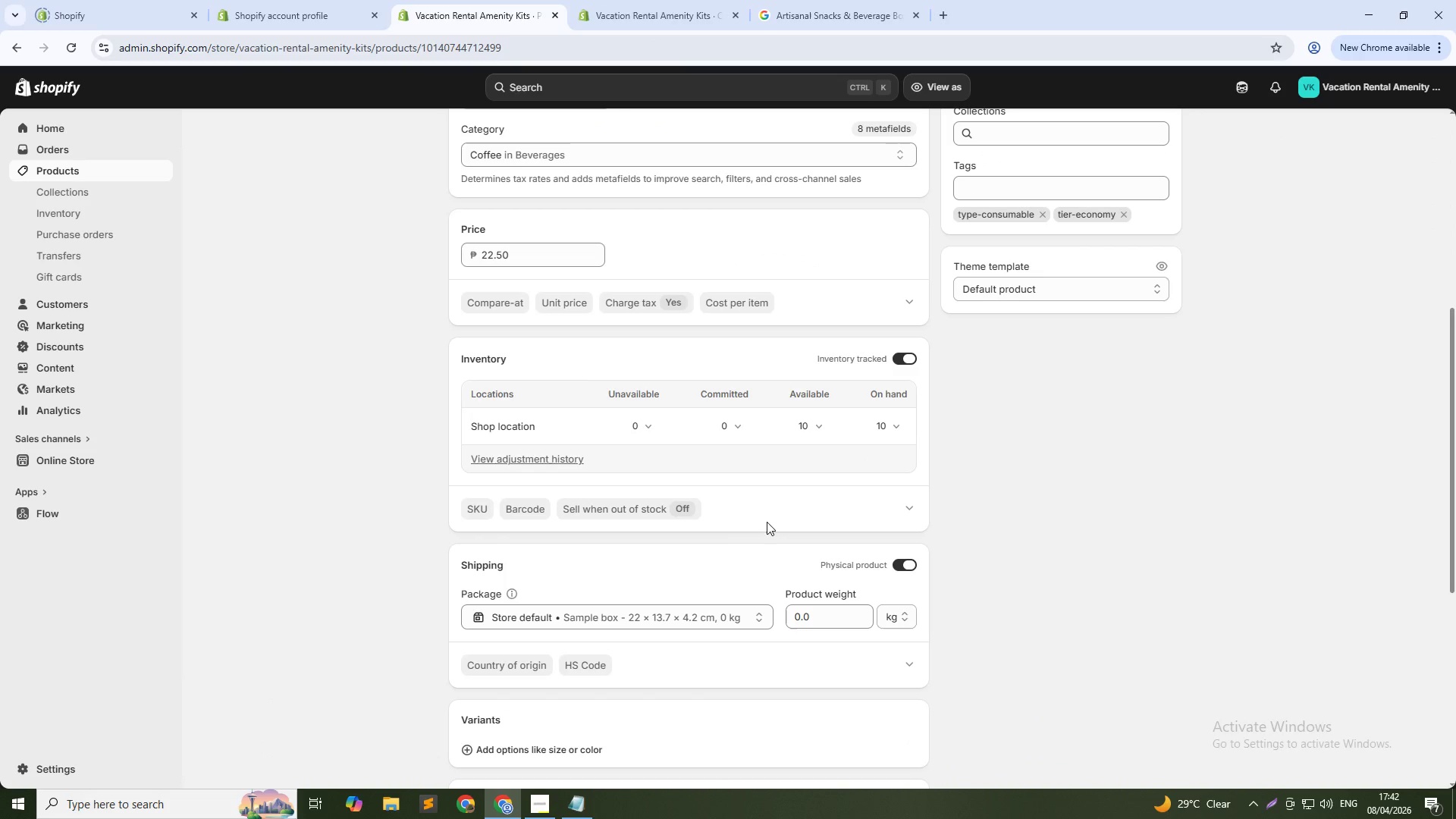 
scroll: coordinate [440, 130], scroll_direction: up, amount: 6.0
 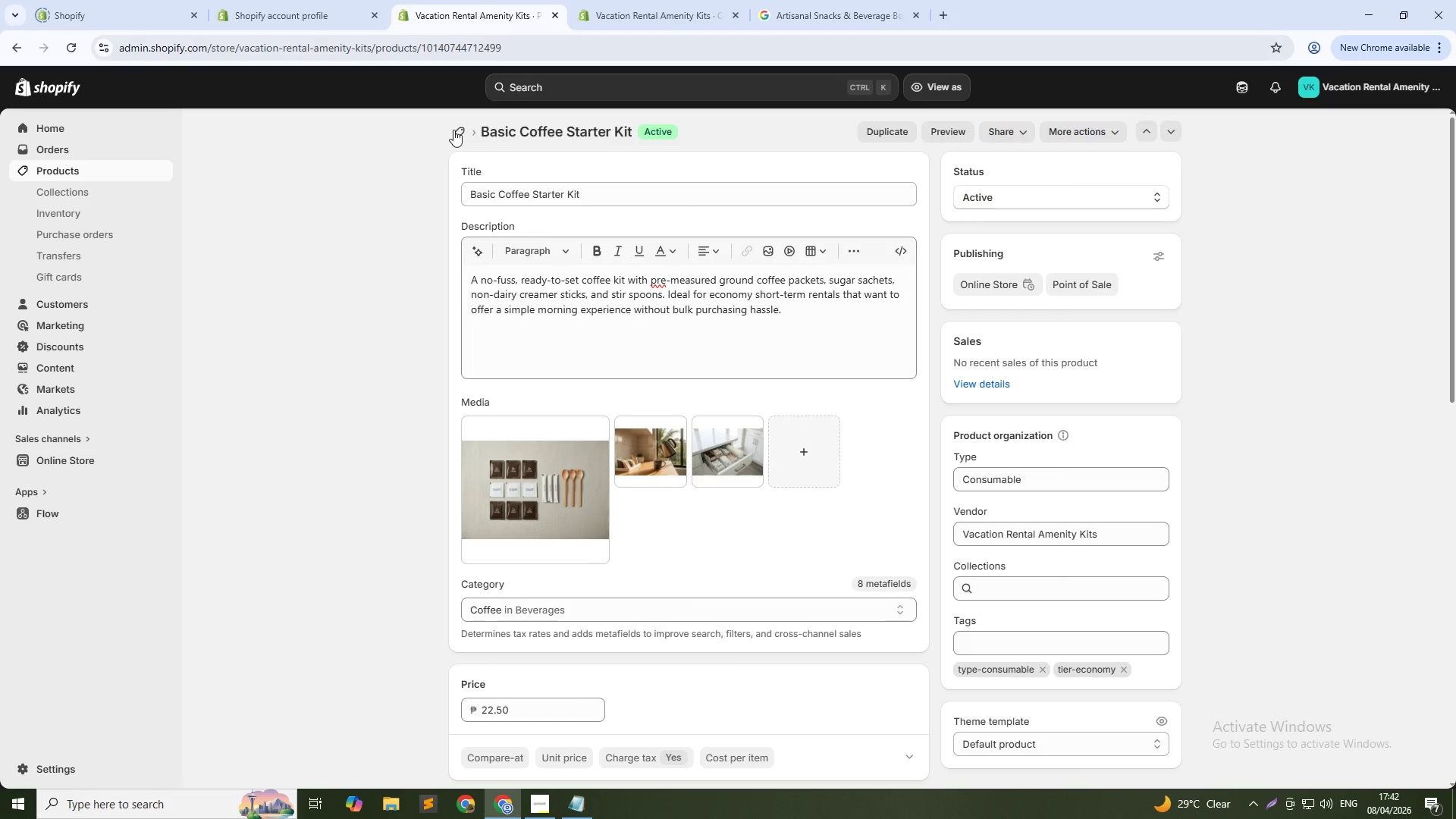 
left_click([463, 130])
 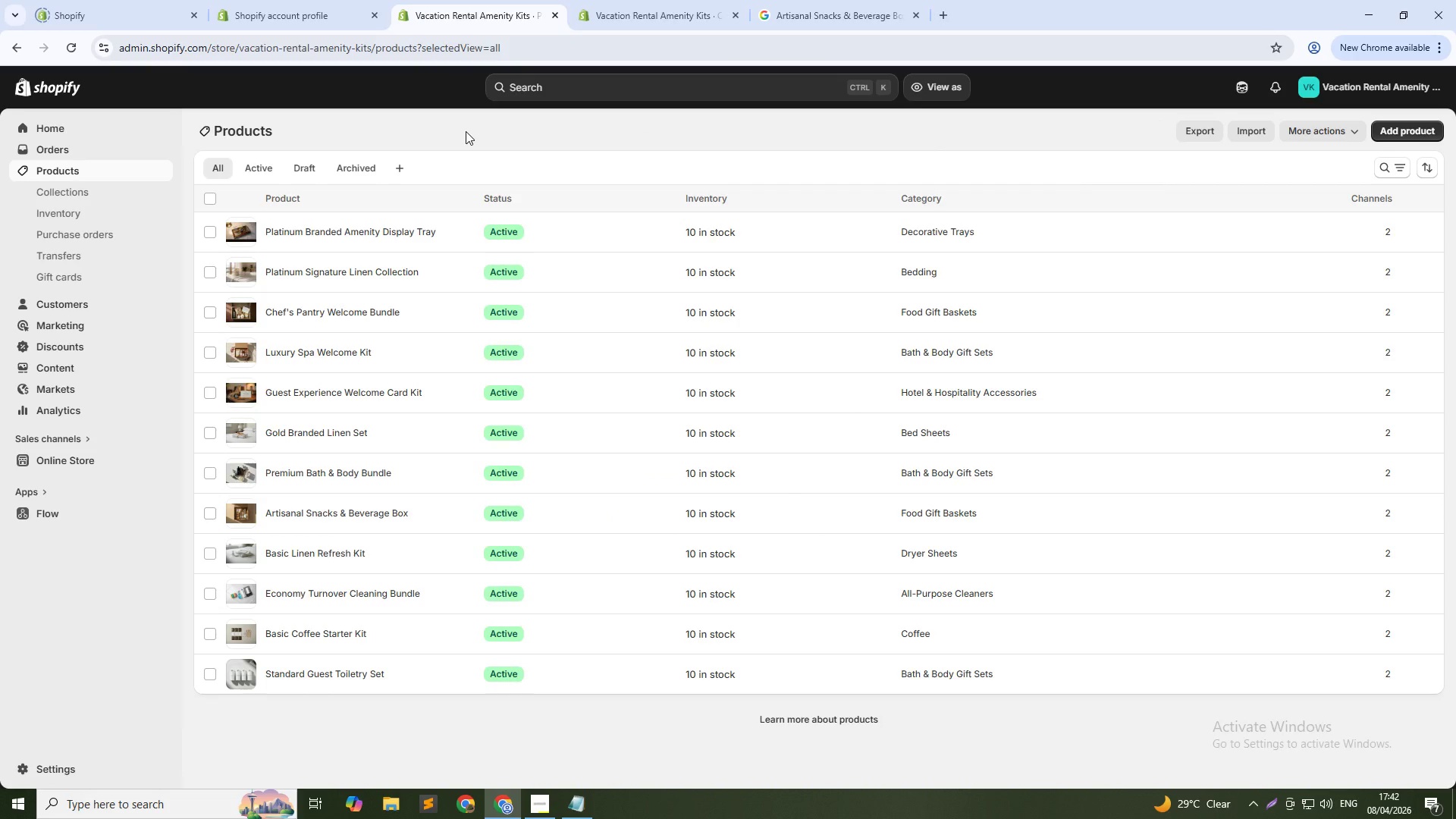 
wait(9.12)
 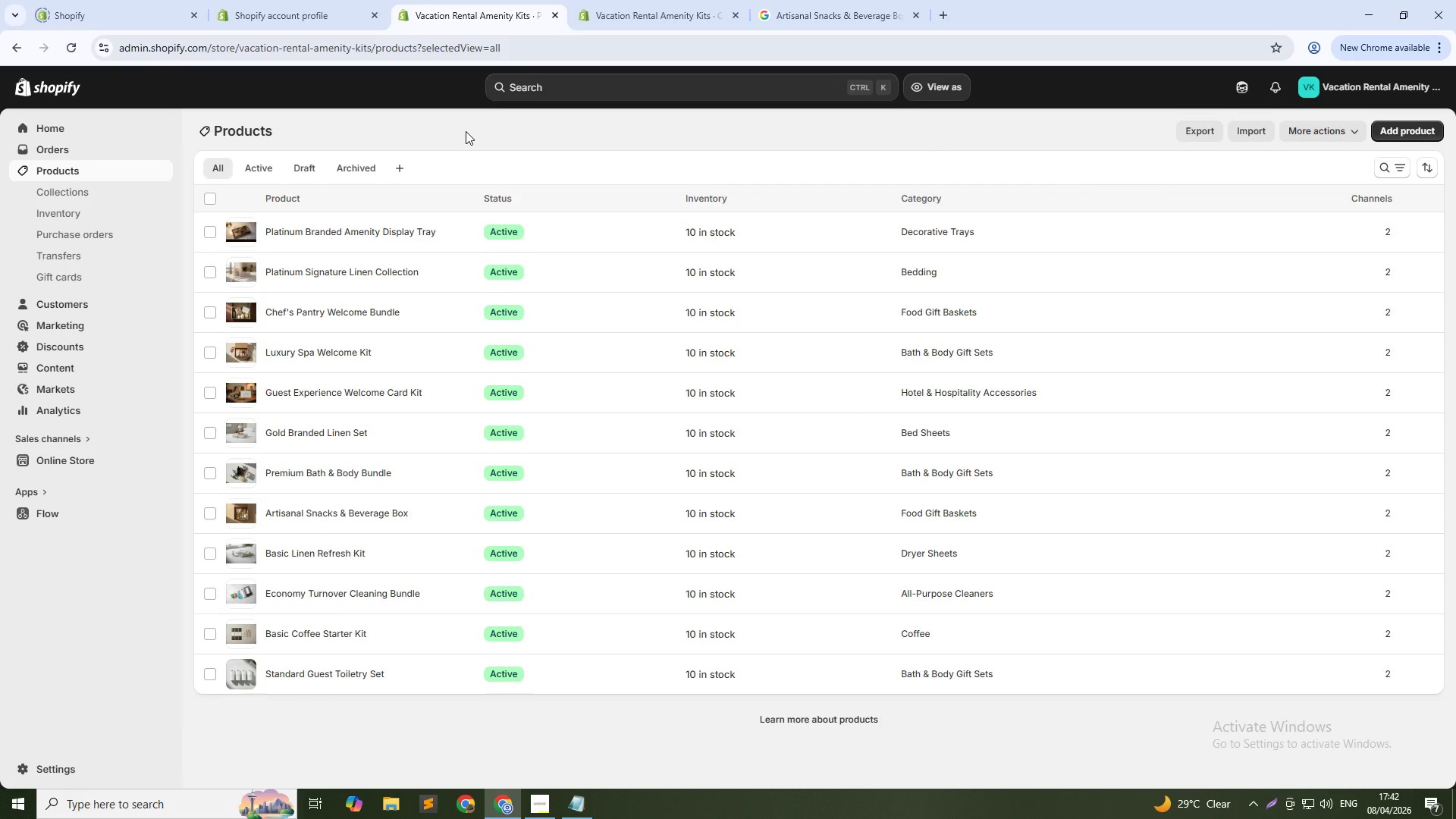 
left_click([76, 411])
 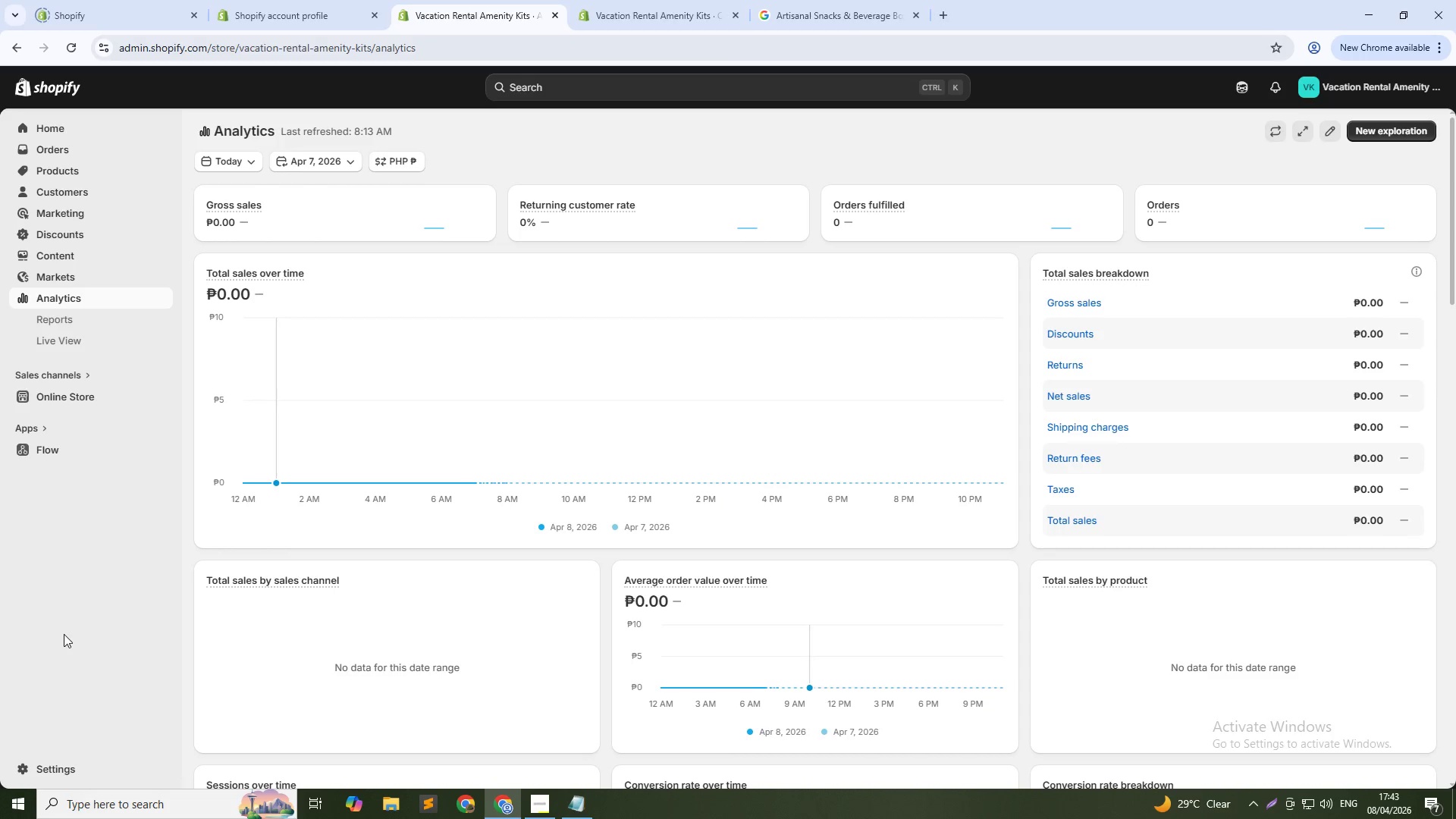 
wait(32.09)
 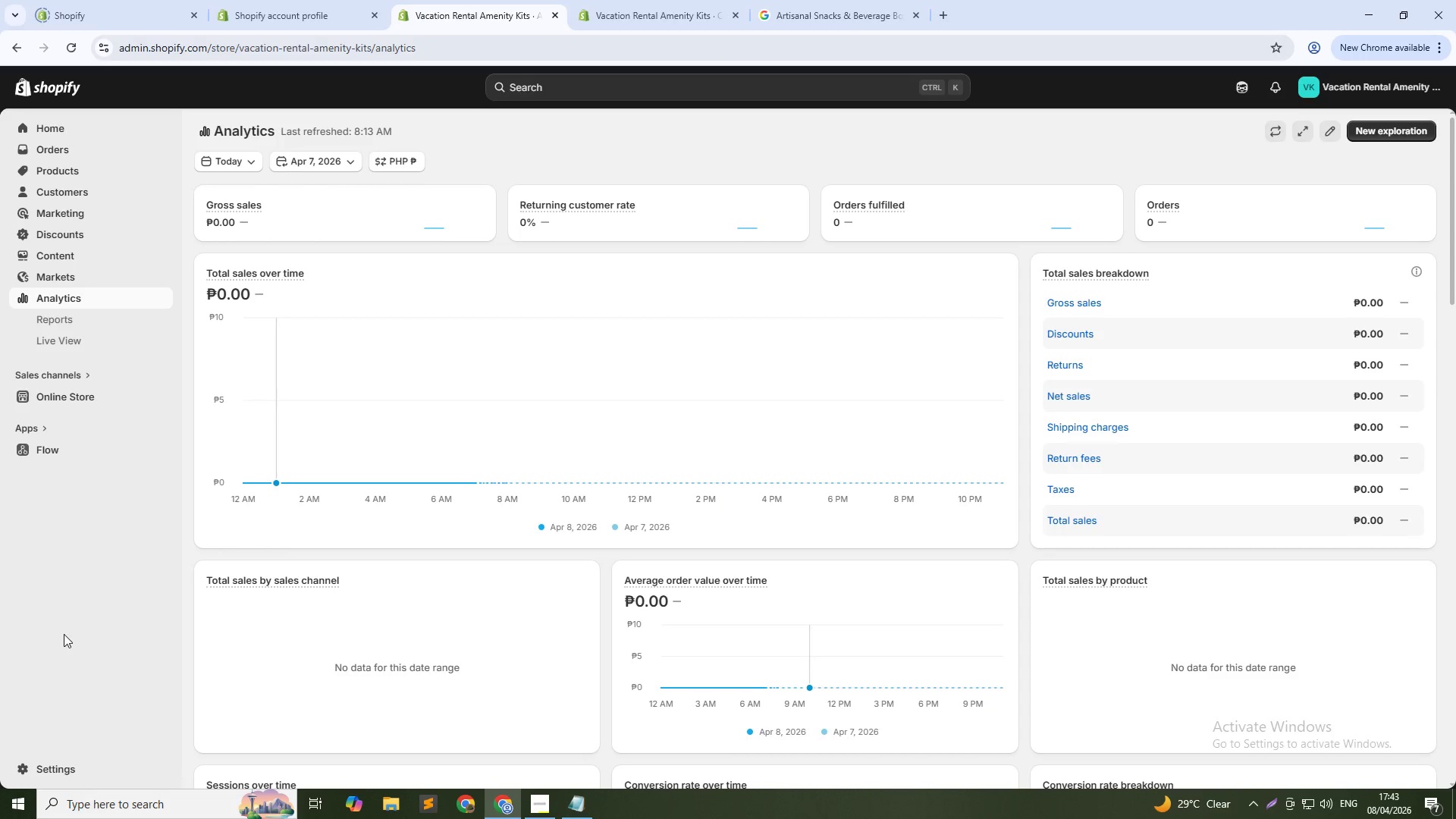 
left_click([652, 0])
 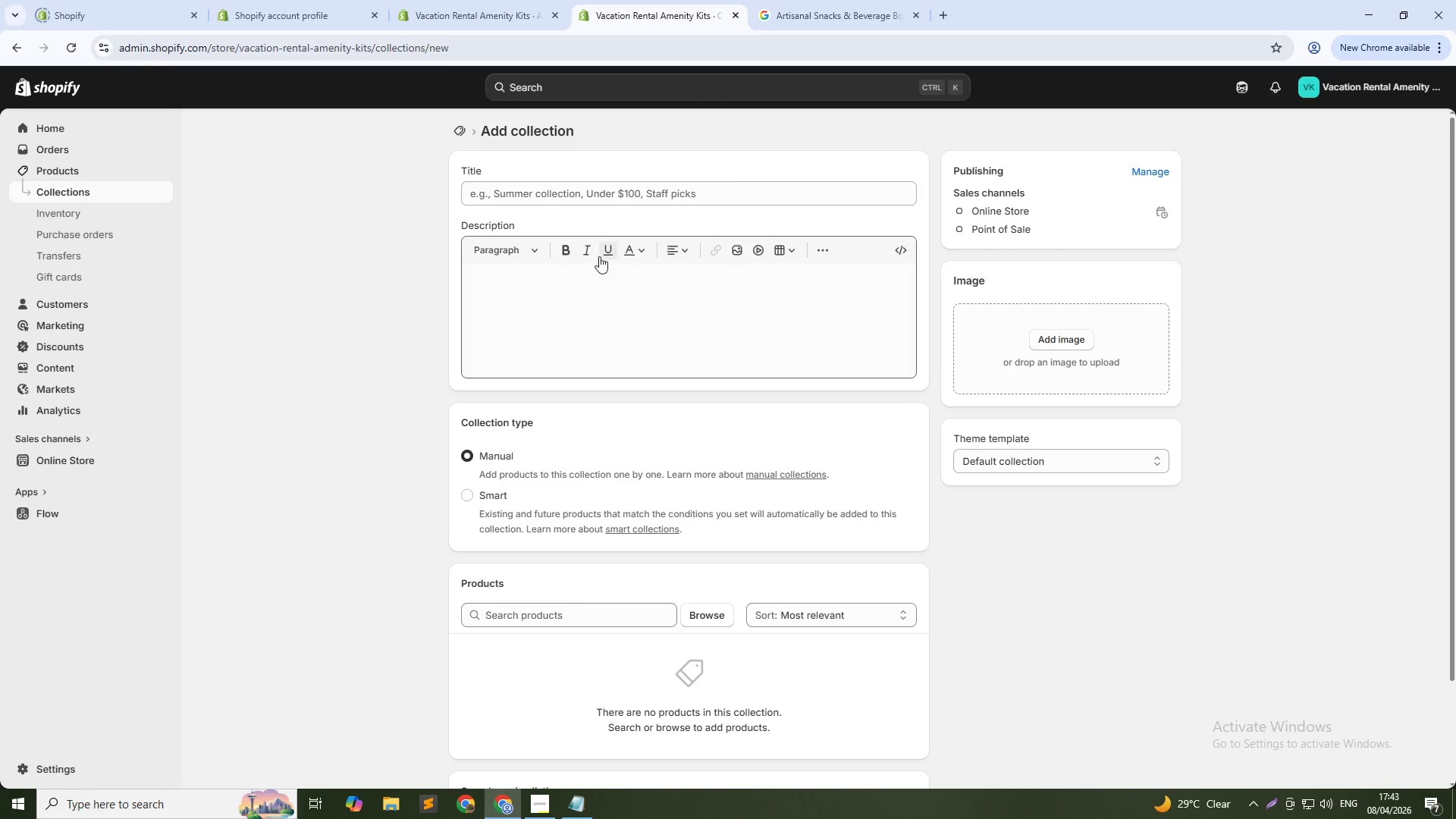 
left_click([651, 199])
 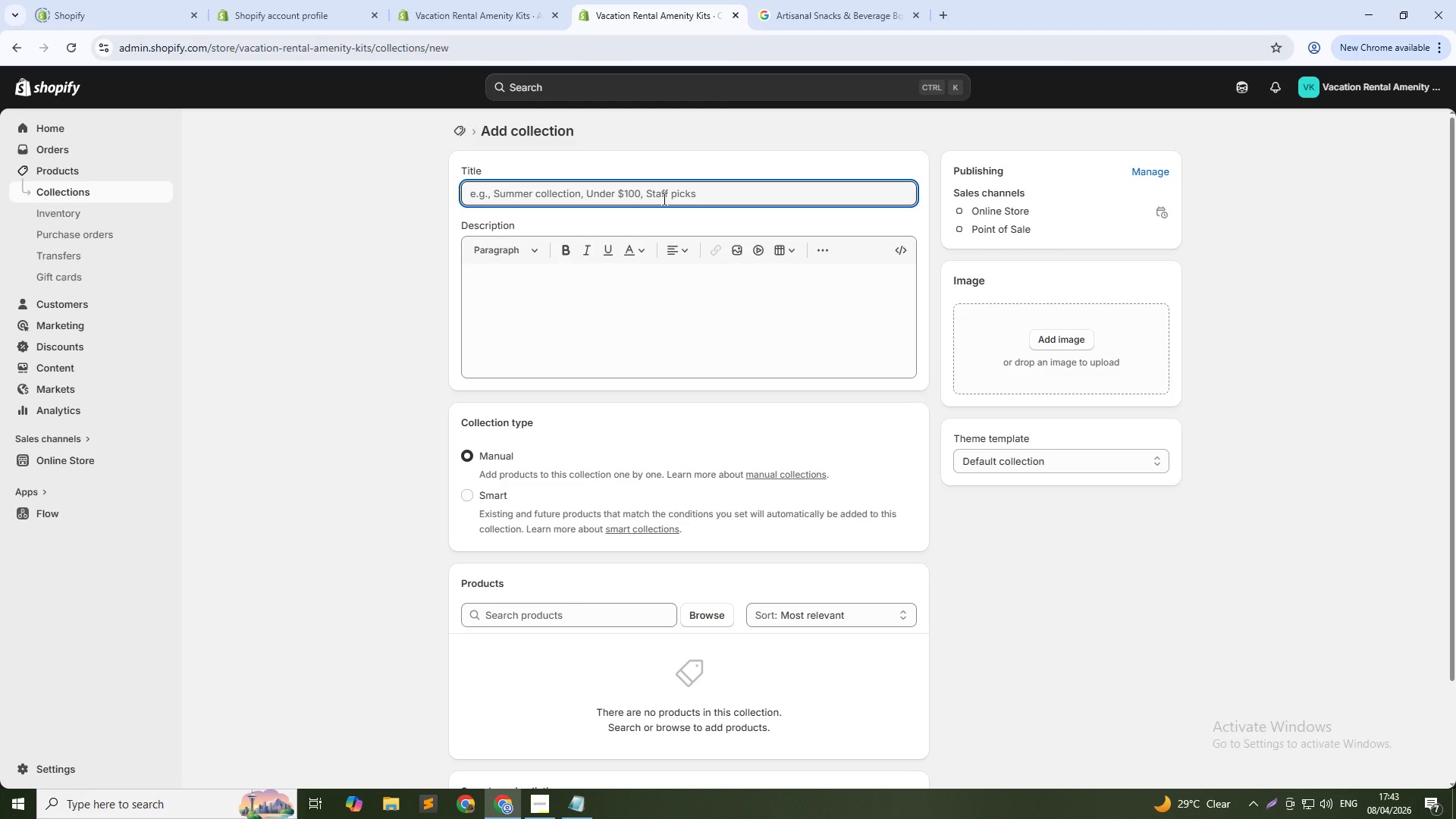 
wait(5.38)
 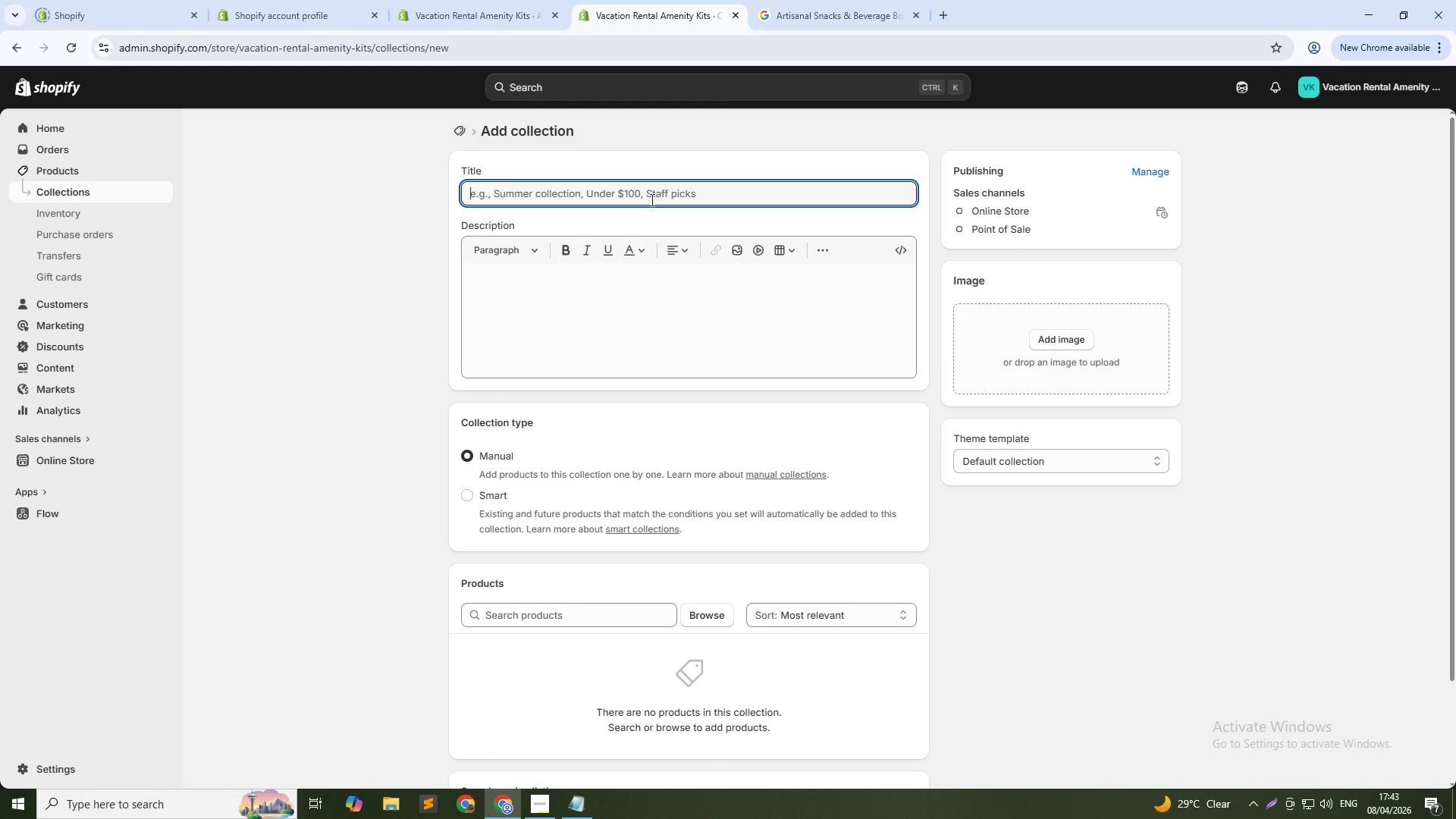 
type(By Tier)
 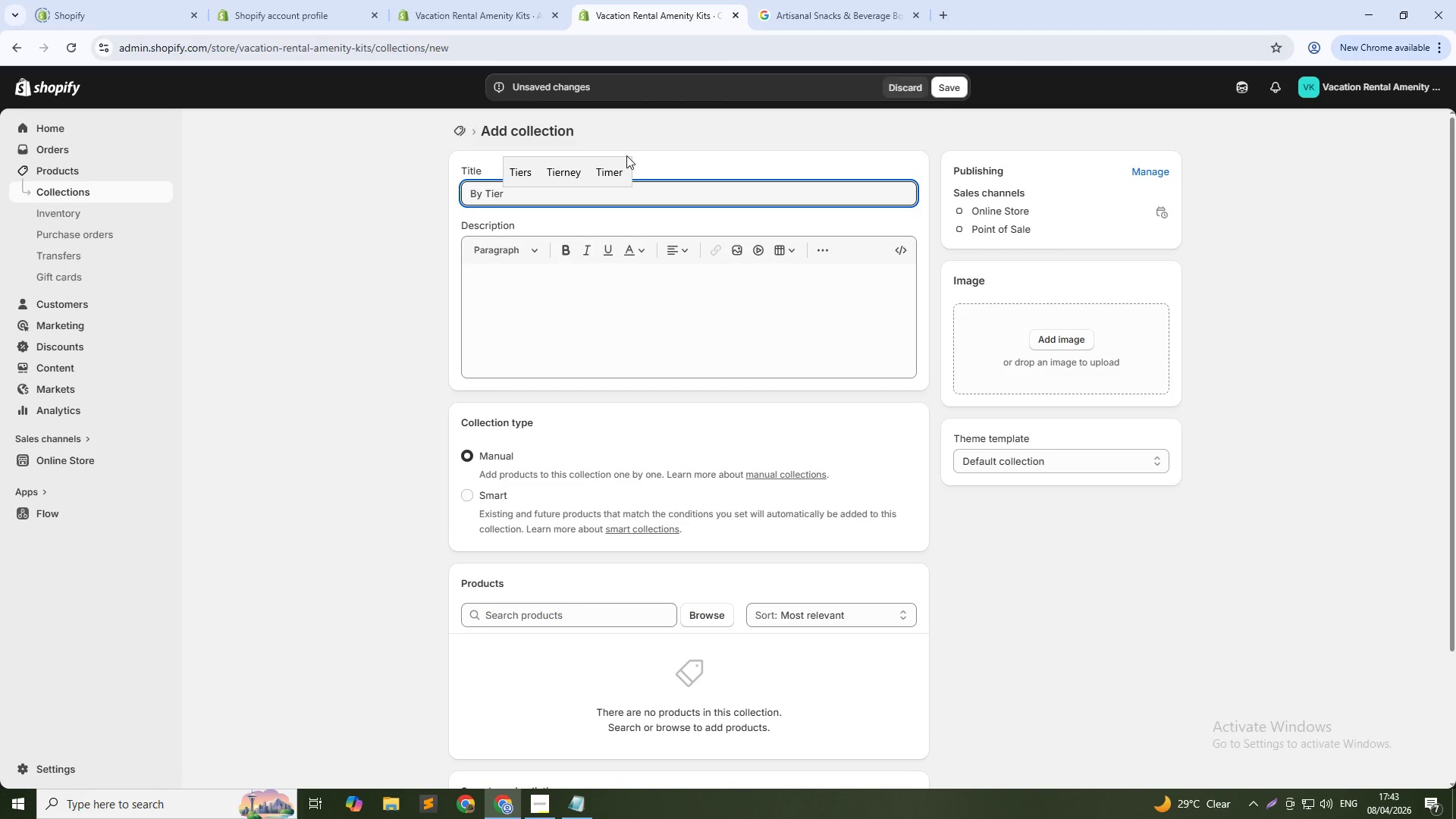 
wait(5.02)
 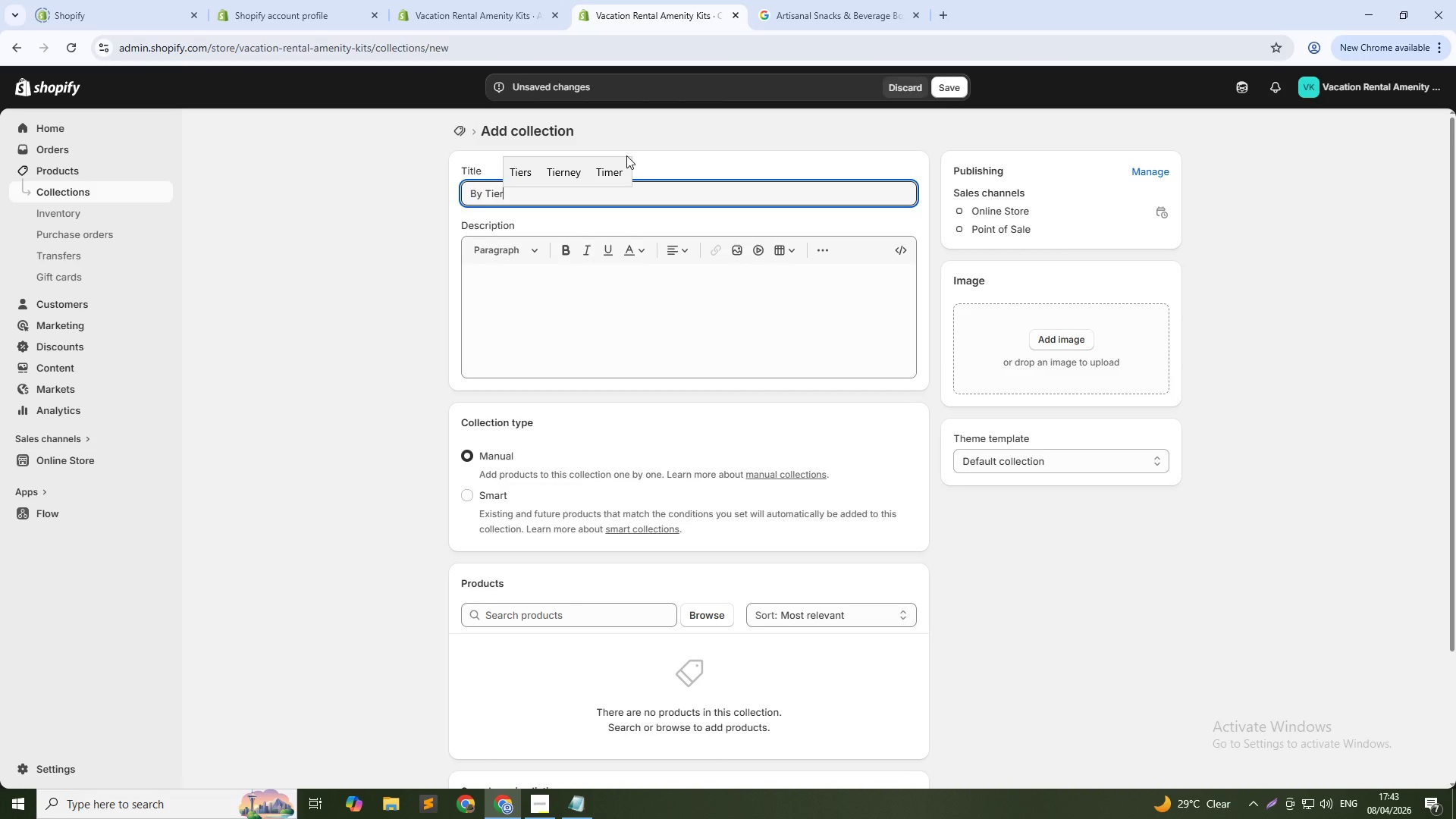 
left_click([467, 500])
 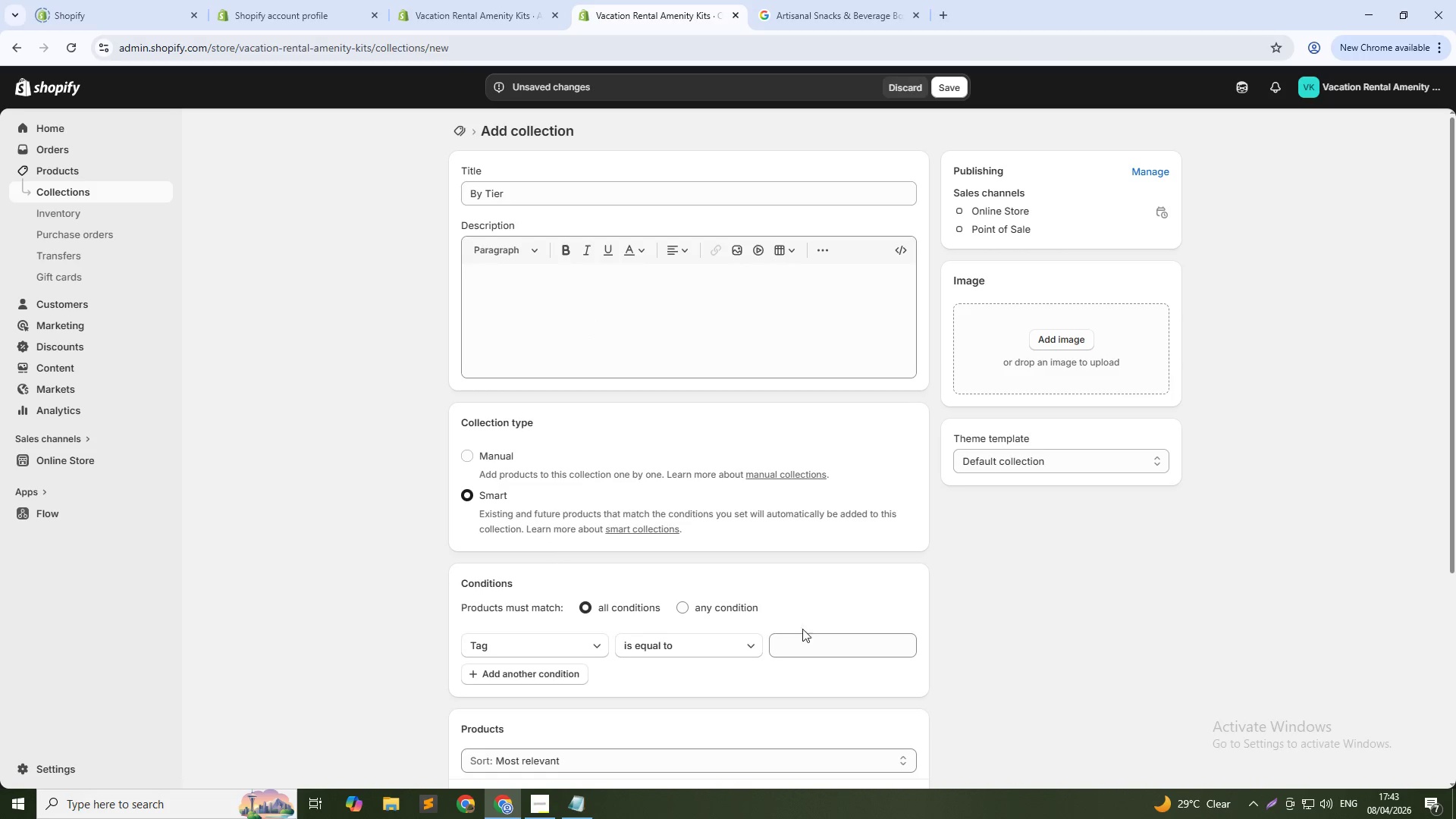 
left_click([815, 641])
 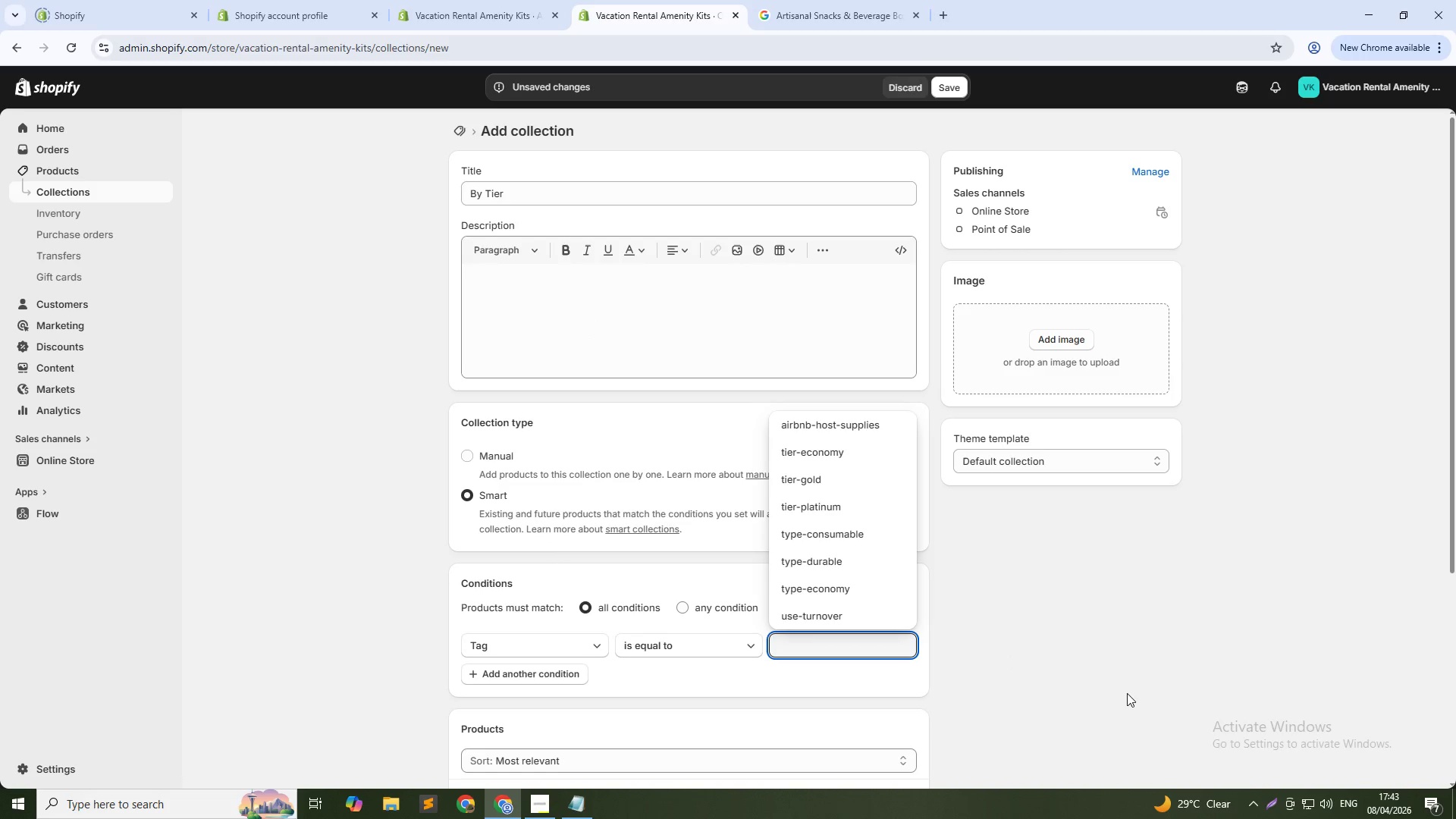 
scroll: coordinate [1128, 693], scroll_direction: down, amount: 1.0
 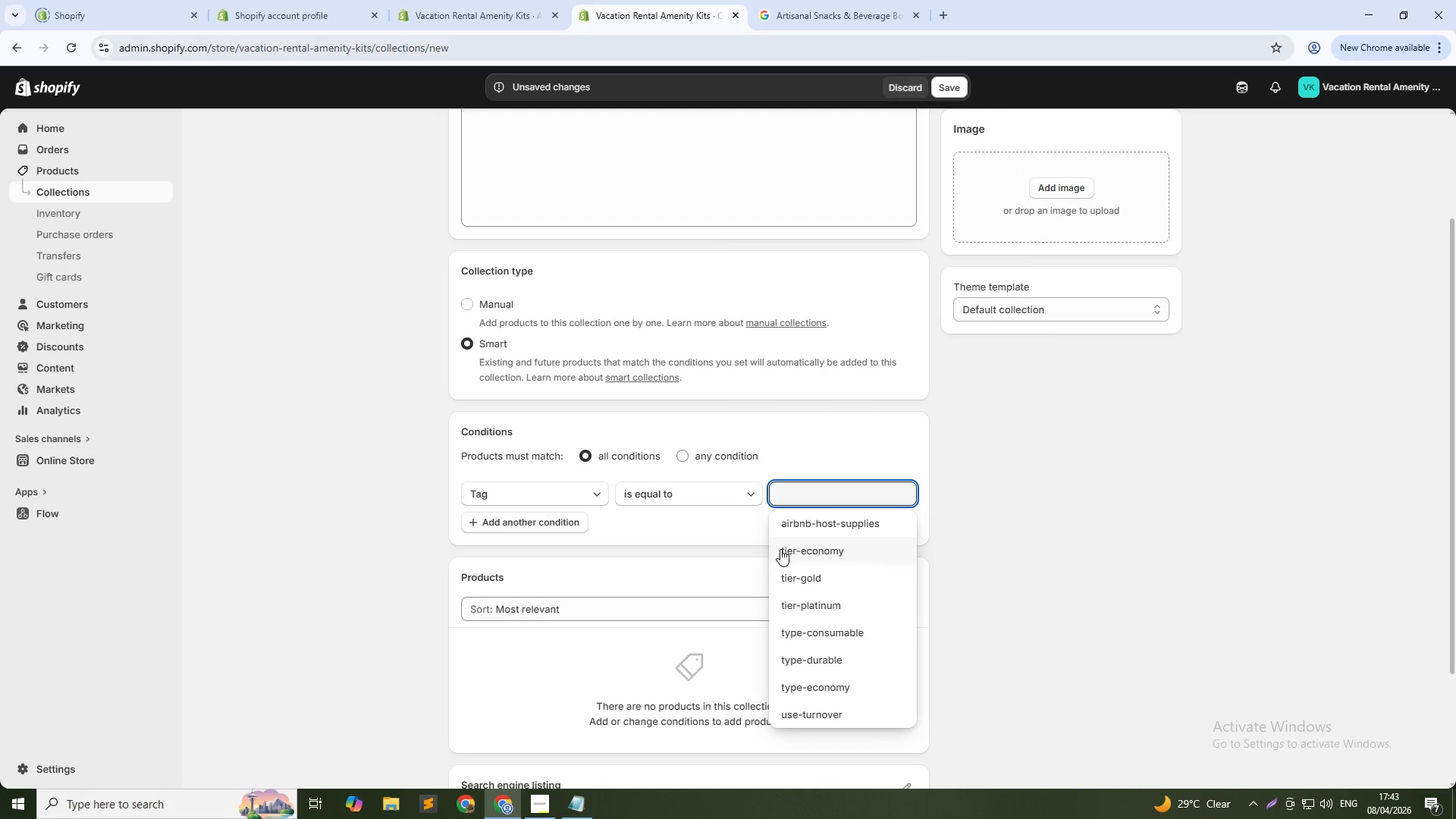 
left_click([789, 549])
 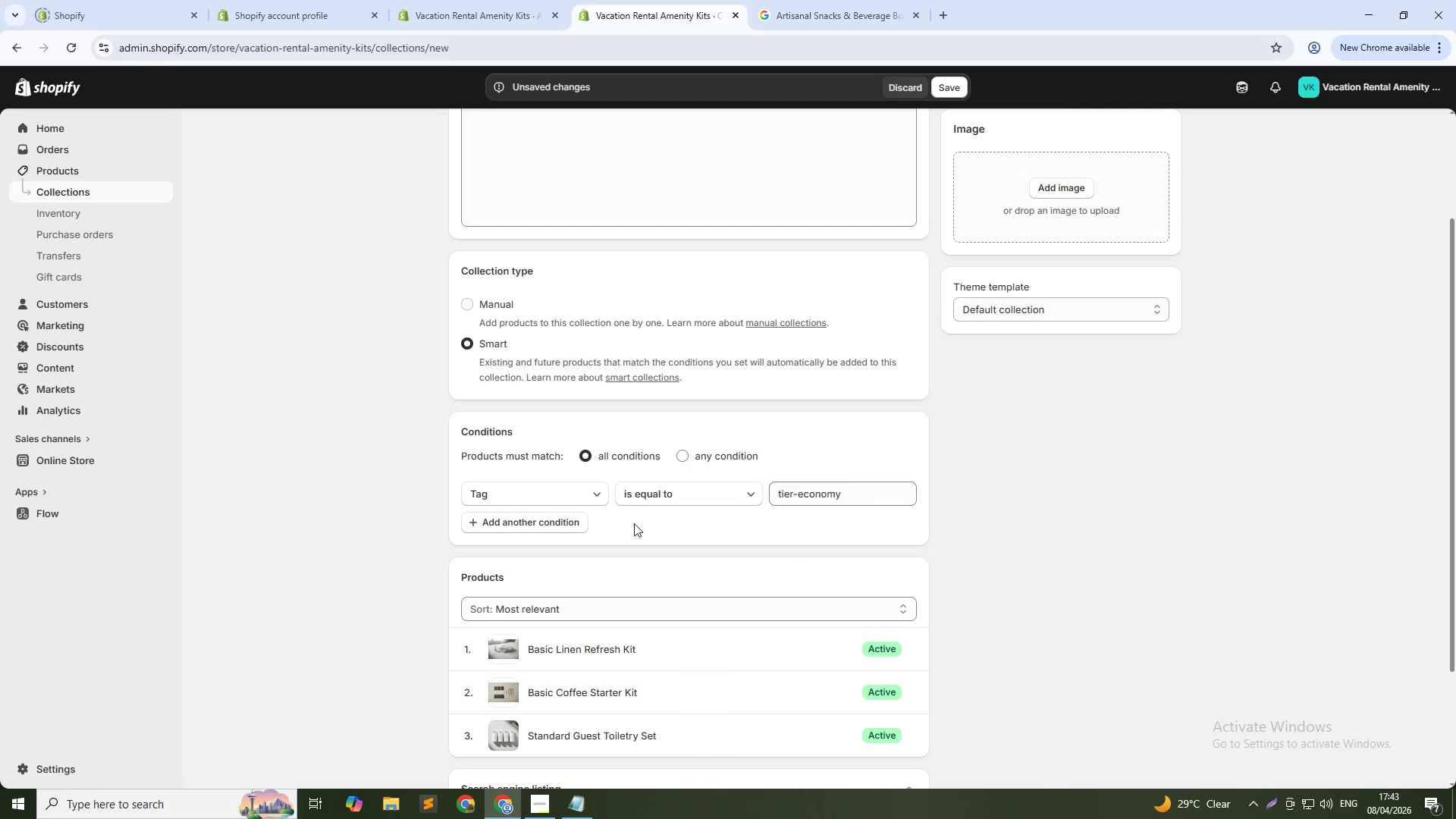 
left_click([576, 517])
 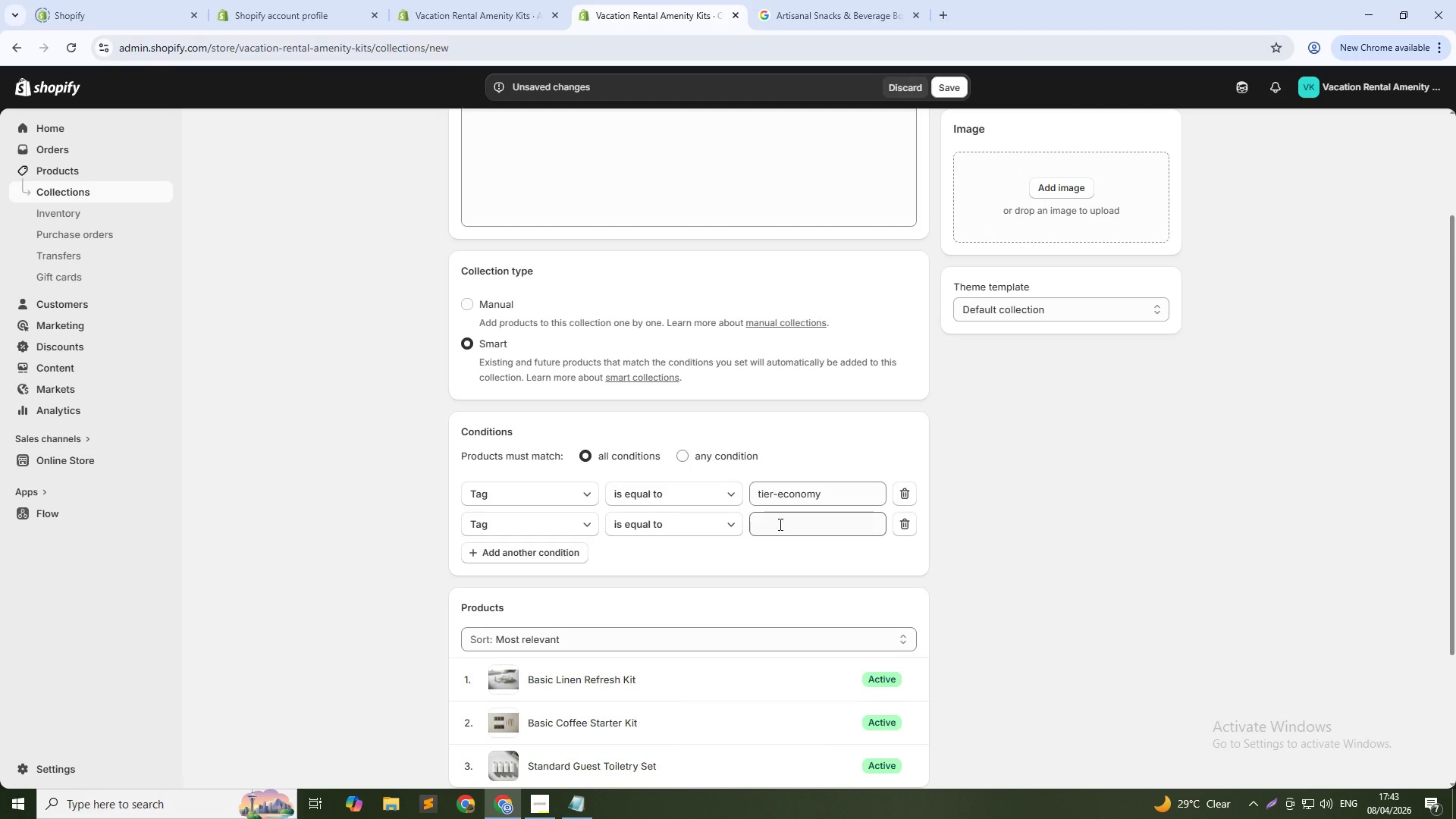 
left_click([789, 524])
 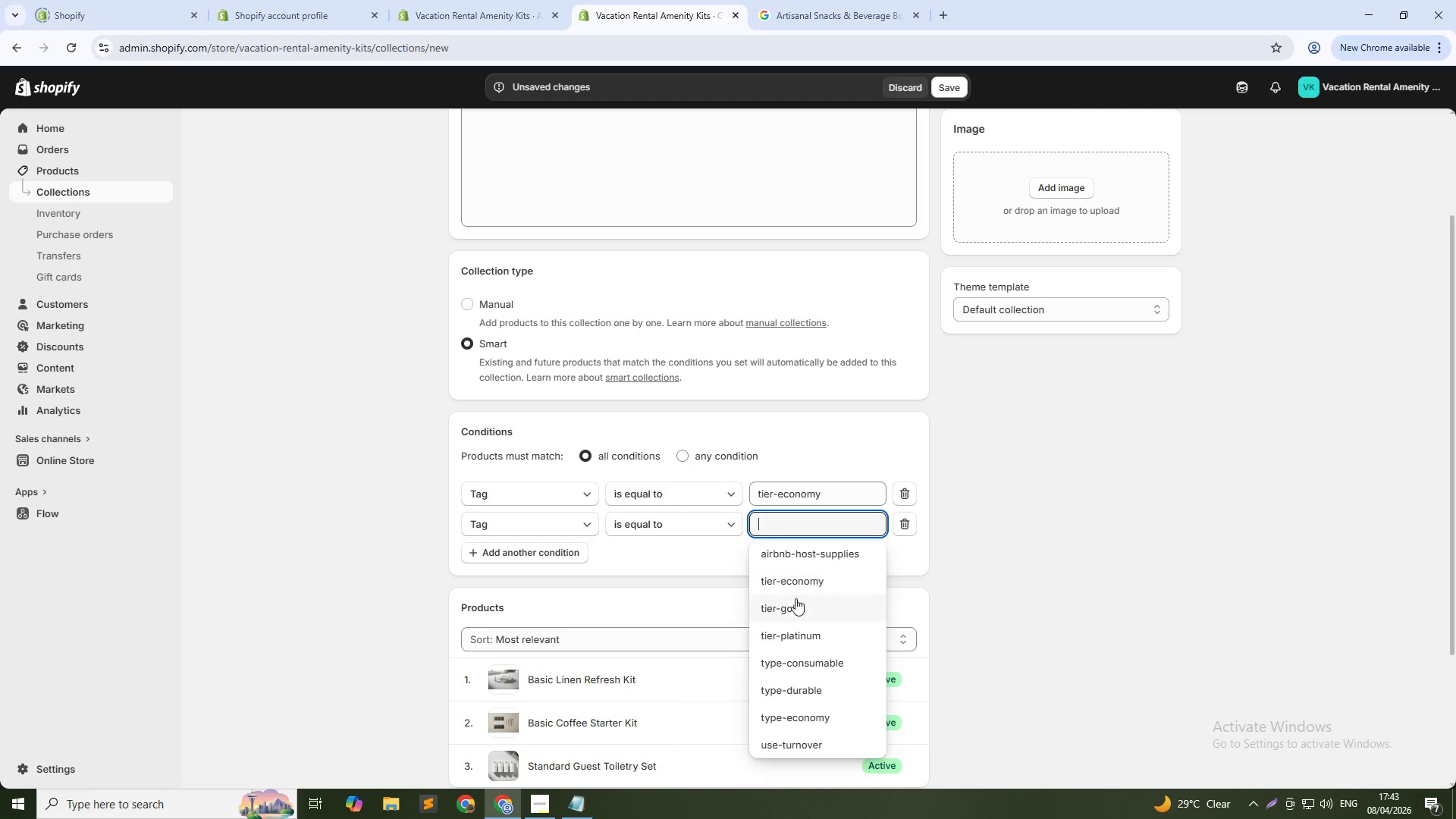 
left_click([786, 607])
 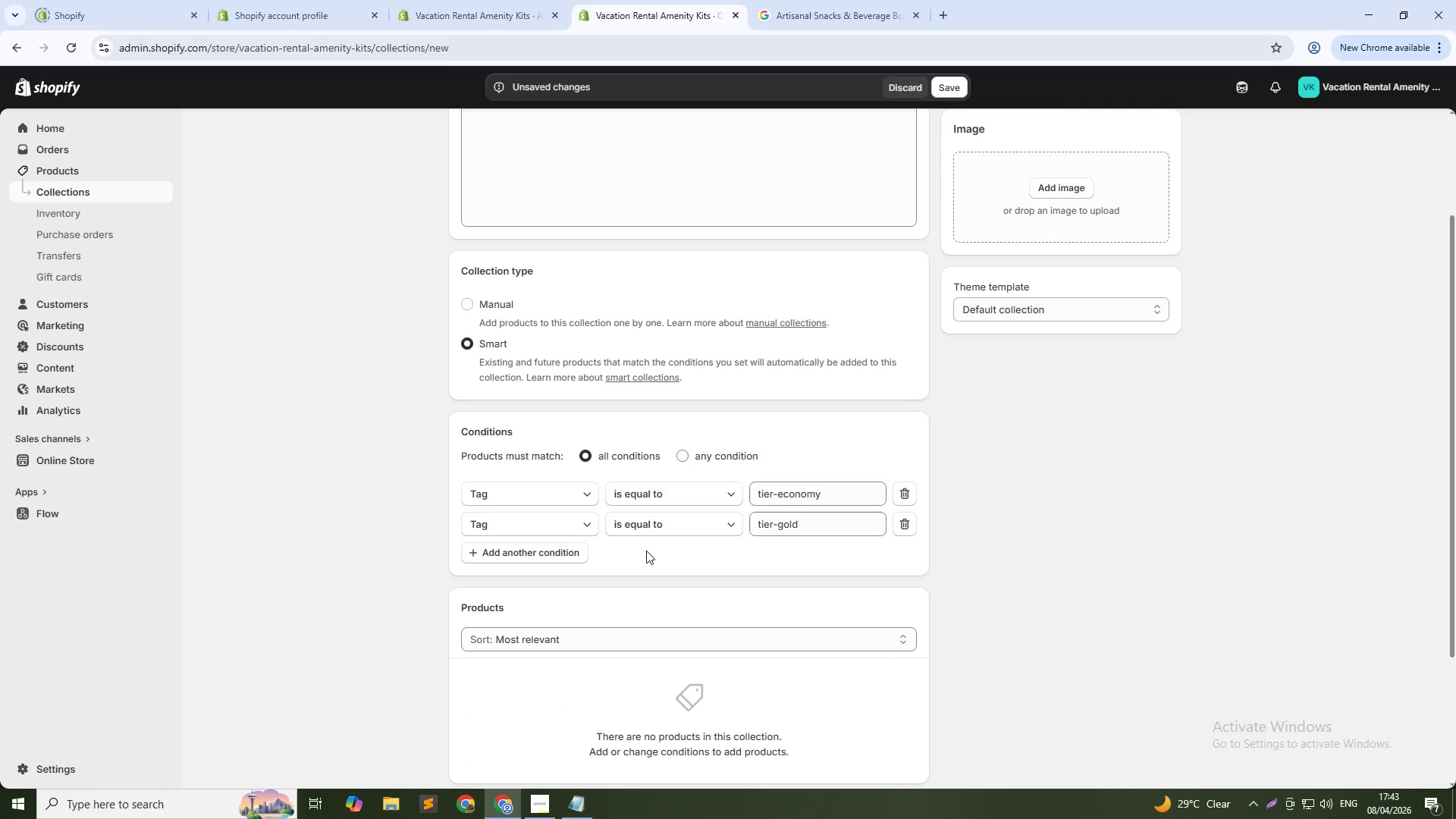 
left_click([556, 554])
 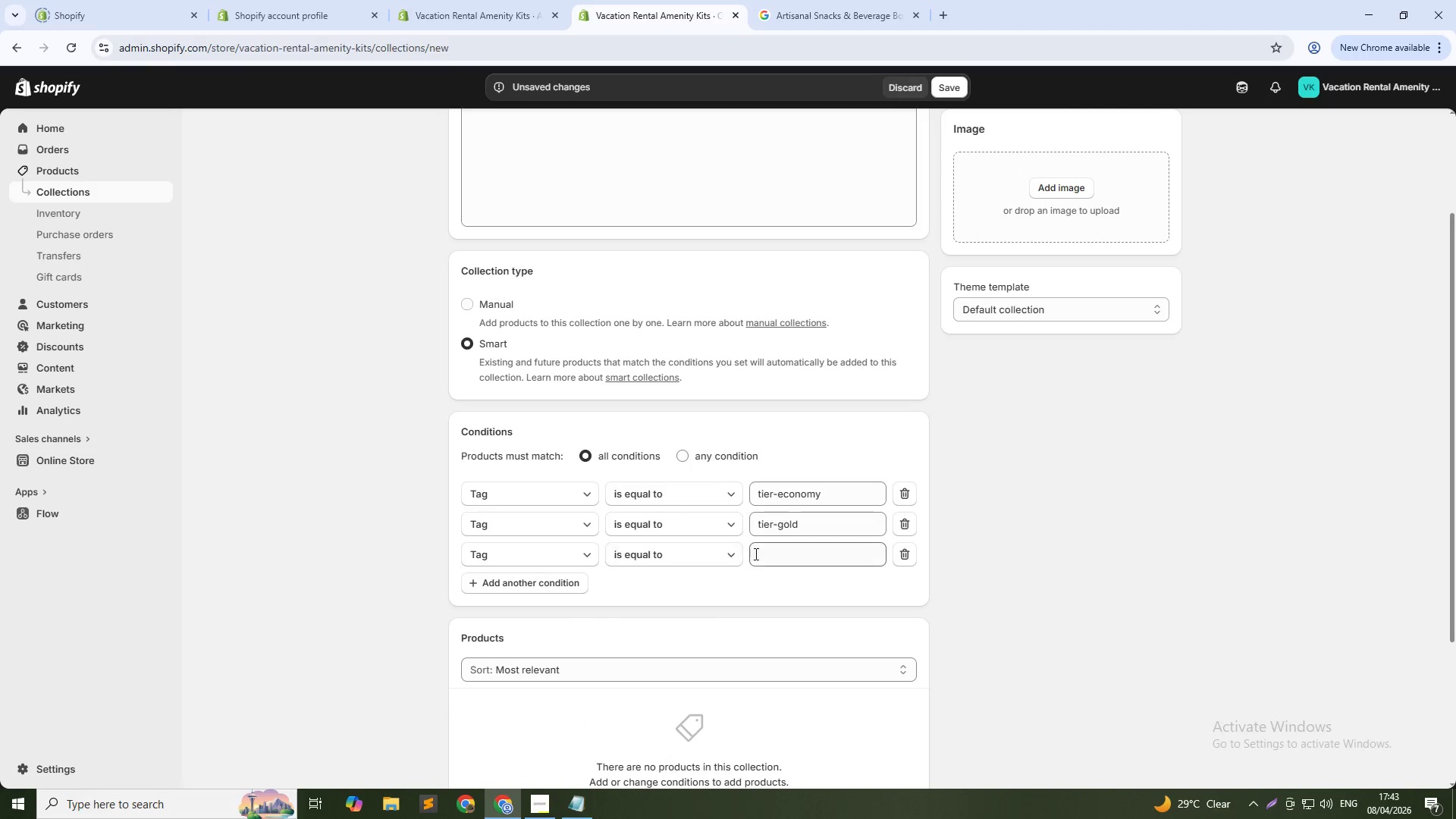 
left_click([764, 554])
 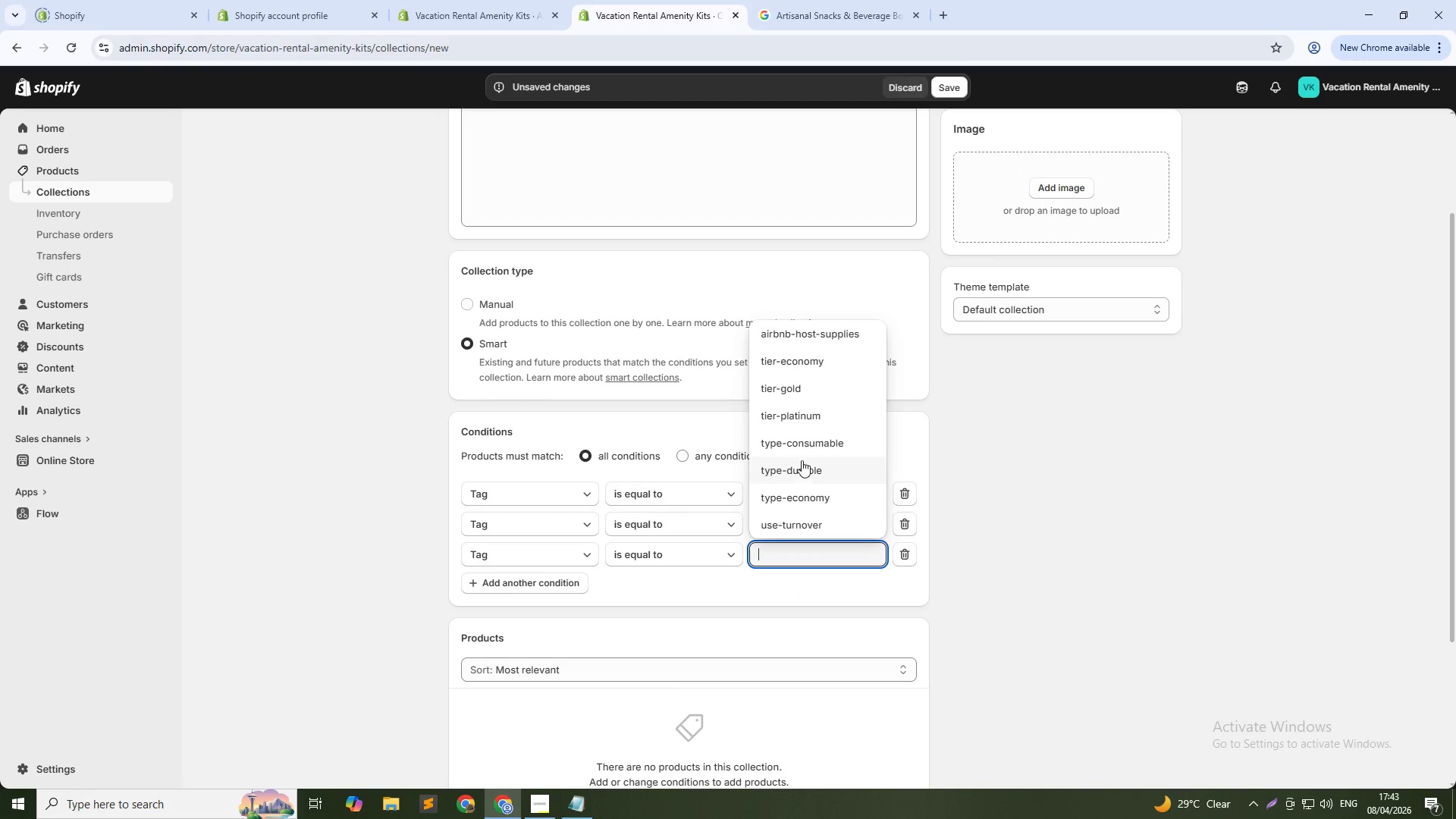 
left_click([803, 407])
 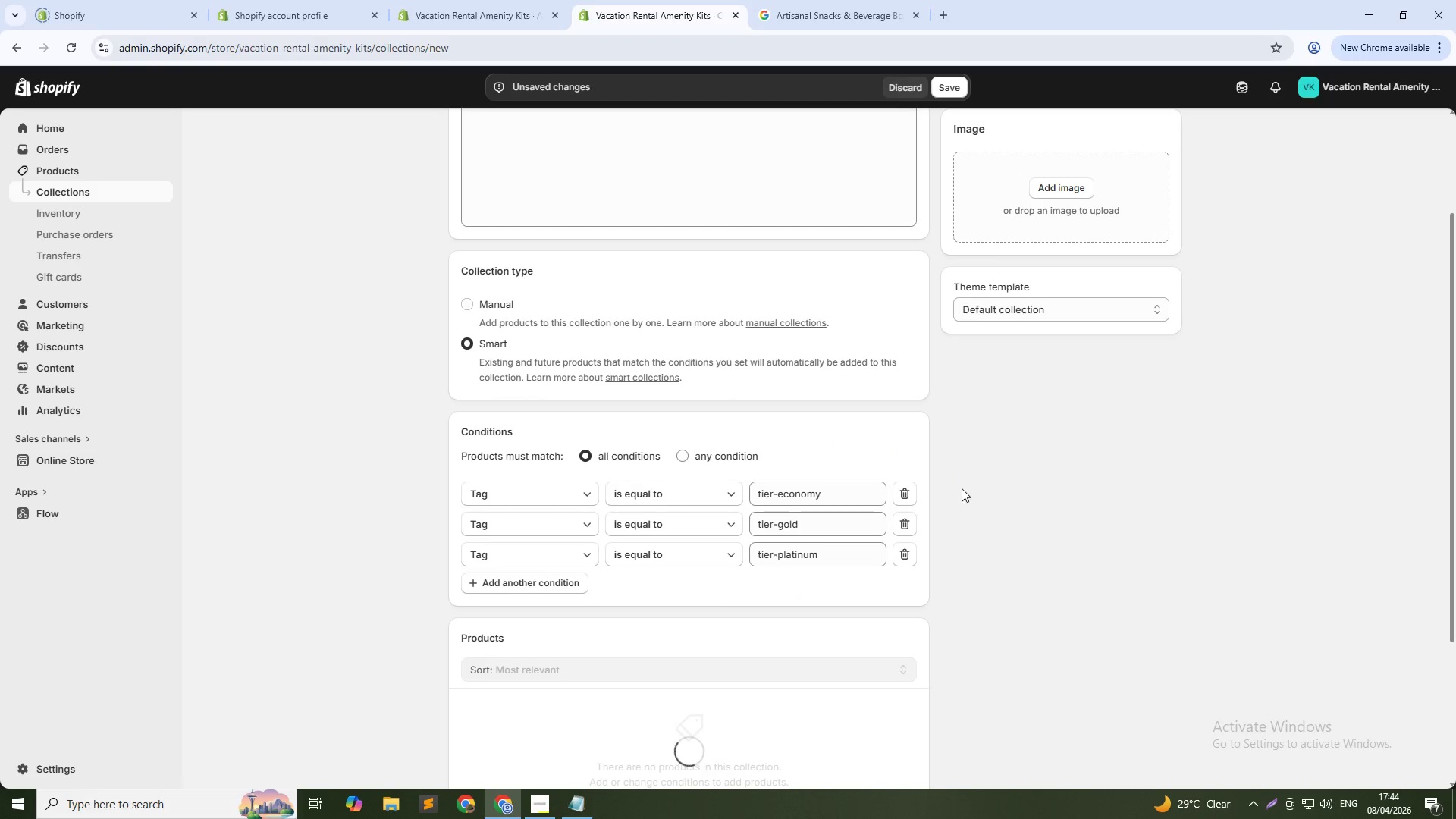 
scroll: coordinate [953, 547], scroll_direction: down, amount: 5.0
 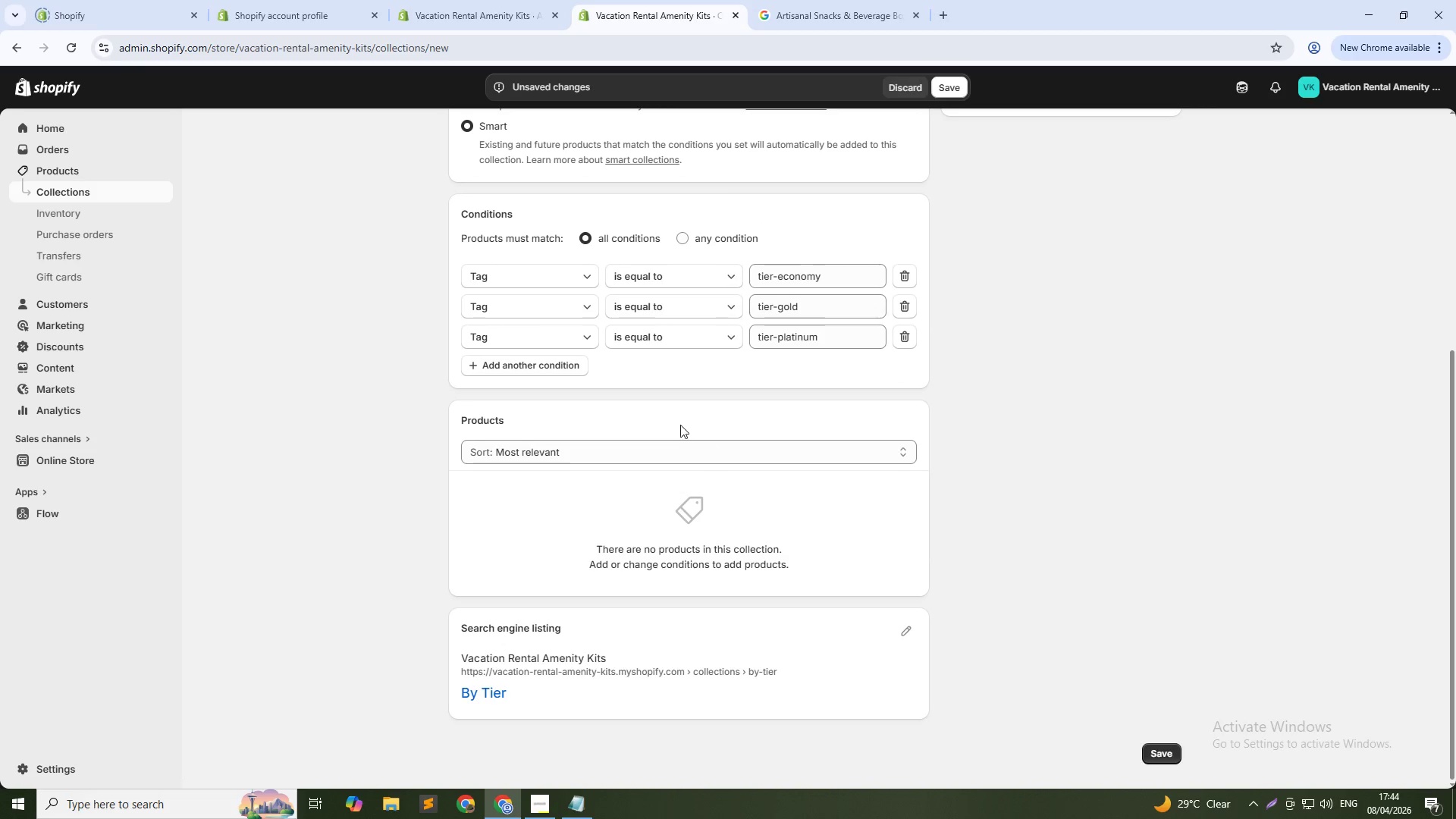 
wait(9.85)
 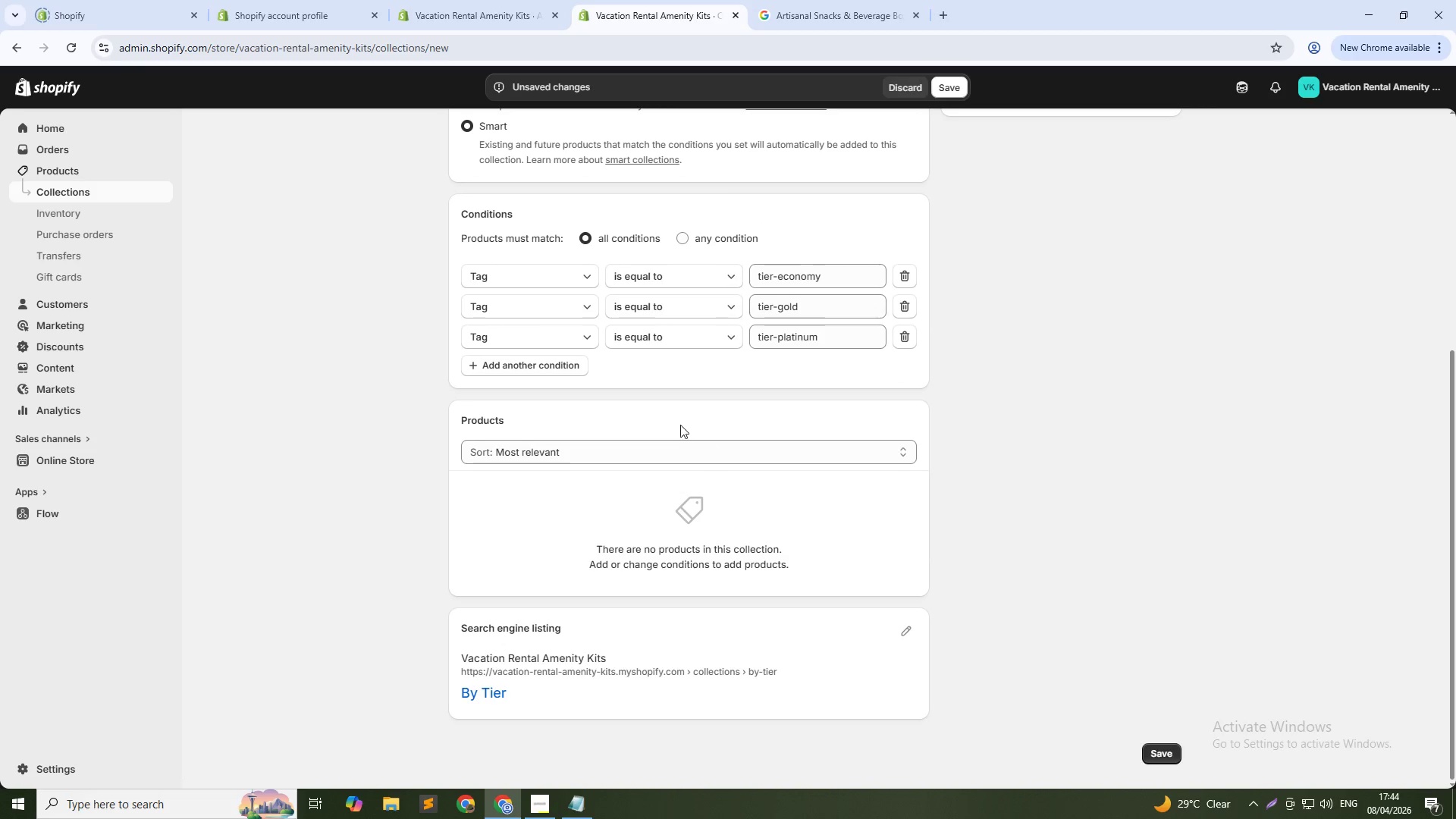 
left_click([901, 337])
 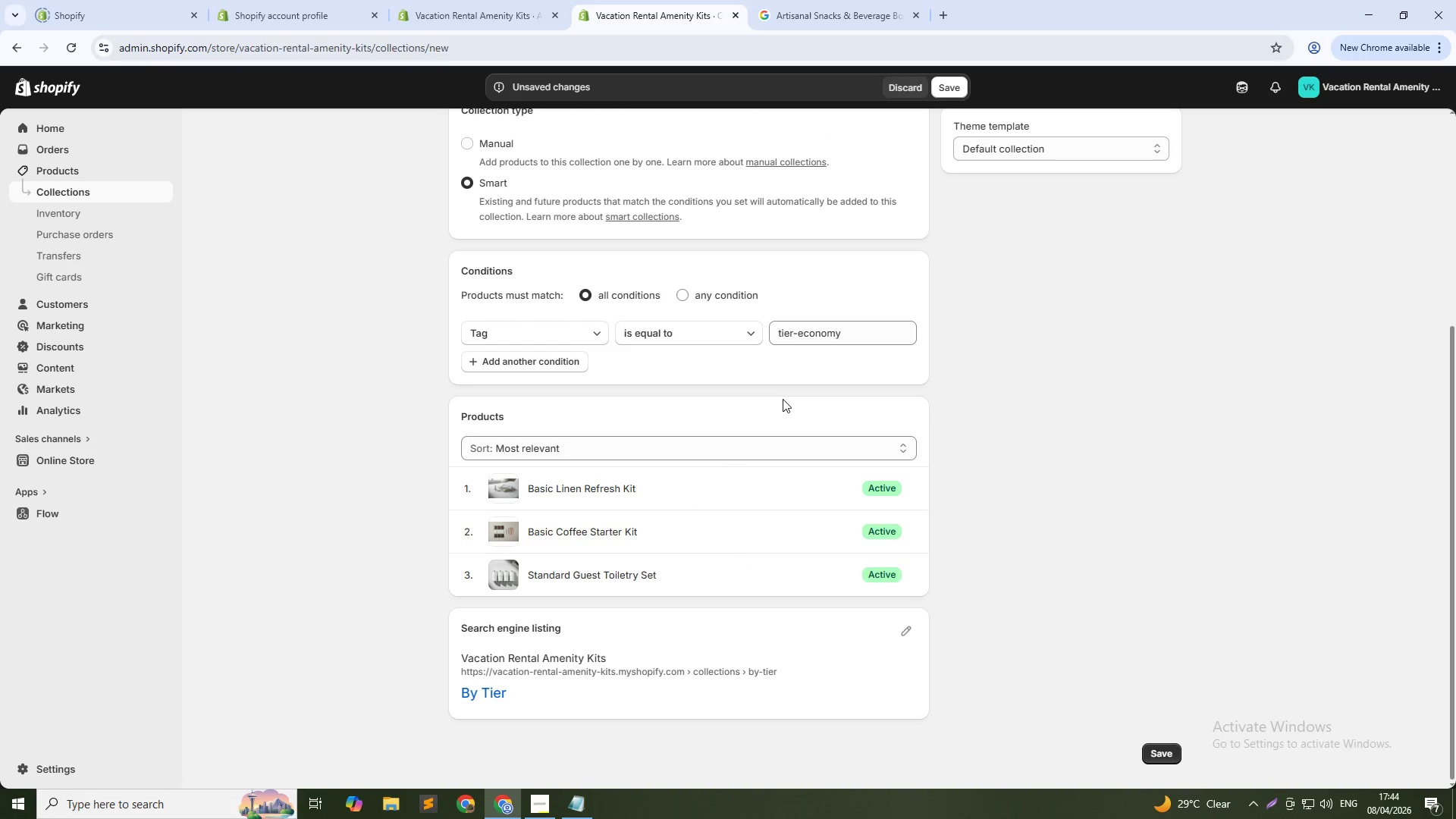 
wait(5.14)
 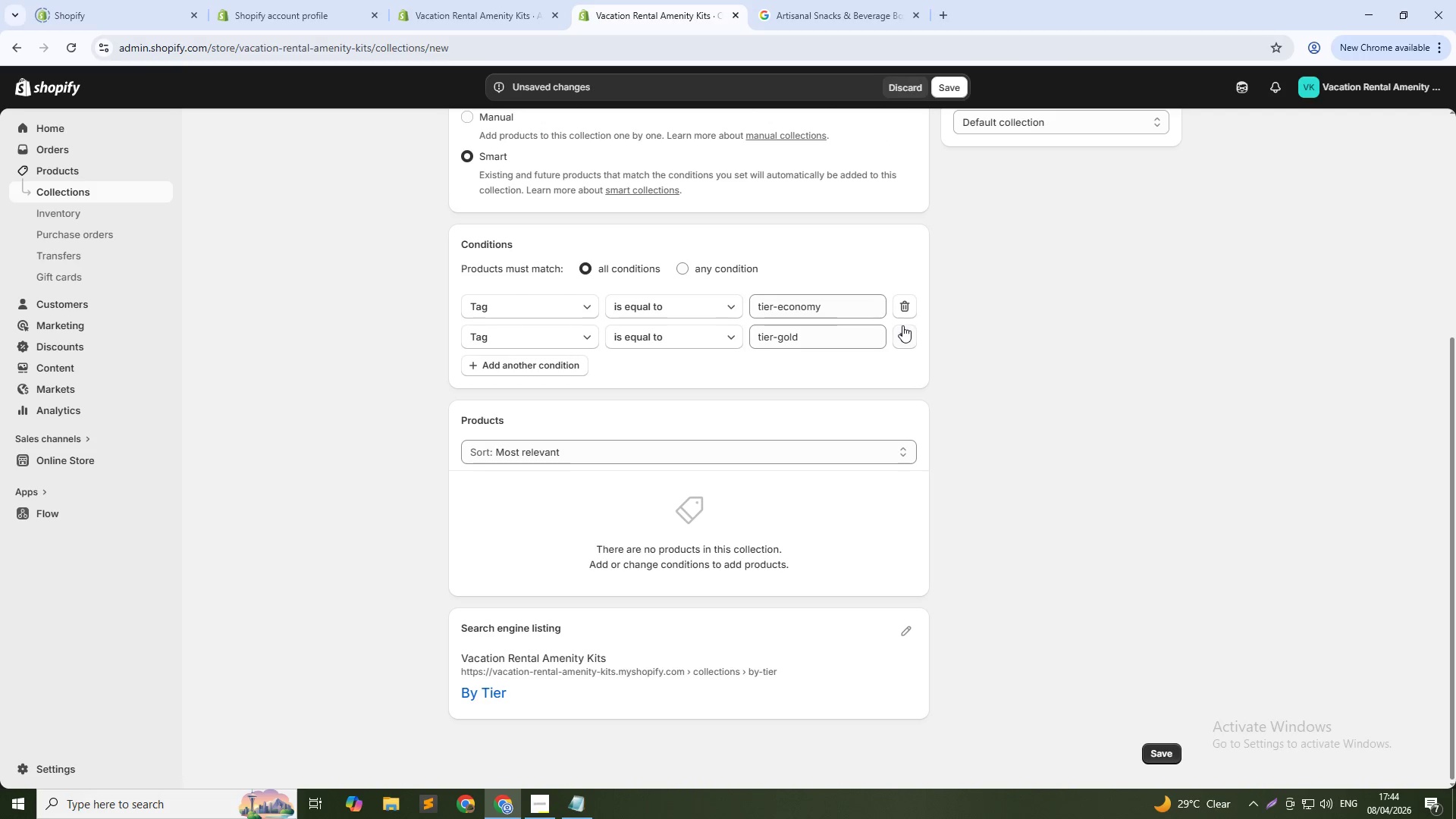 
left_click([745, 334])
 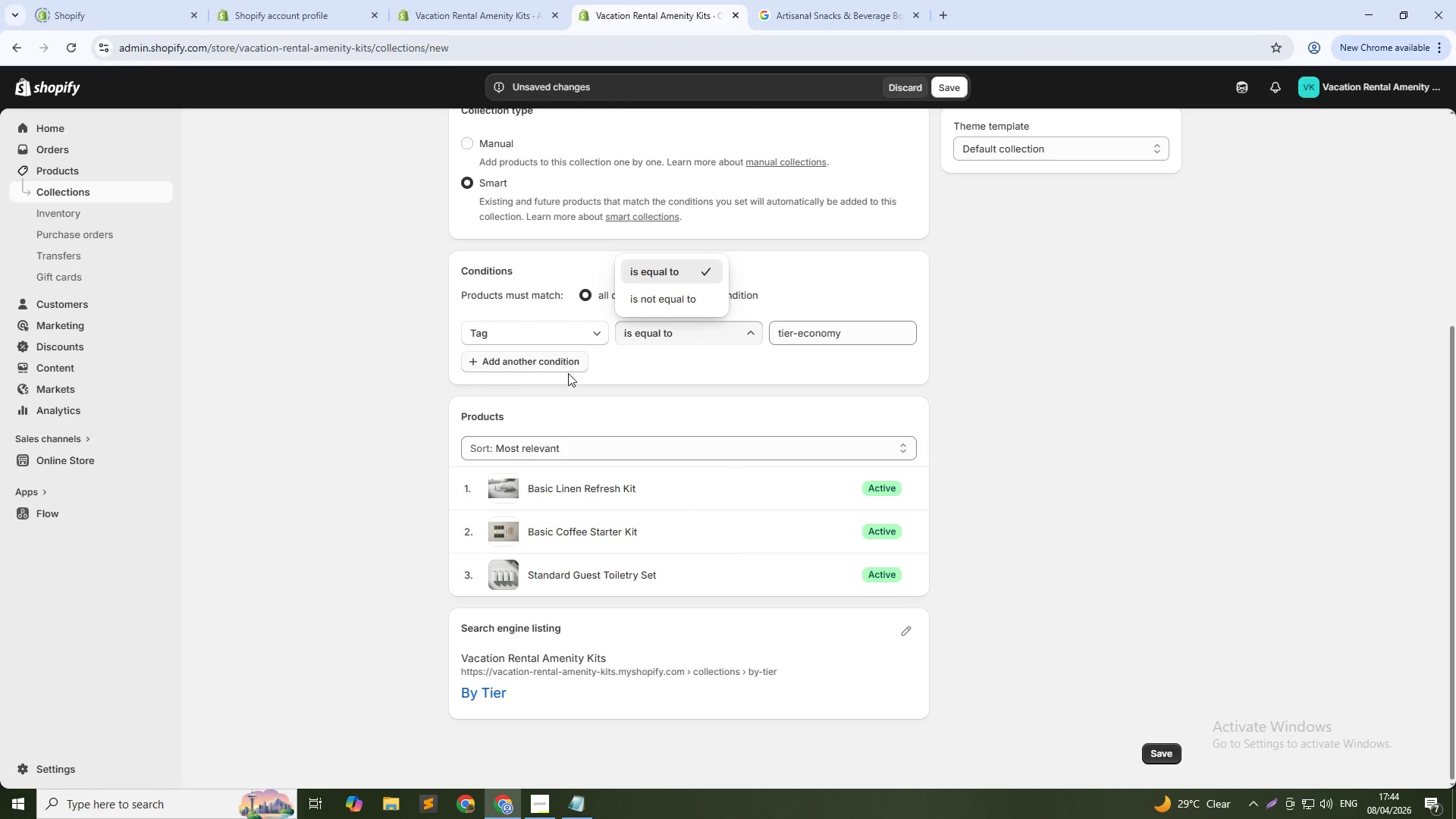 
left_click([563, 365])
 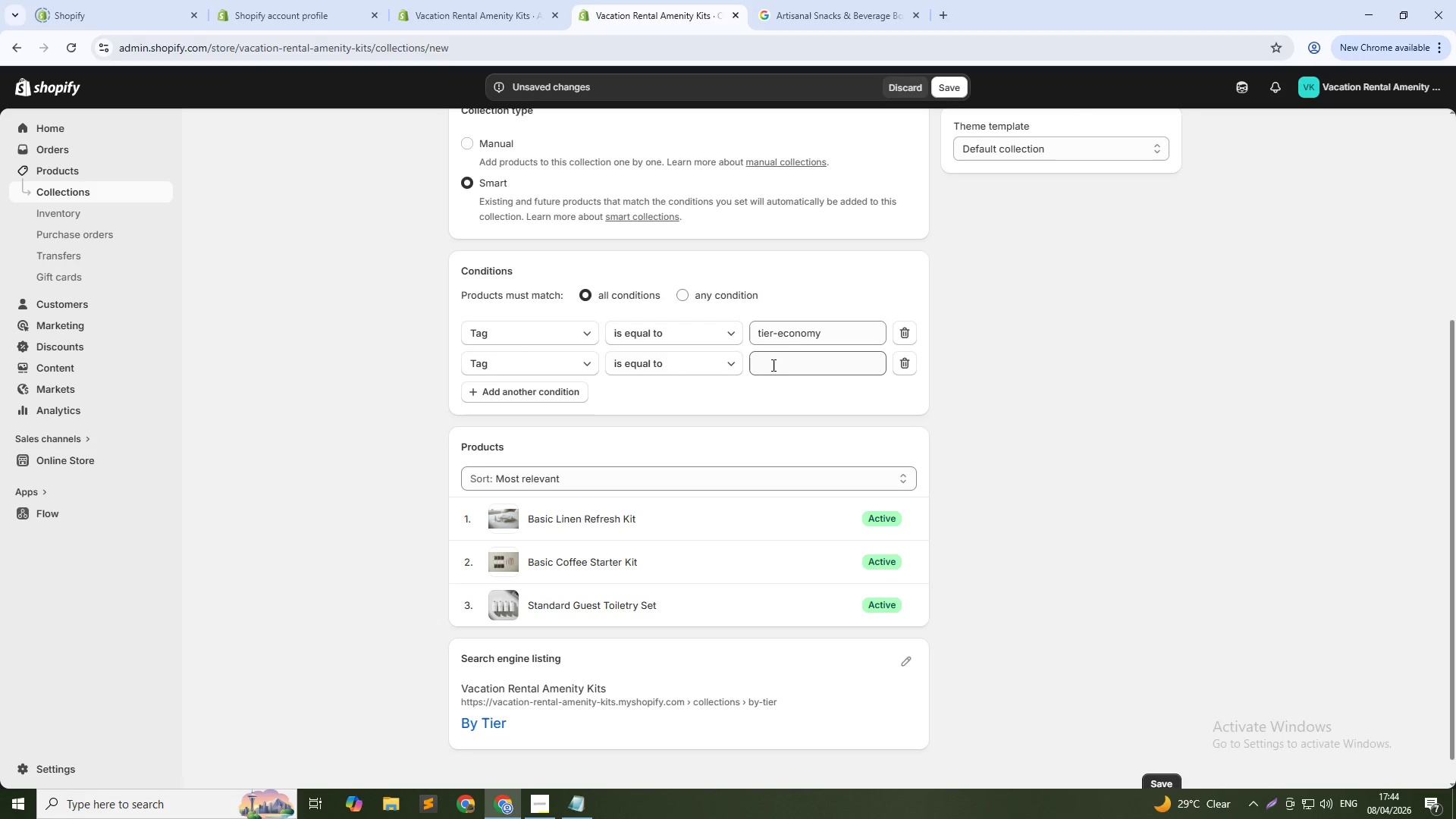 
left_click([802, 355])
 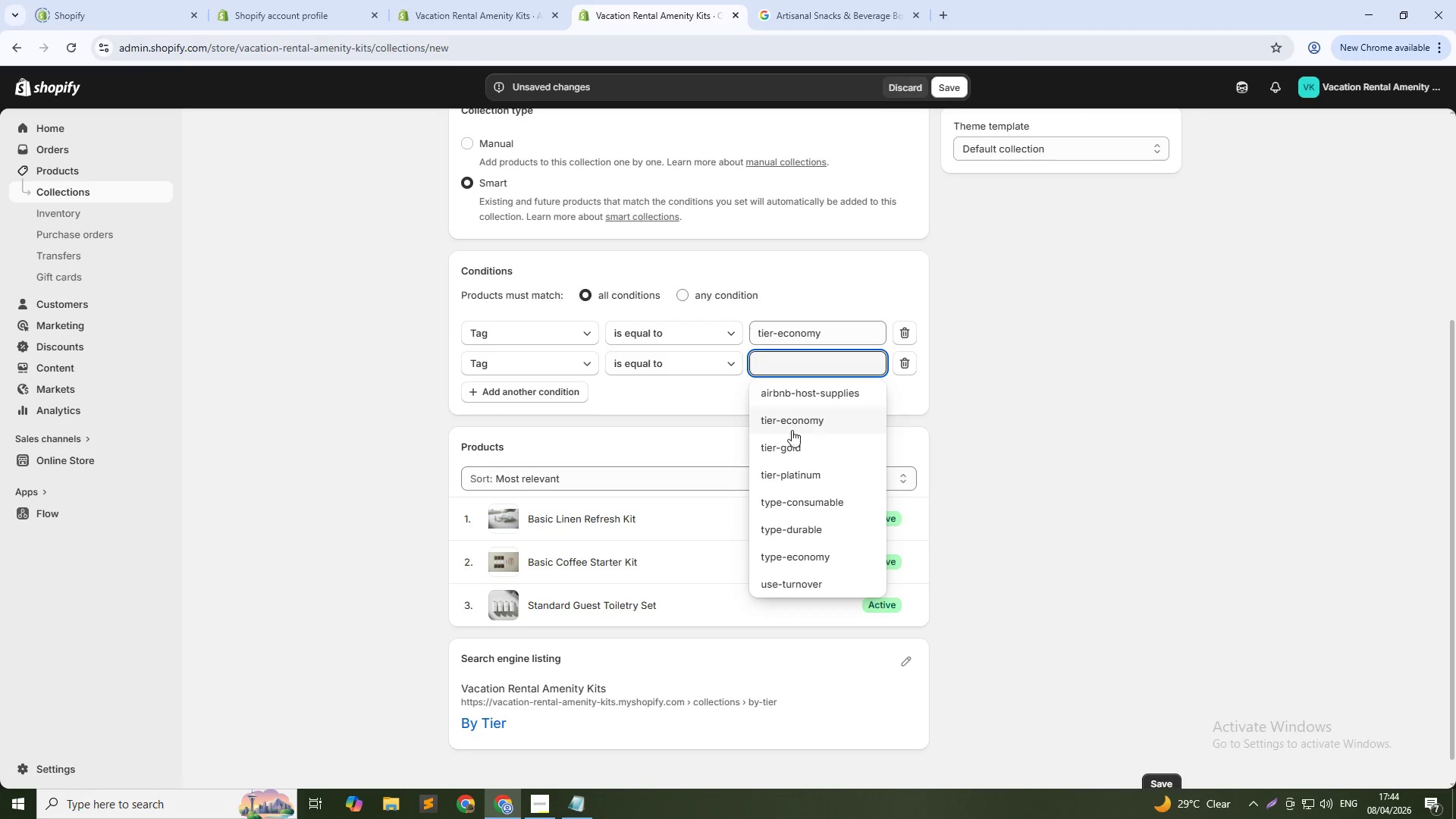 
left_click([789, 448])
 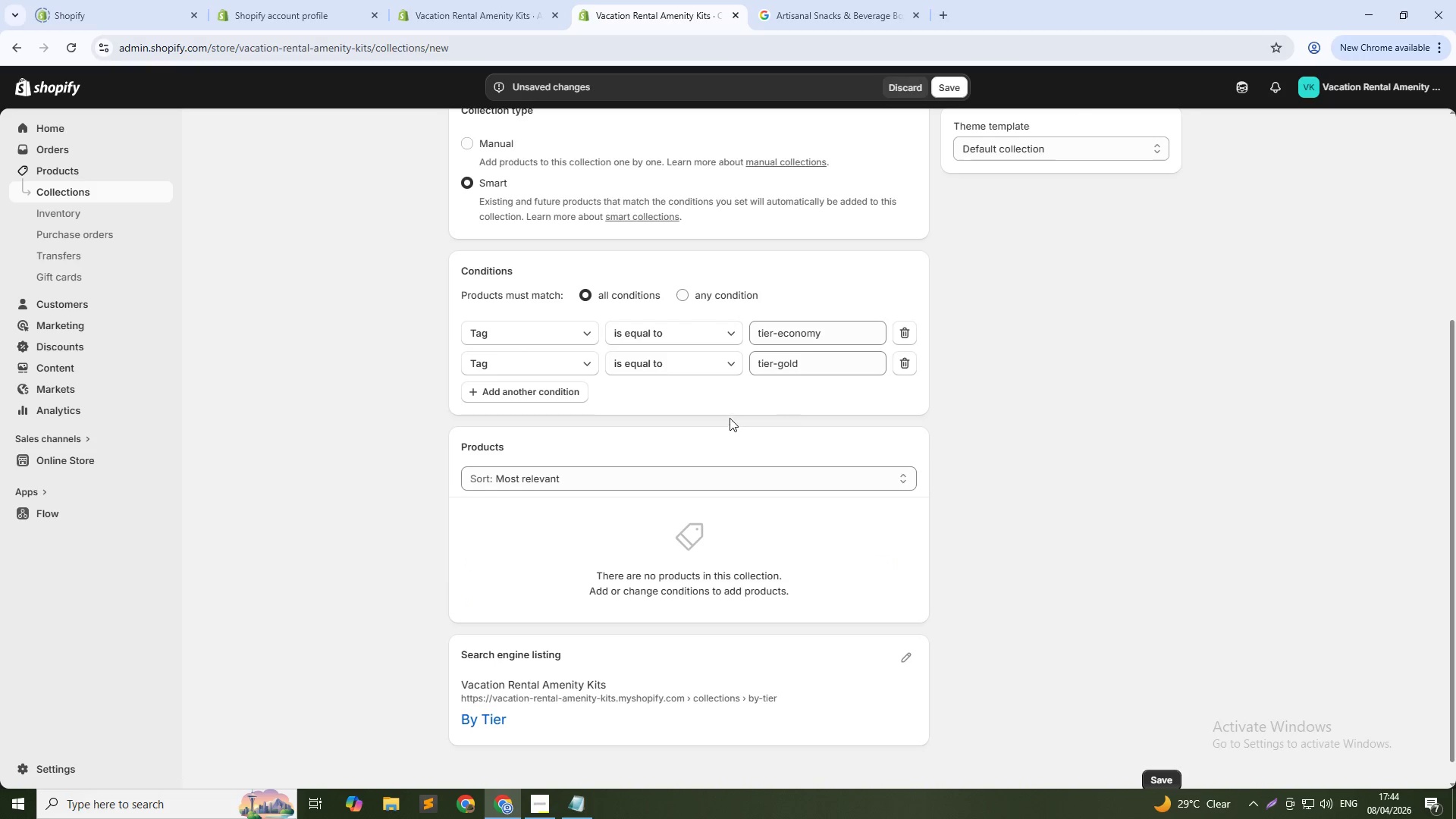 
wait(5.47)
 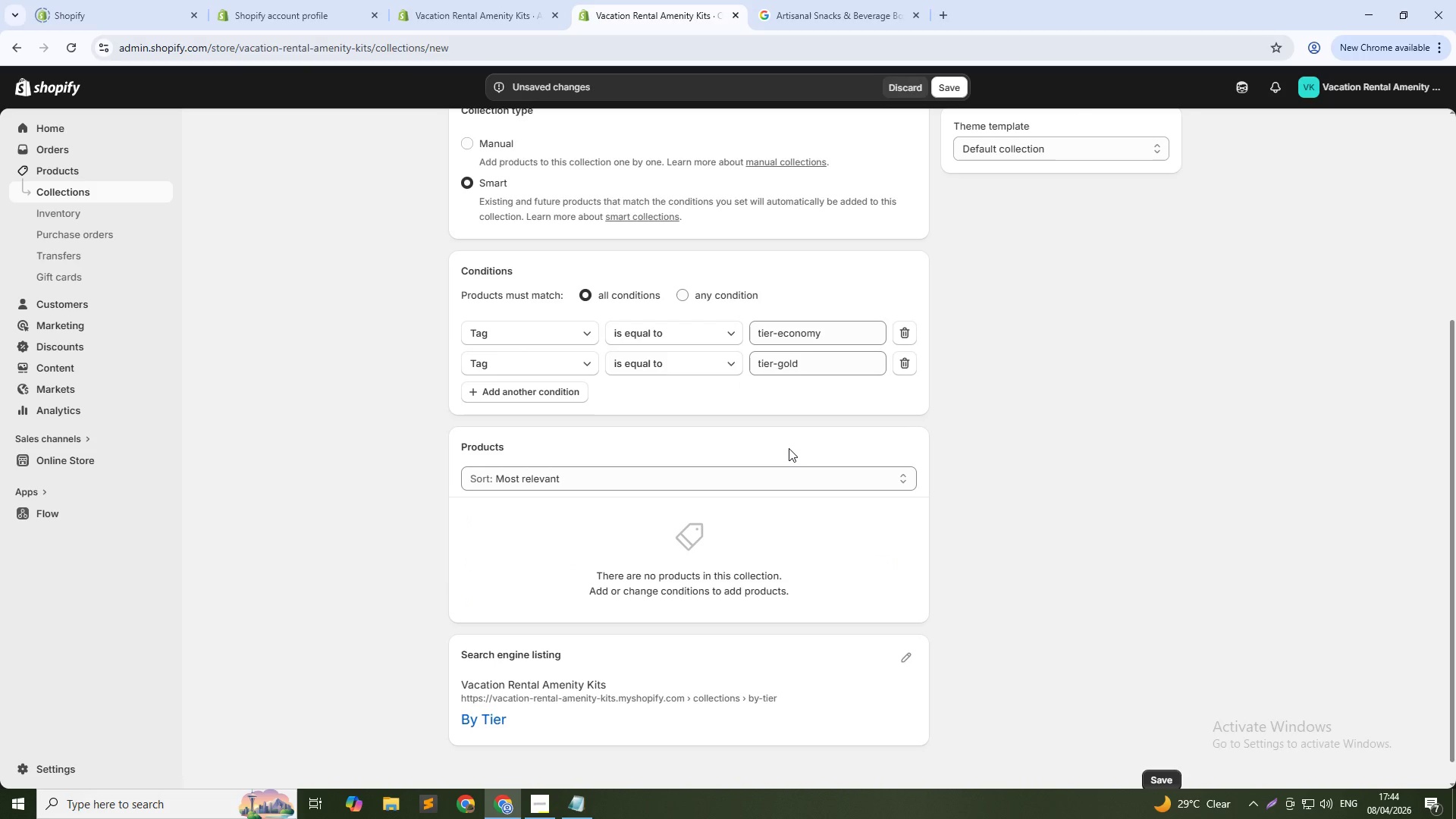 
left_click([679, 299])
 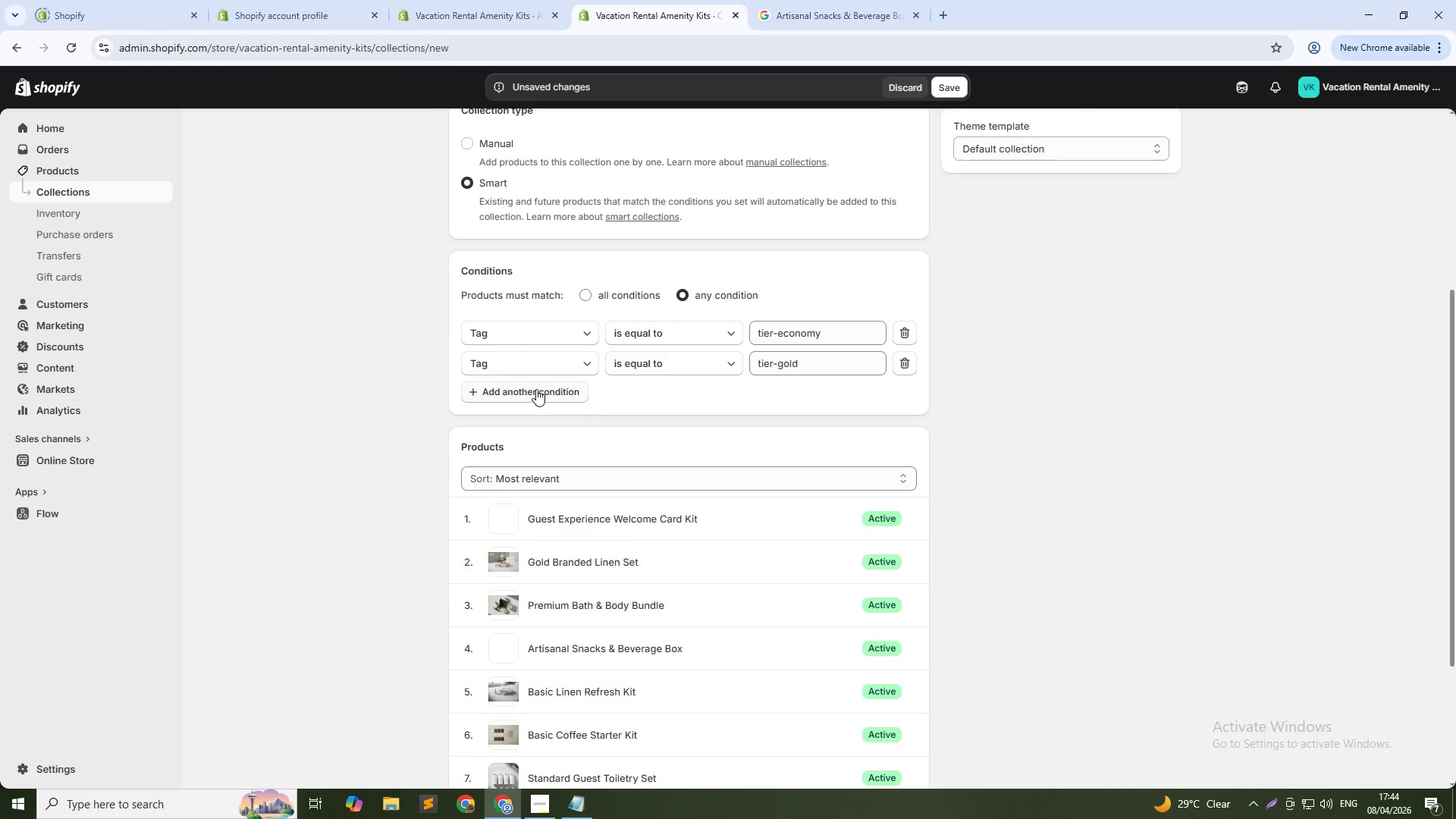 
left_click([536, 389])
 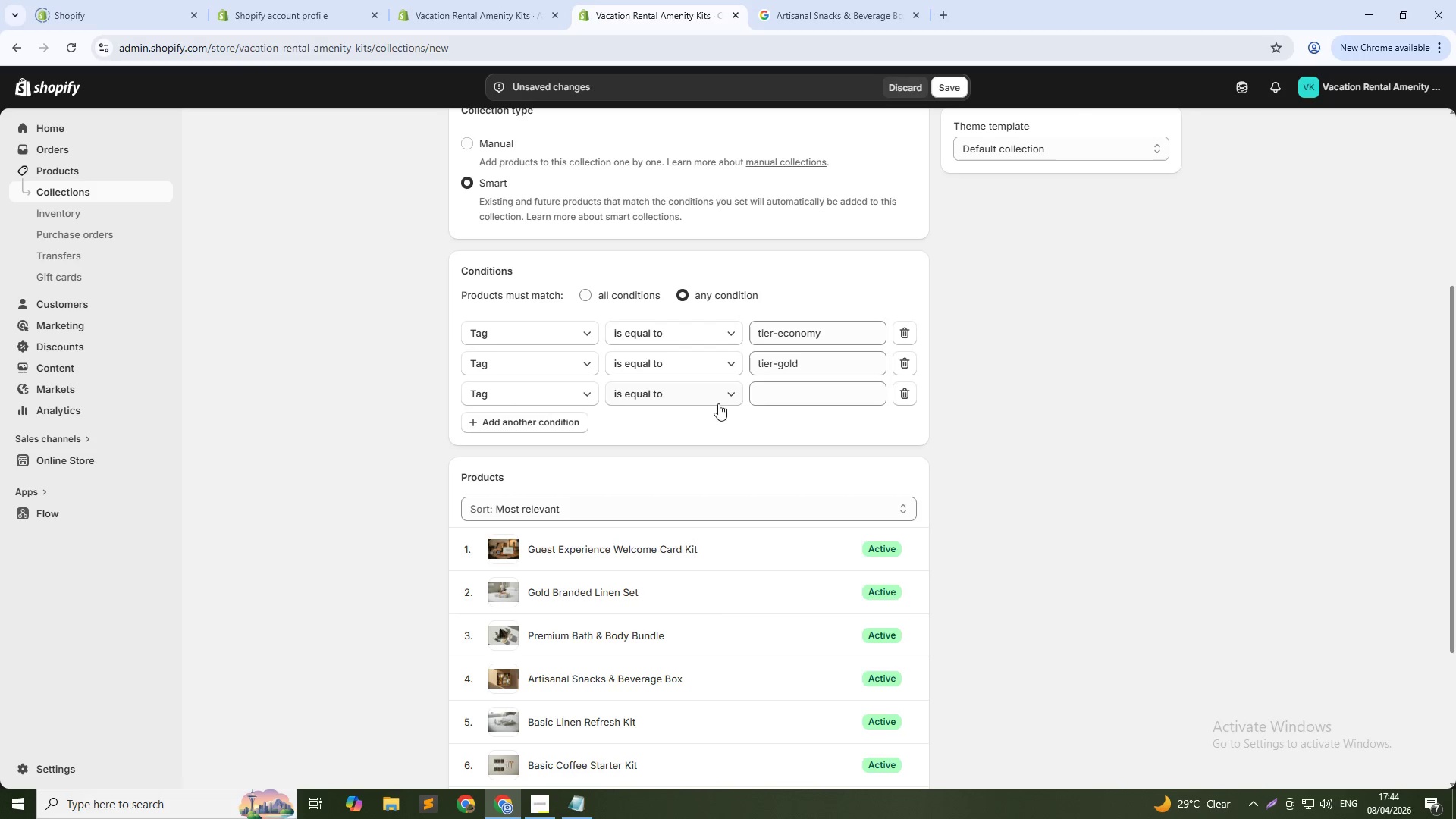 
left_click([822, 386])
 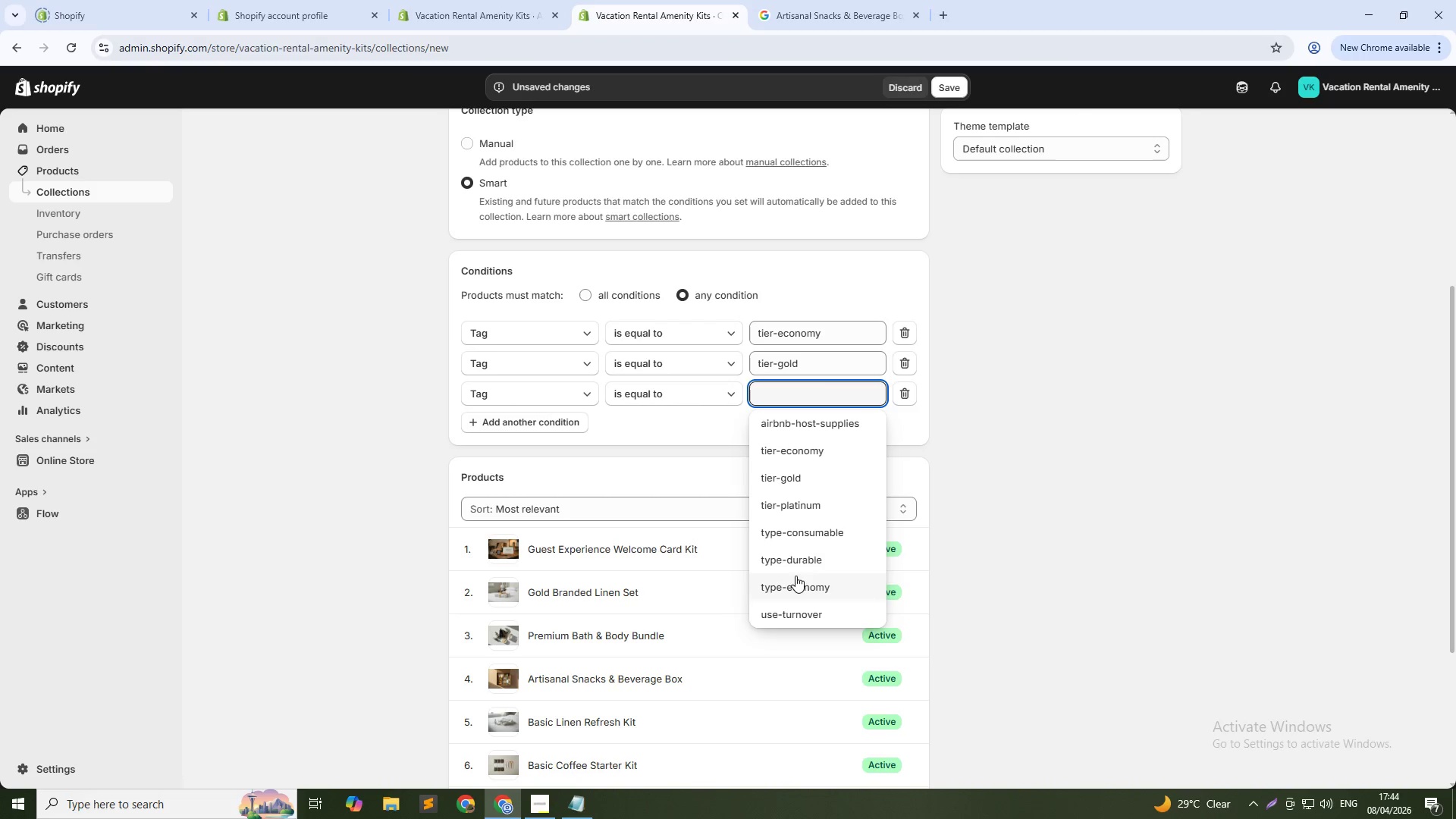 
left_click([785, 504])
 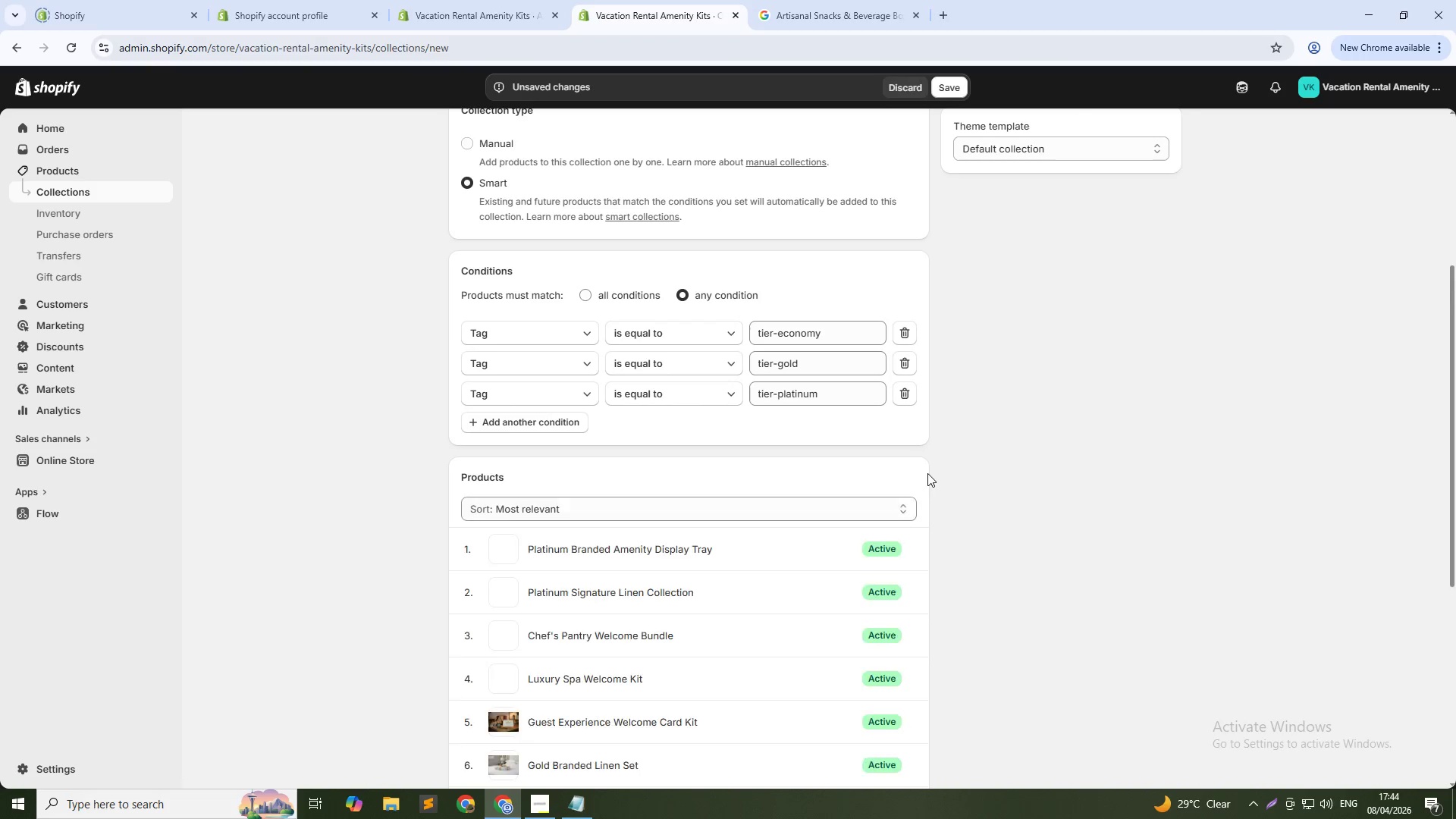 
scroll: coordinate [962, 533], scroll_direction: down, amount: 3.0
 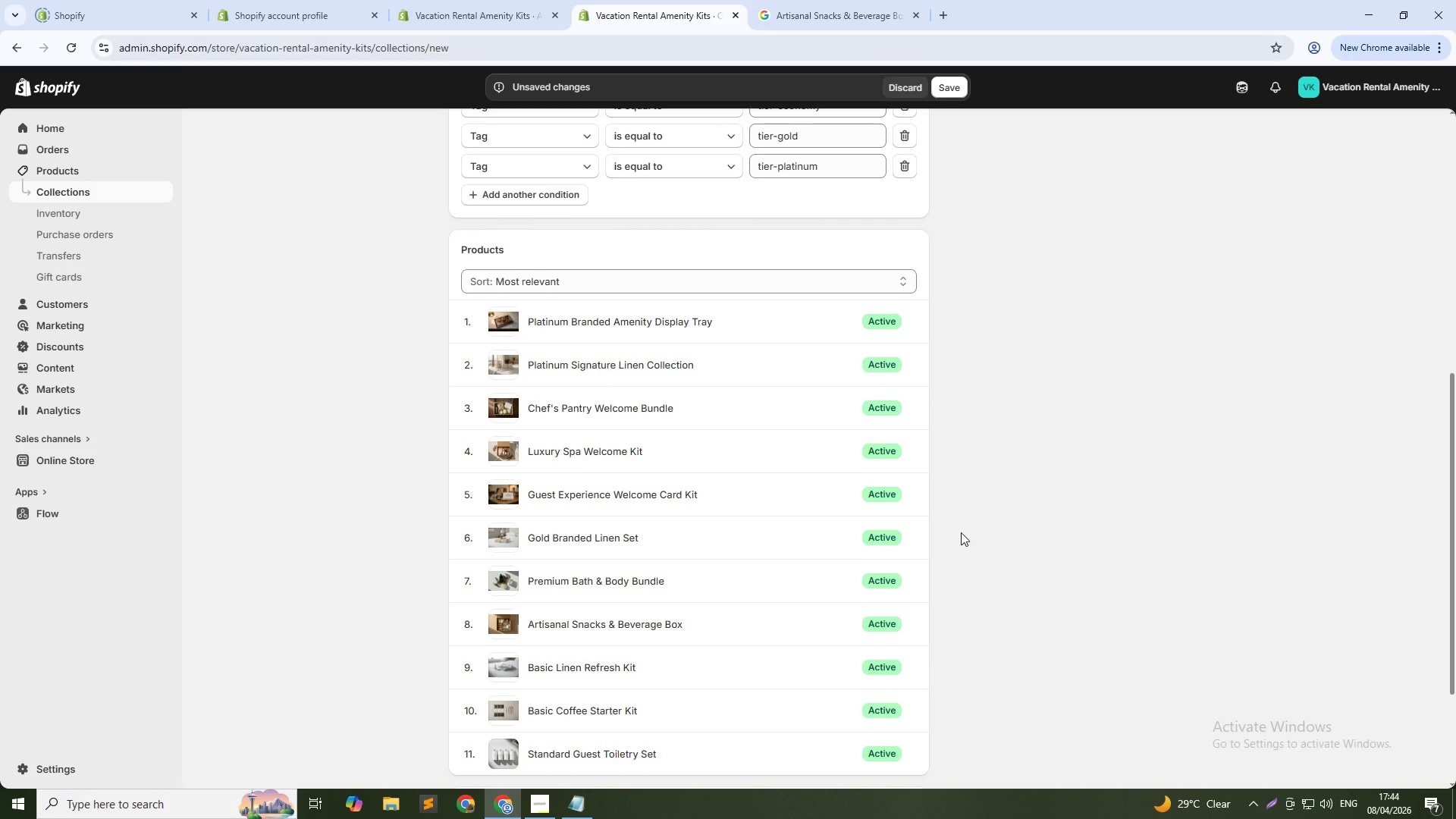 
scroll: coordinate [962, 532], scroll_direction: up, amount: 2.0
 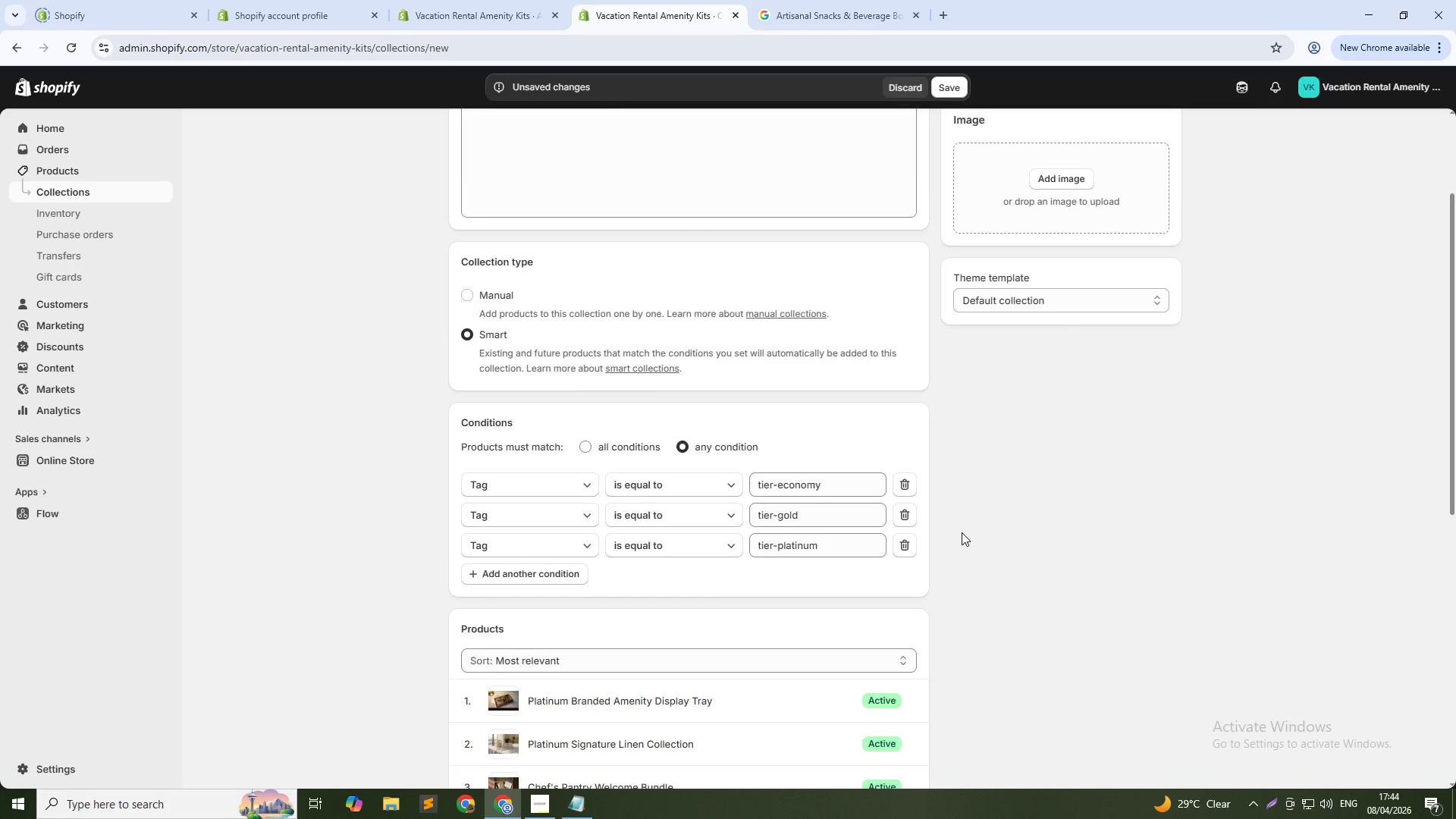 
hold_key(key=ControlLeft, duration=0.81)
scroll: coordinate [962, 532], scroll_direction: down, amount: 2.0
 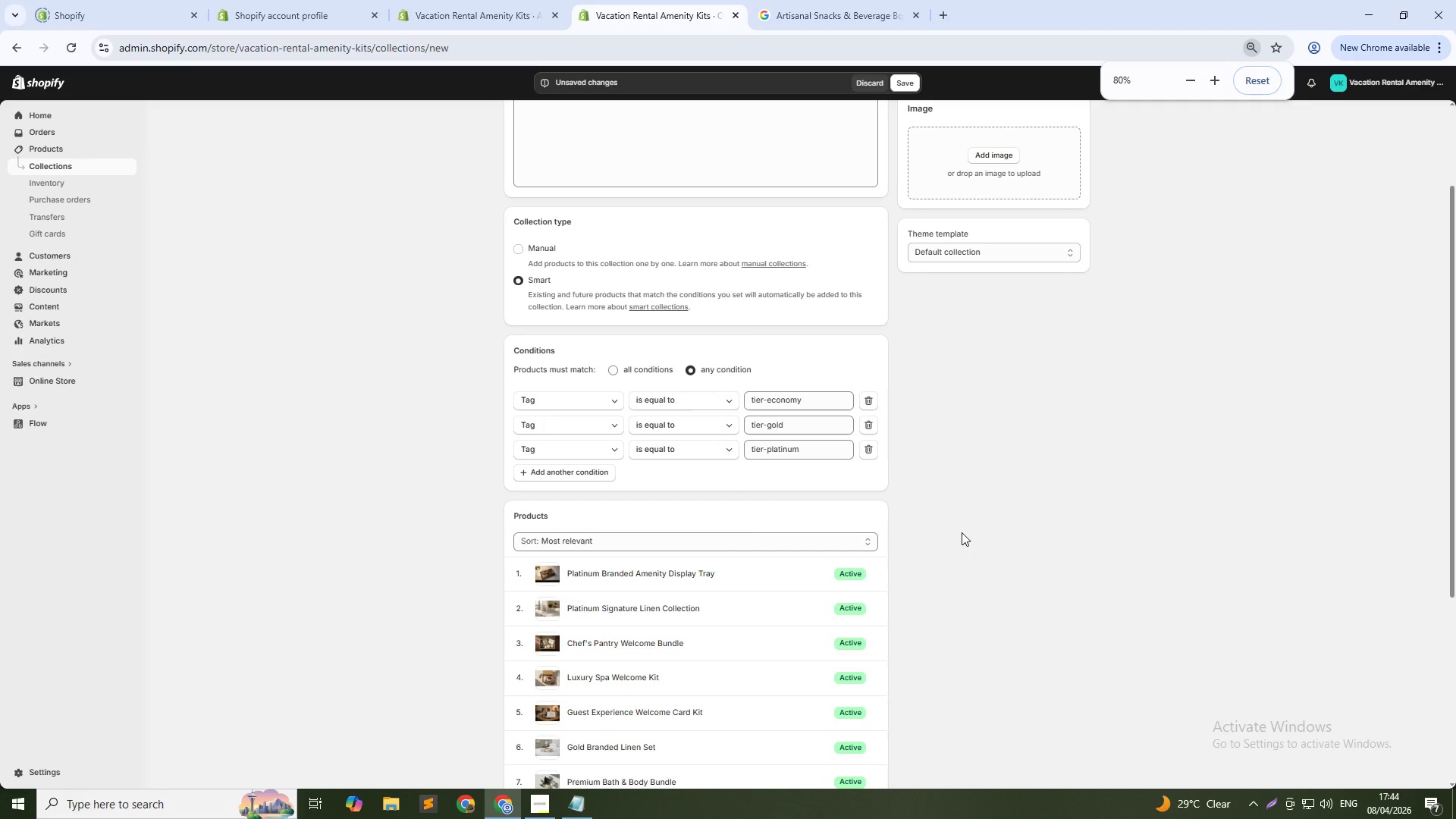 
scroll: coordinate [984, 532], scroll_direction: up, amount: 1.0
 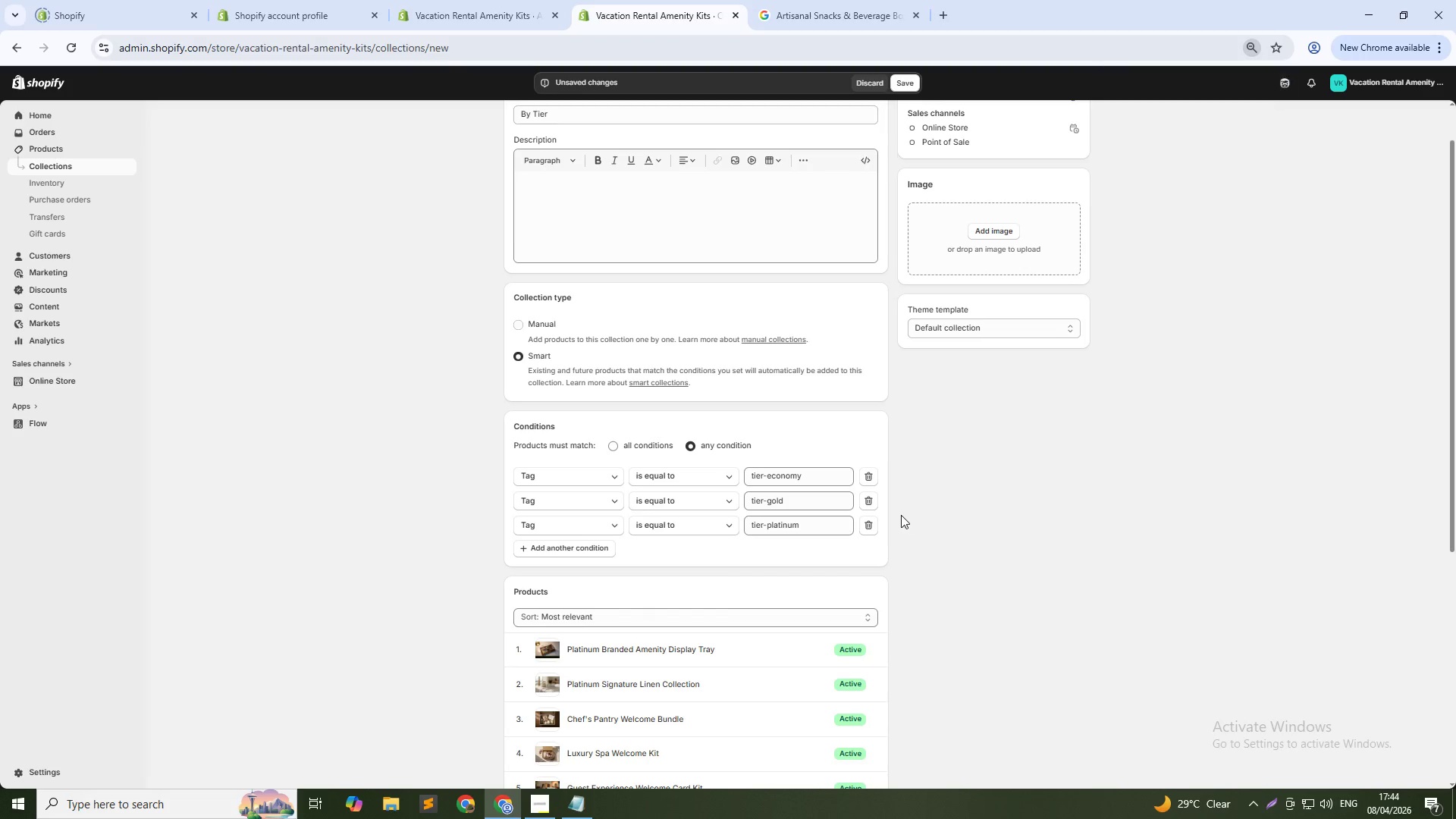 
key(Control+Numpad0)
 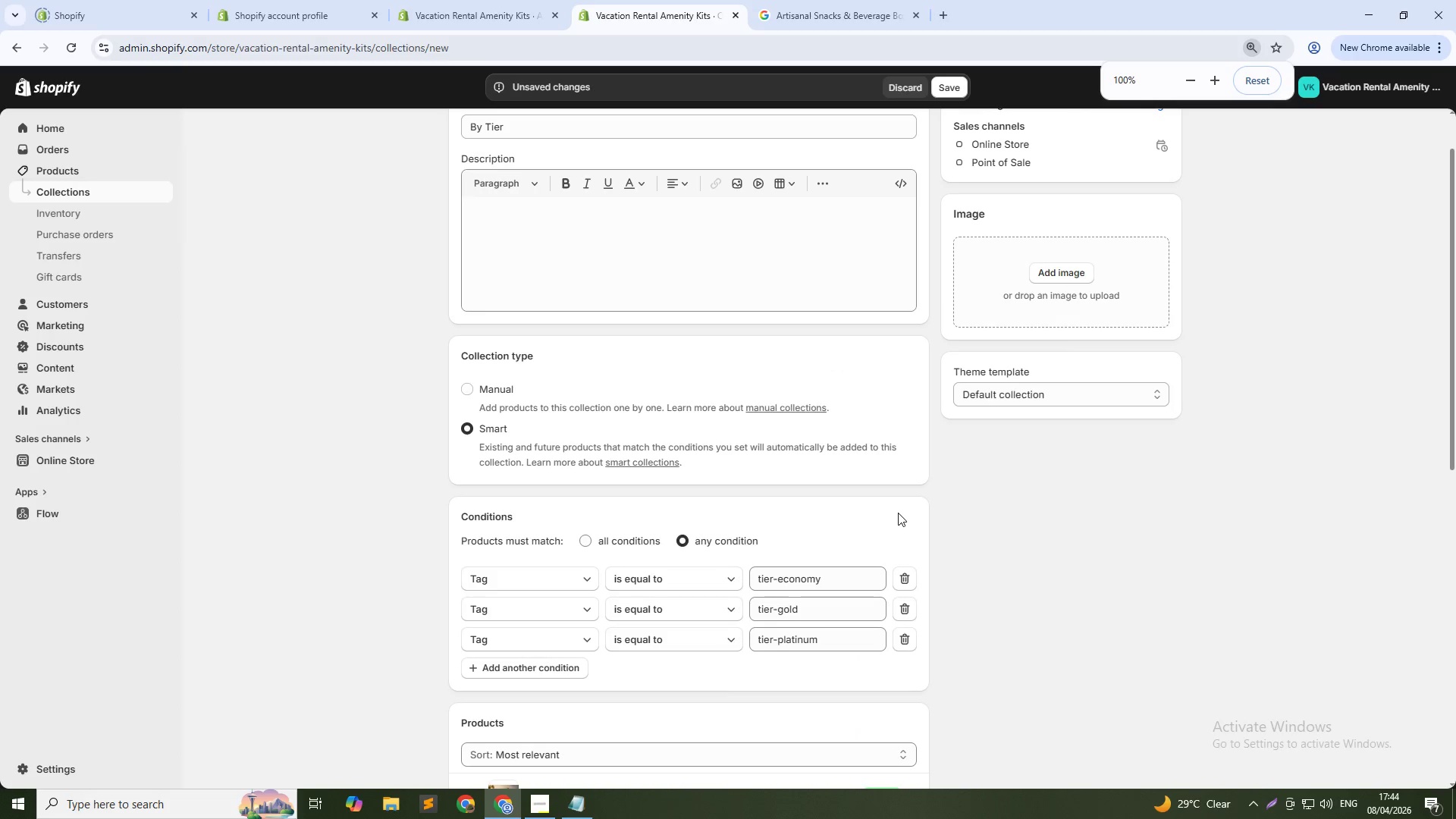 
scroll: coordinate [898, 513], scroll_direction: up, amount: 1.0
 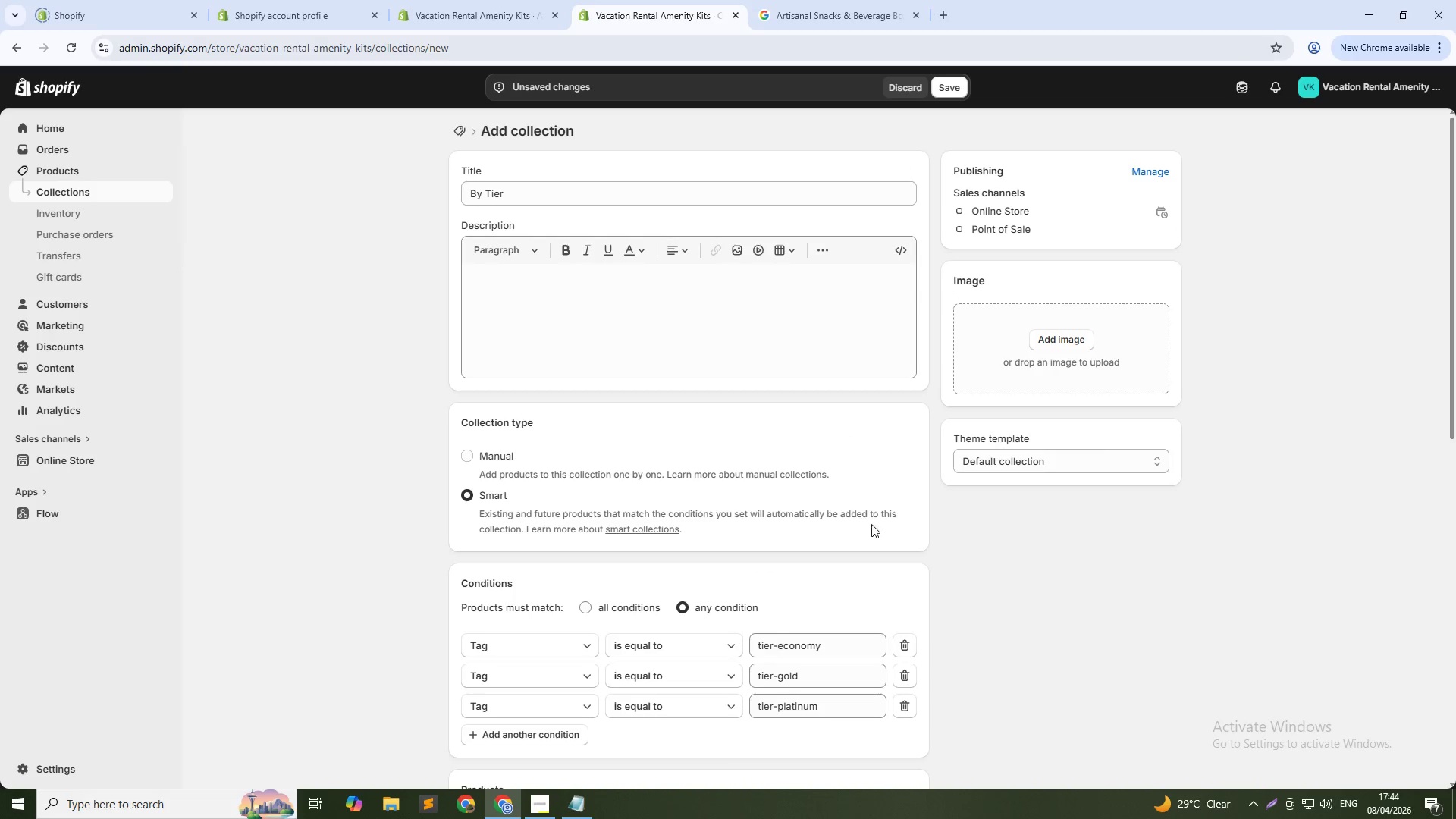 
wait(6.35)
 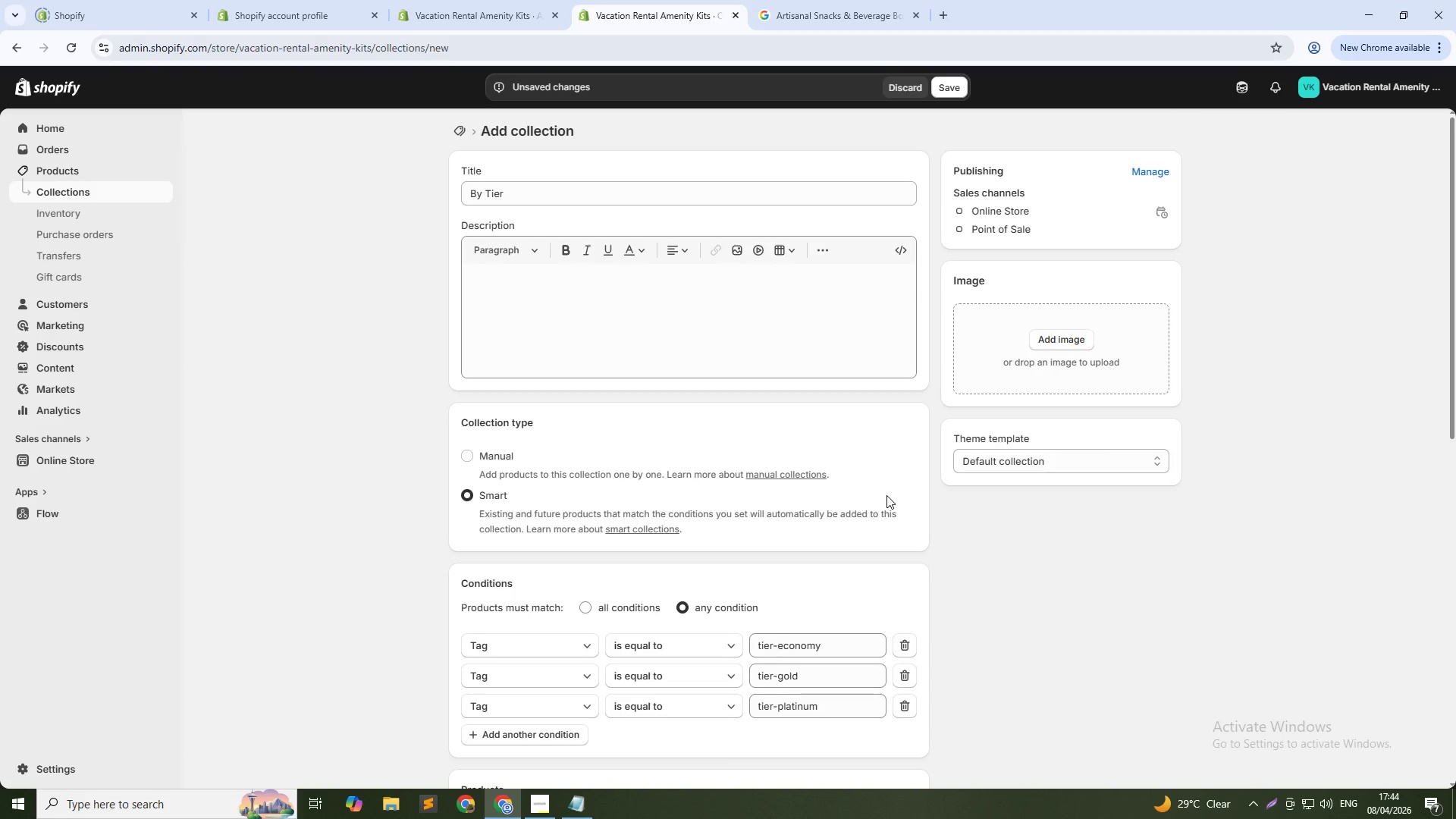 
scroll: coordinate [409, 604], scroll_direction: down, amount: 1.0
 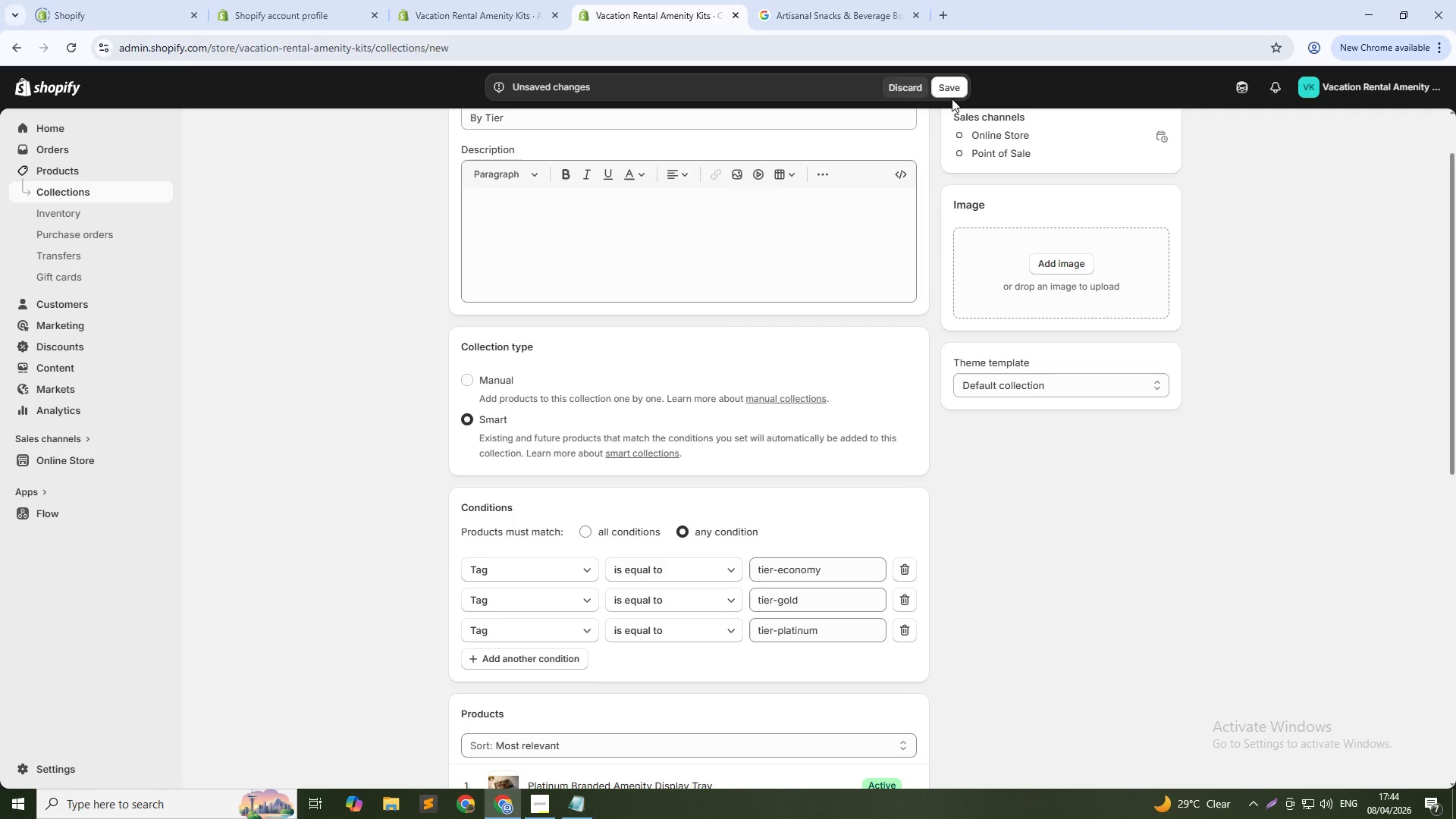 
wait(6.89)
 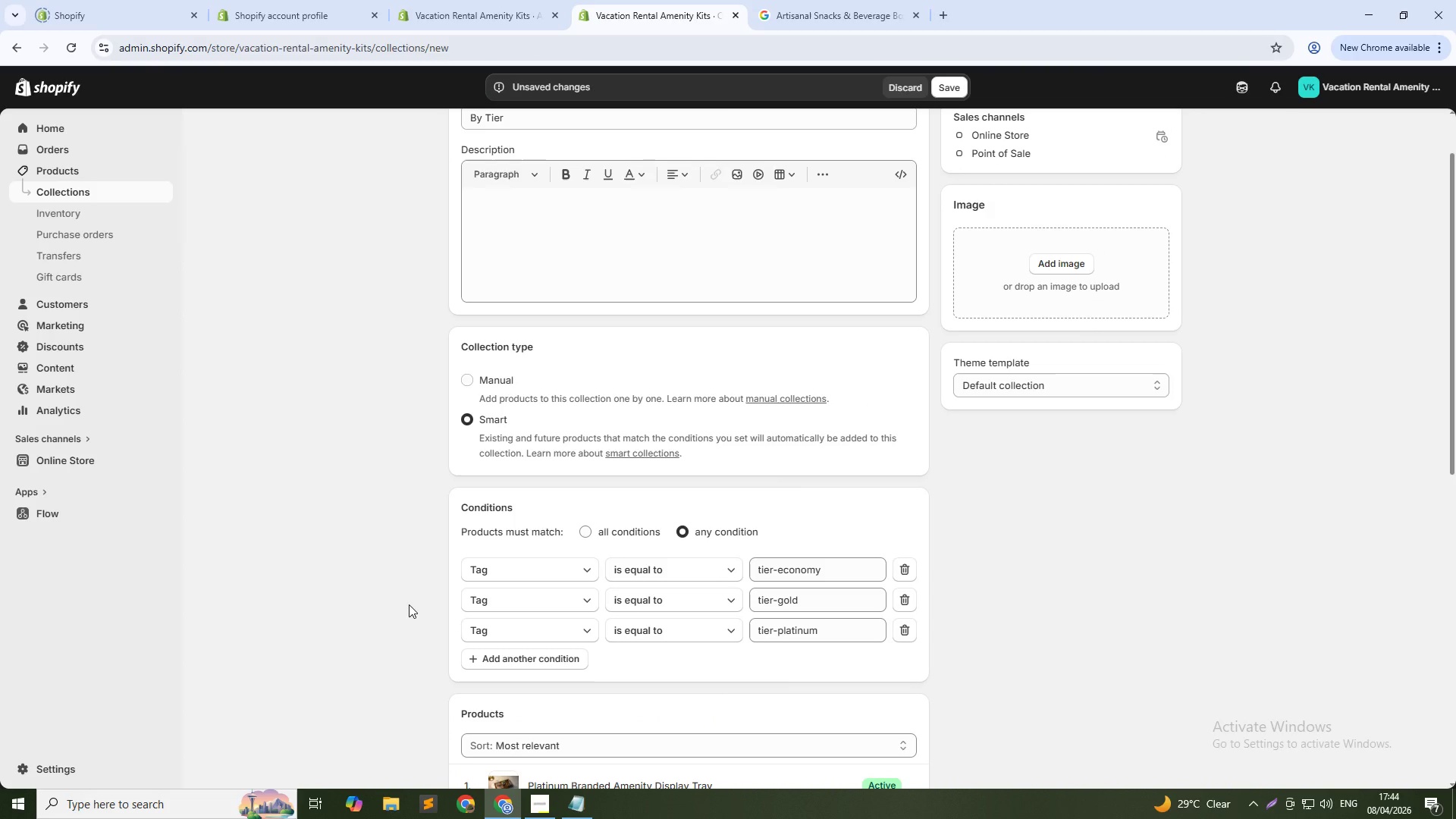 
left_click([952, 89])
 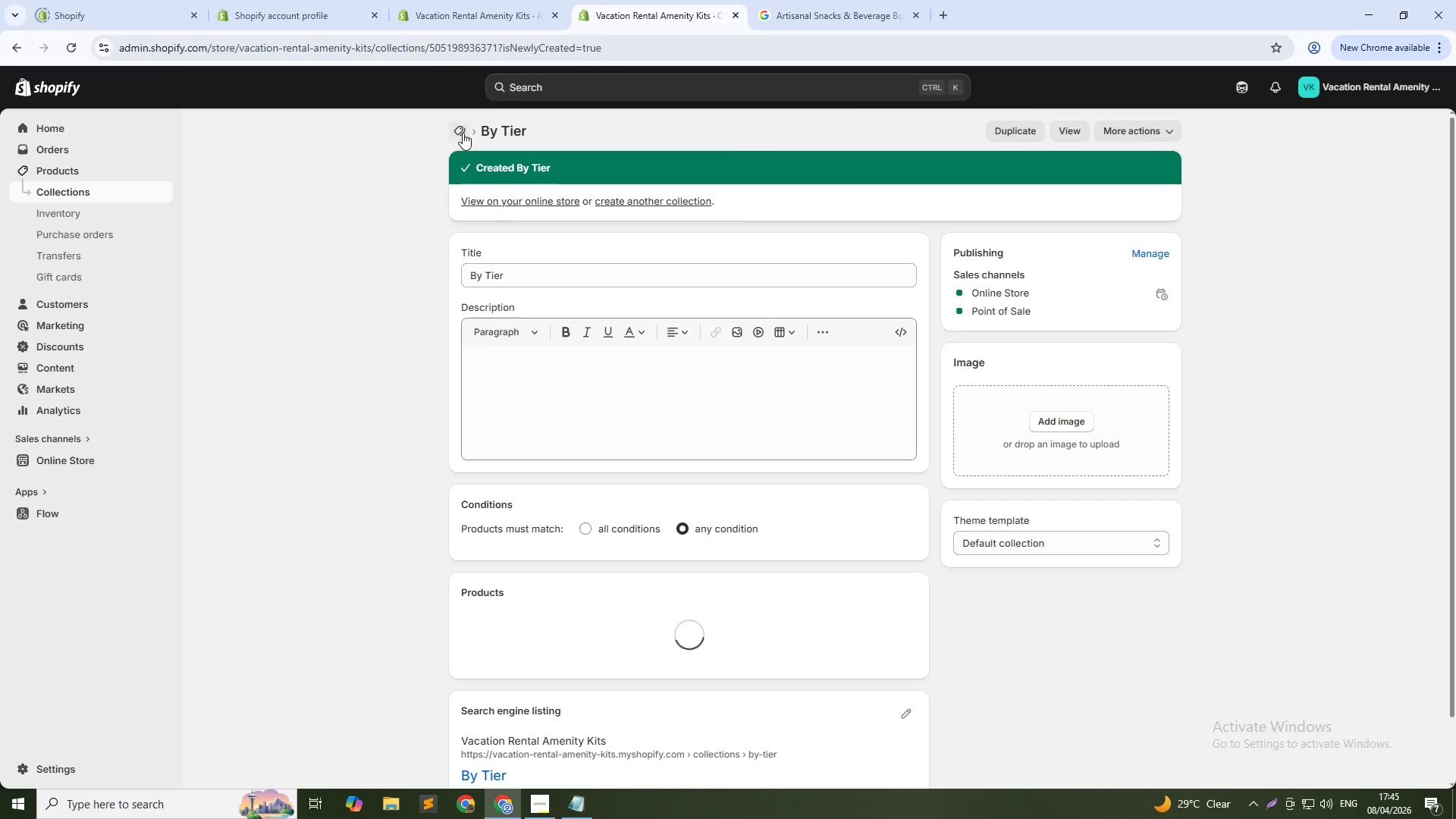 
wait(6.84)
 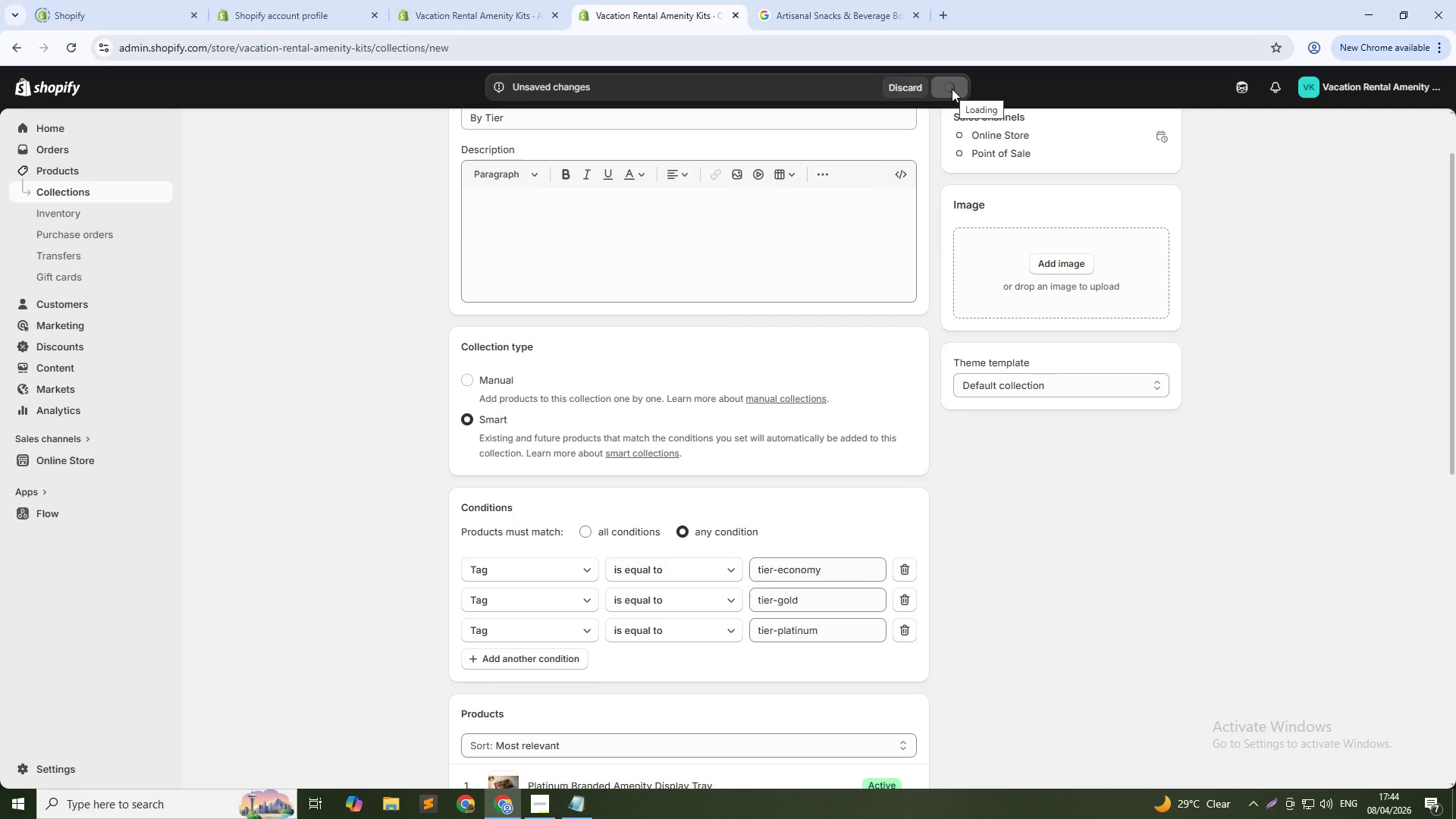 
left_click([462, 133])
 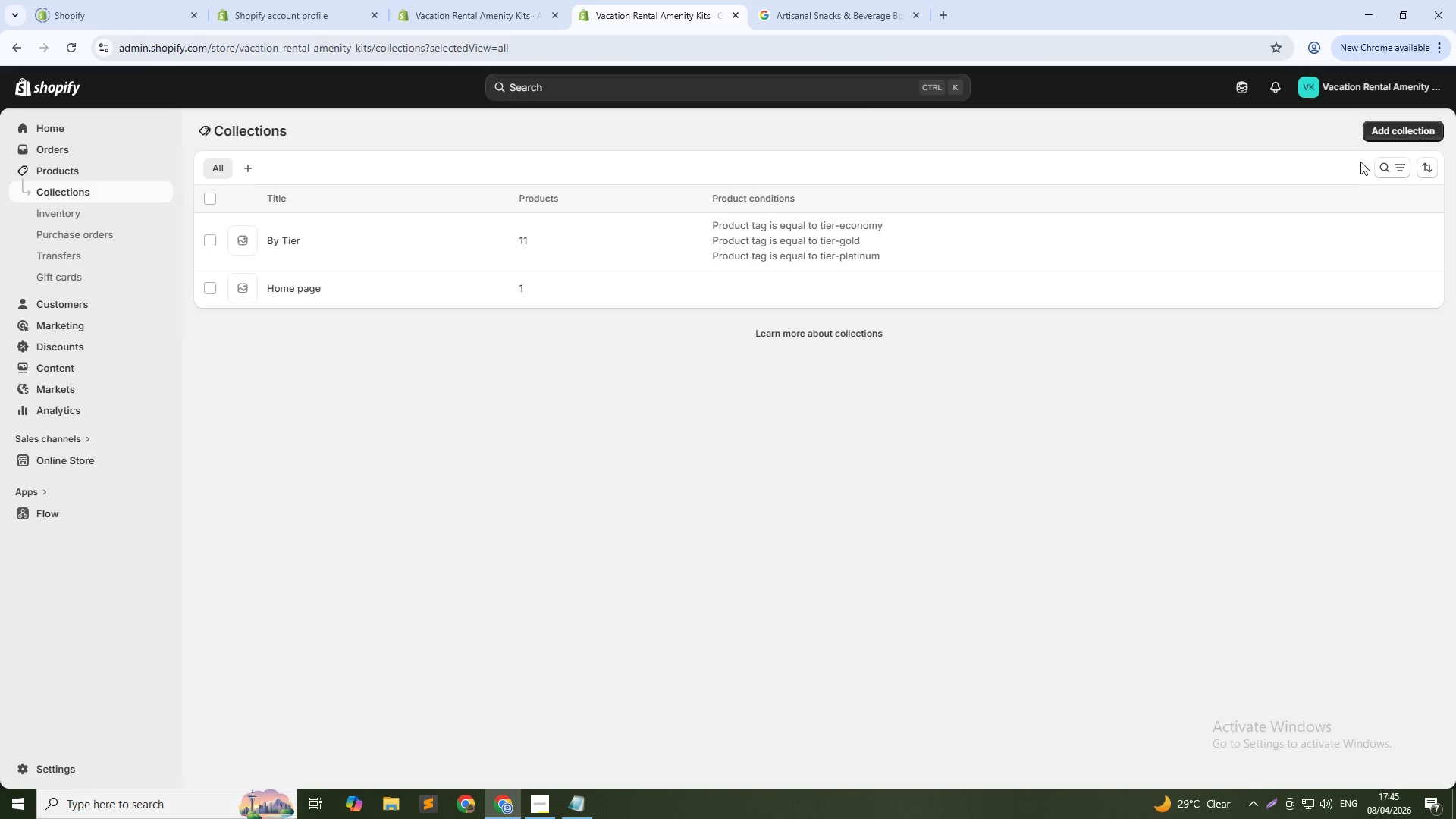 
left_click([1401, 133])
 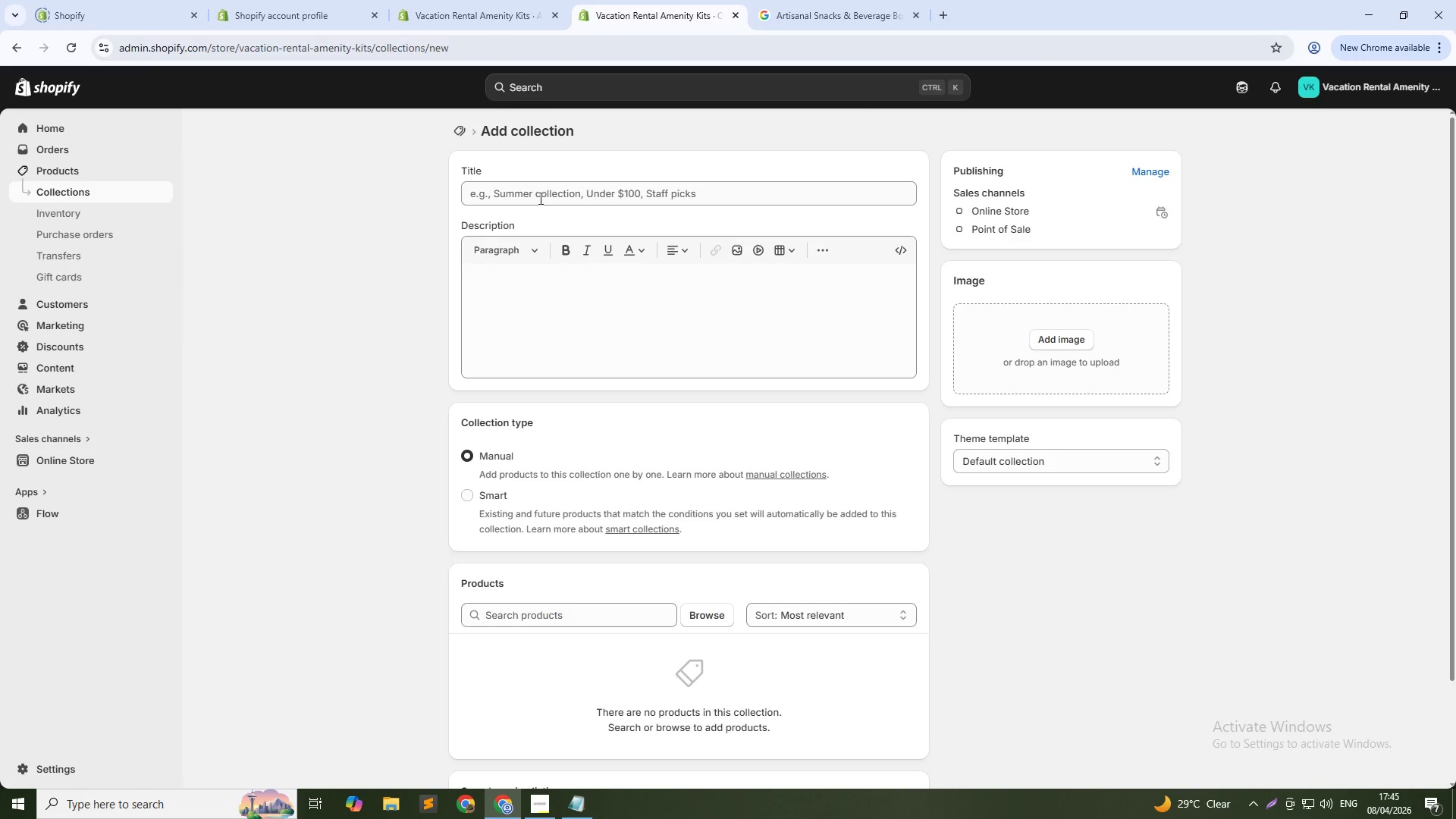 
left_click([541, 193])
 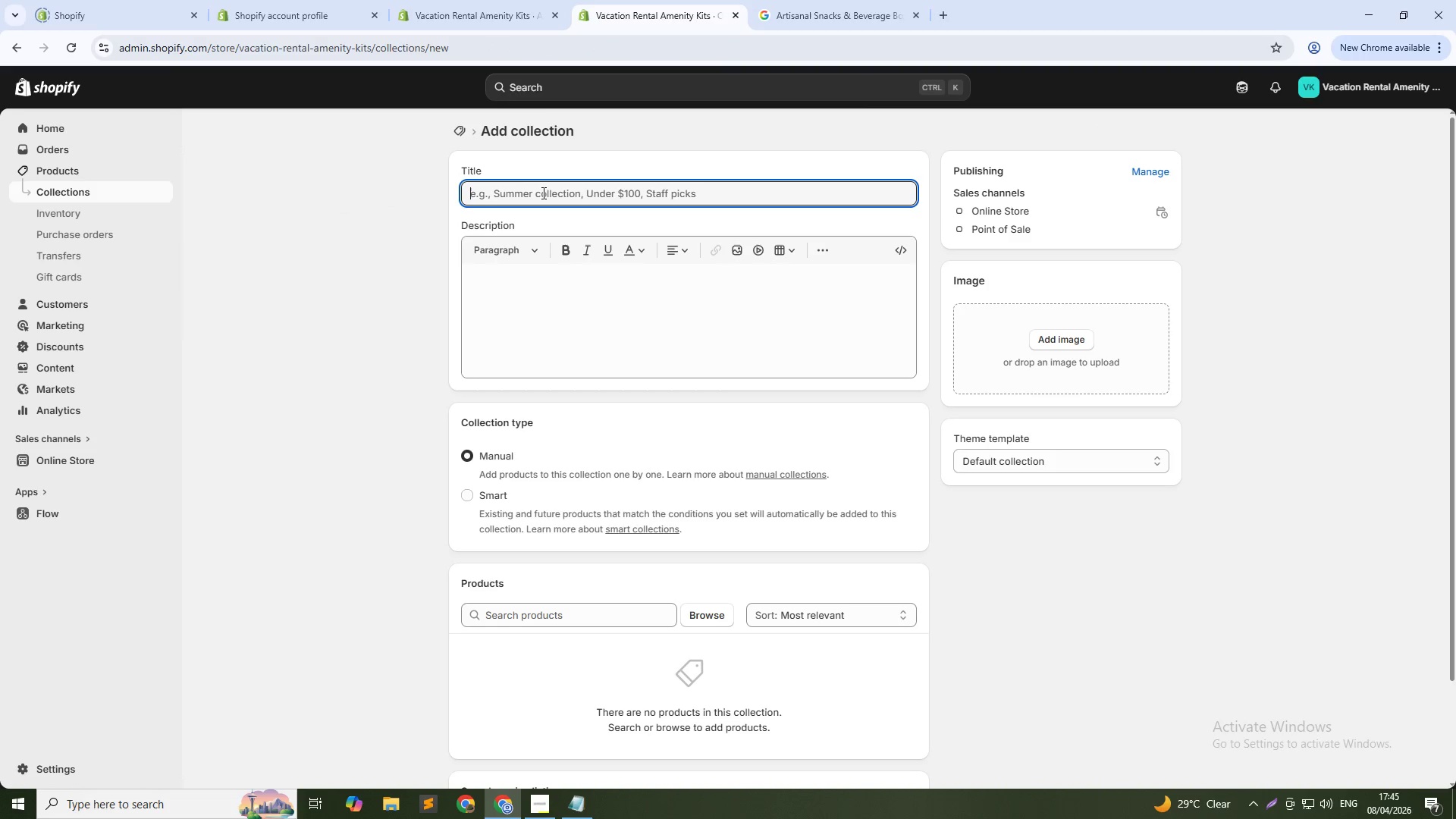 
type(By Type)
 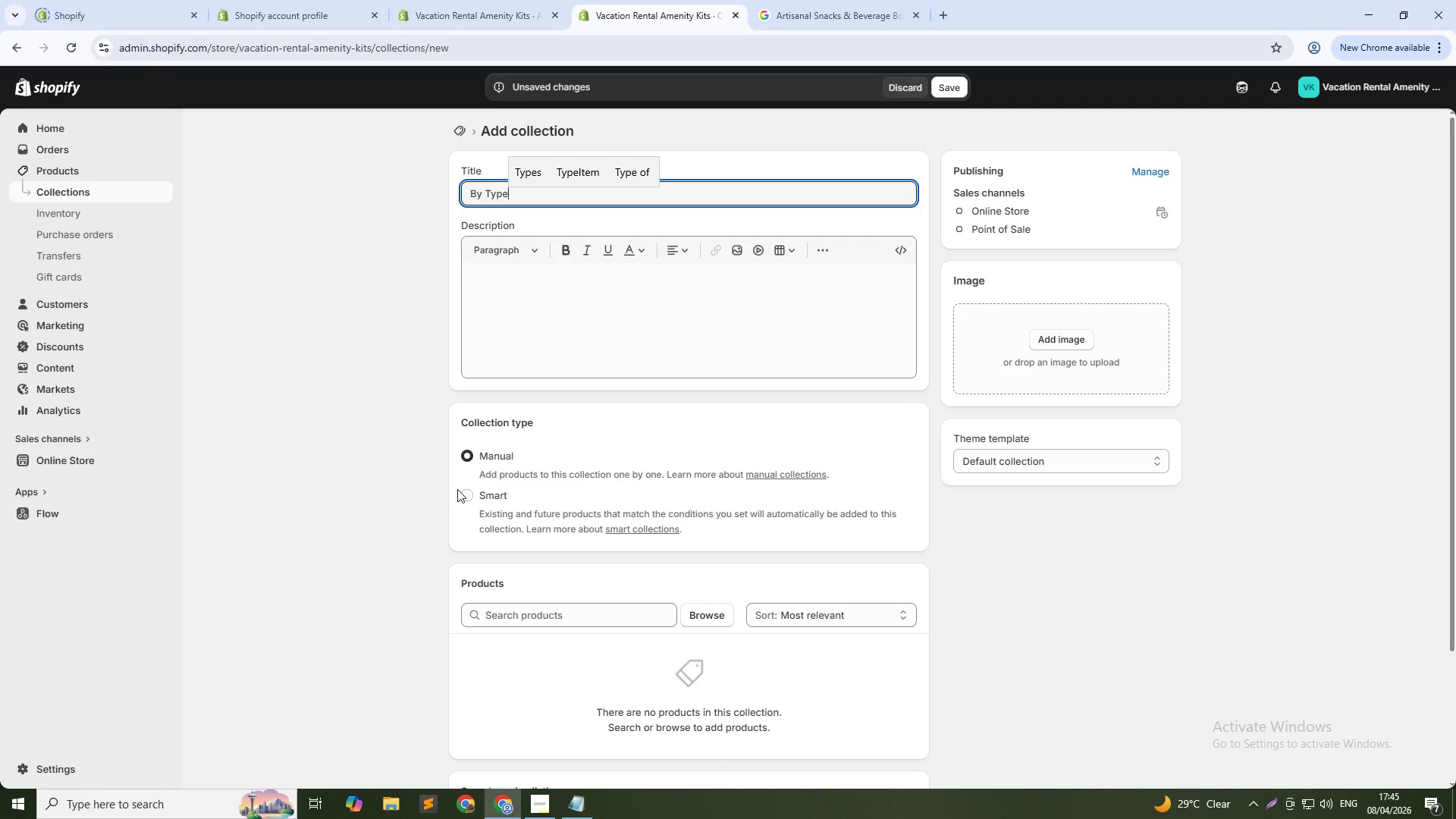 
left_click([470, 491])
 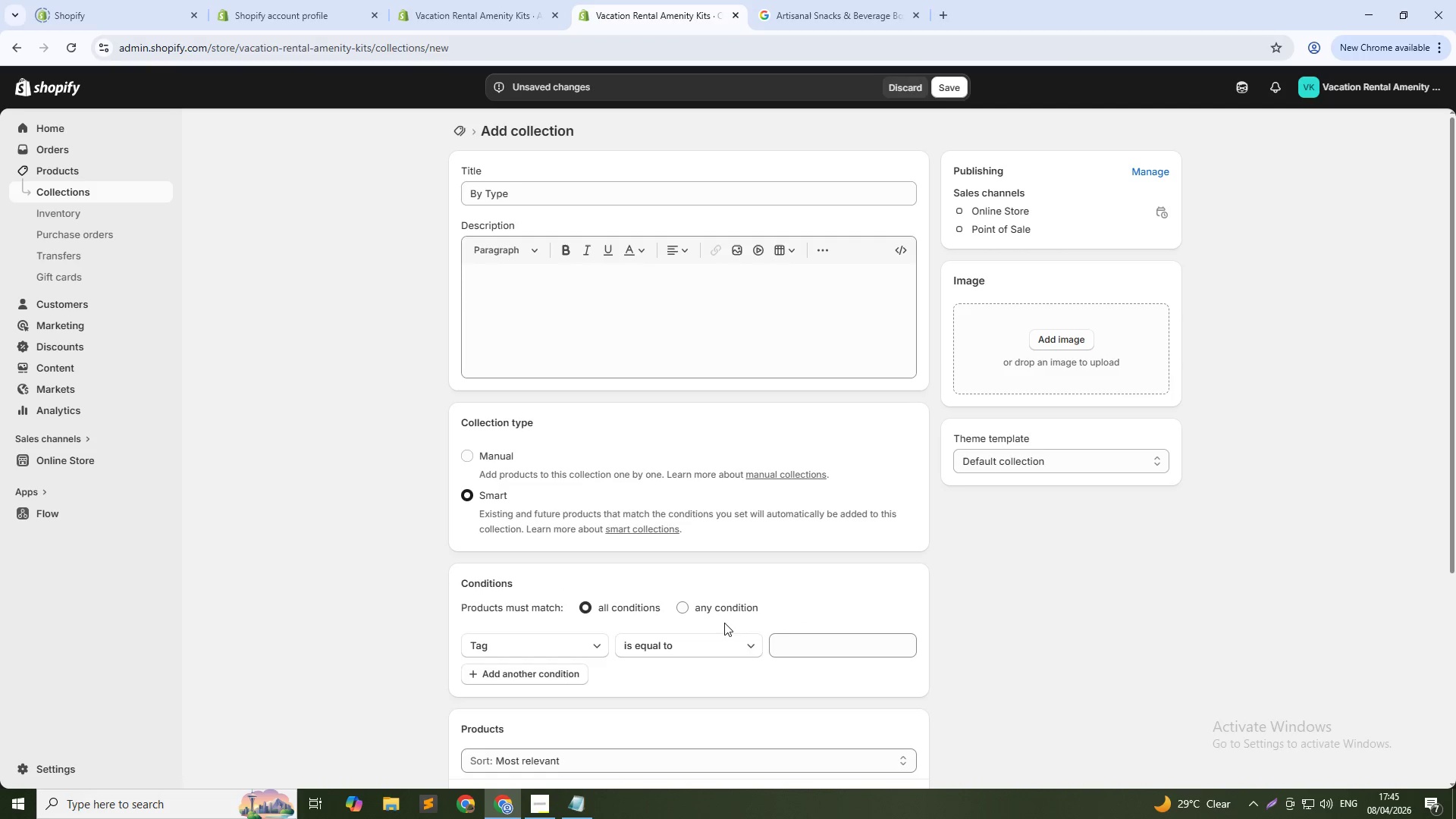 
left_click([785, 636])
 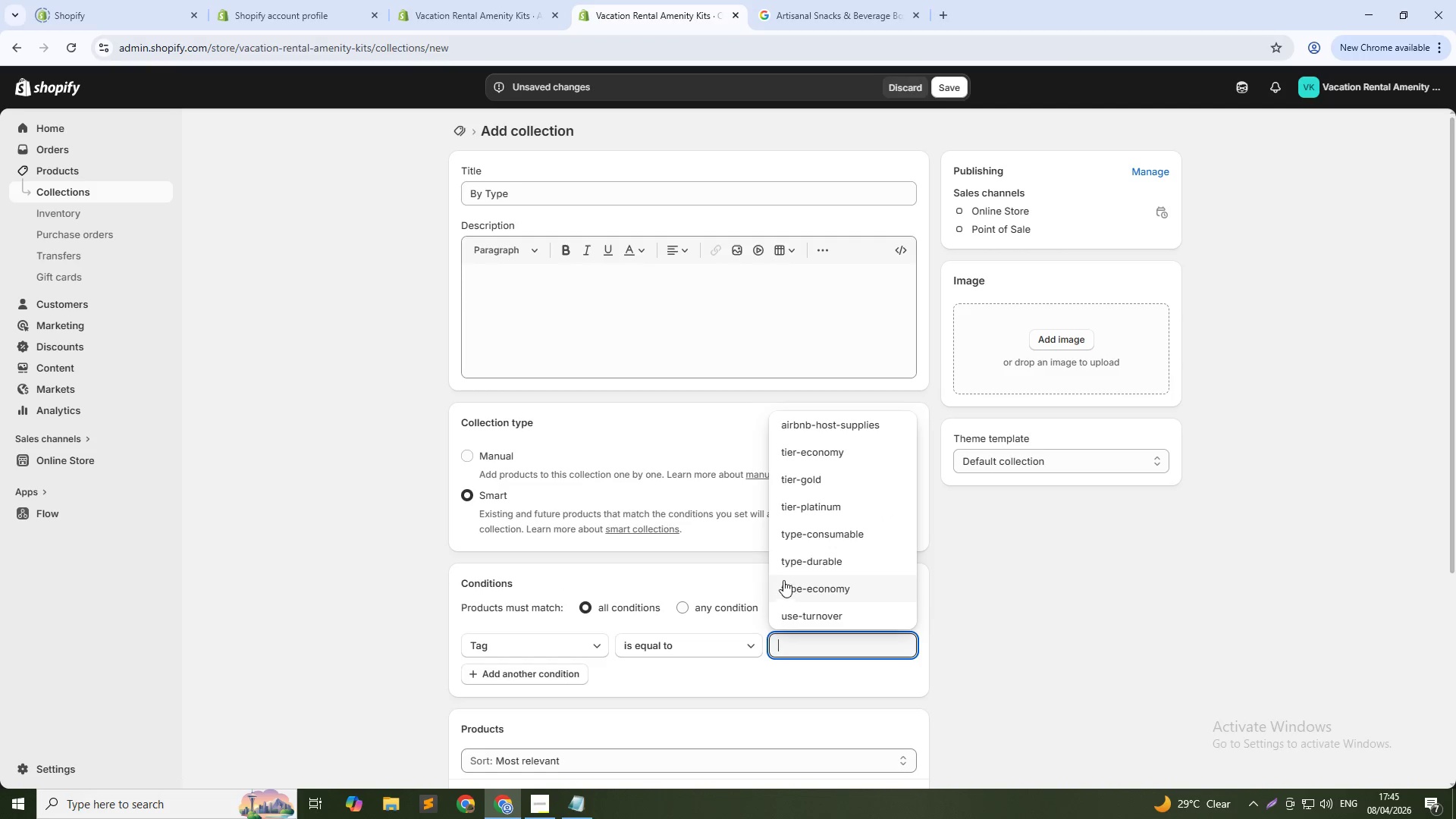 
left_click([784, 561])
 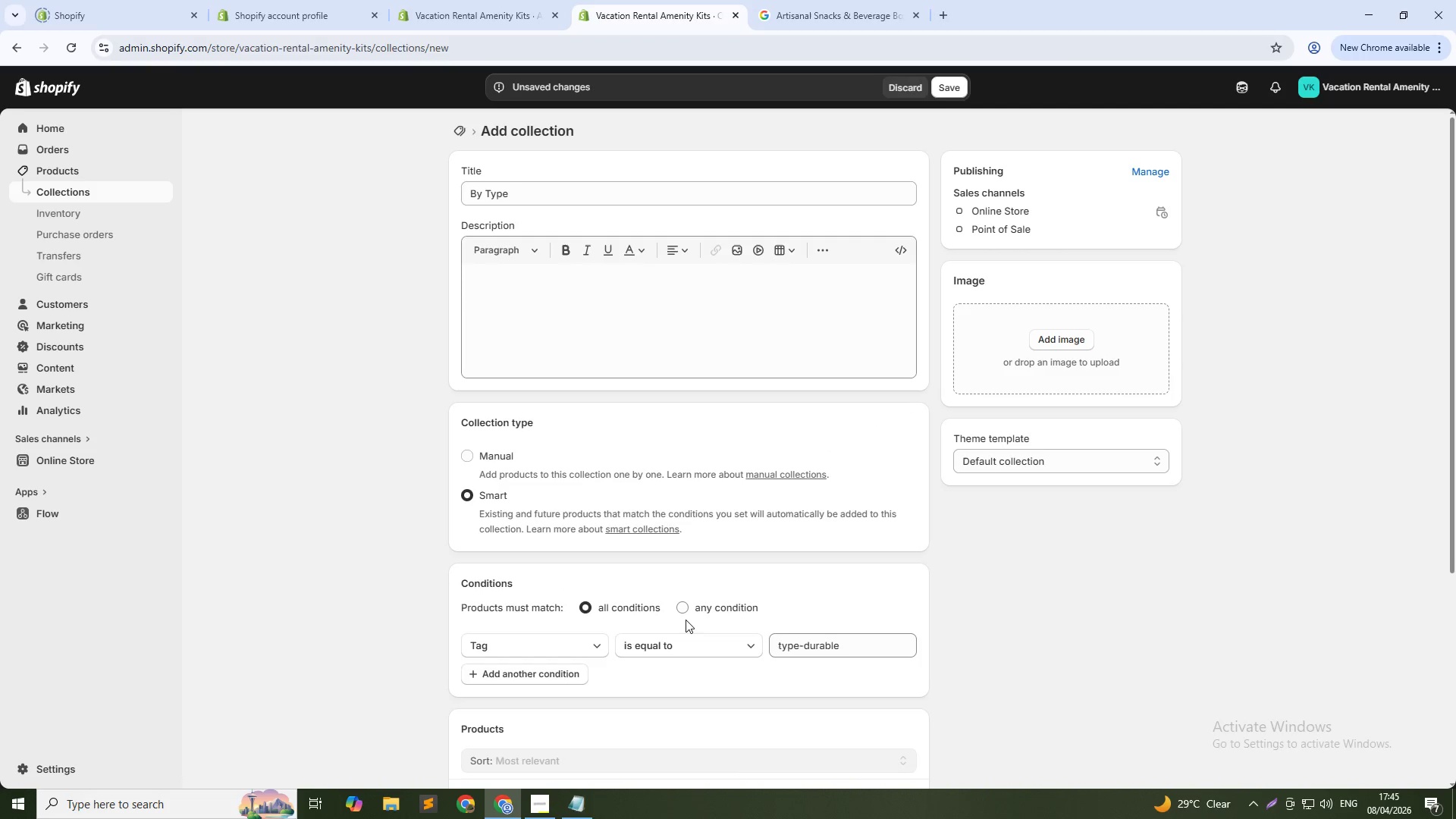 
left_click([685, 605])
 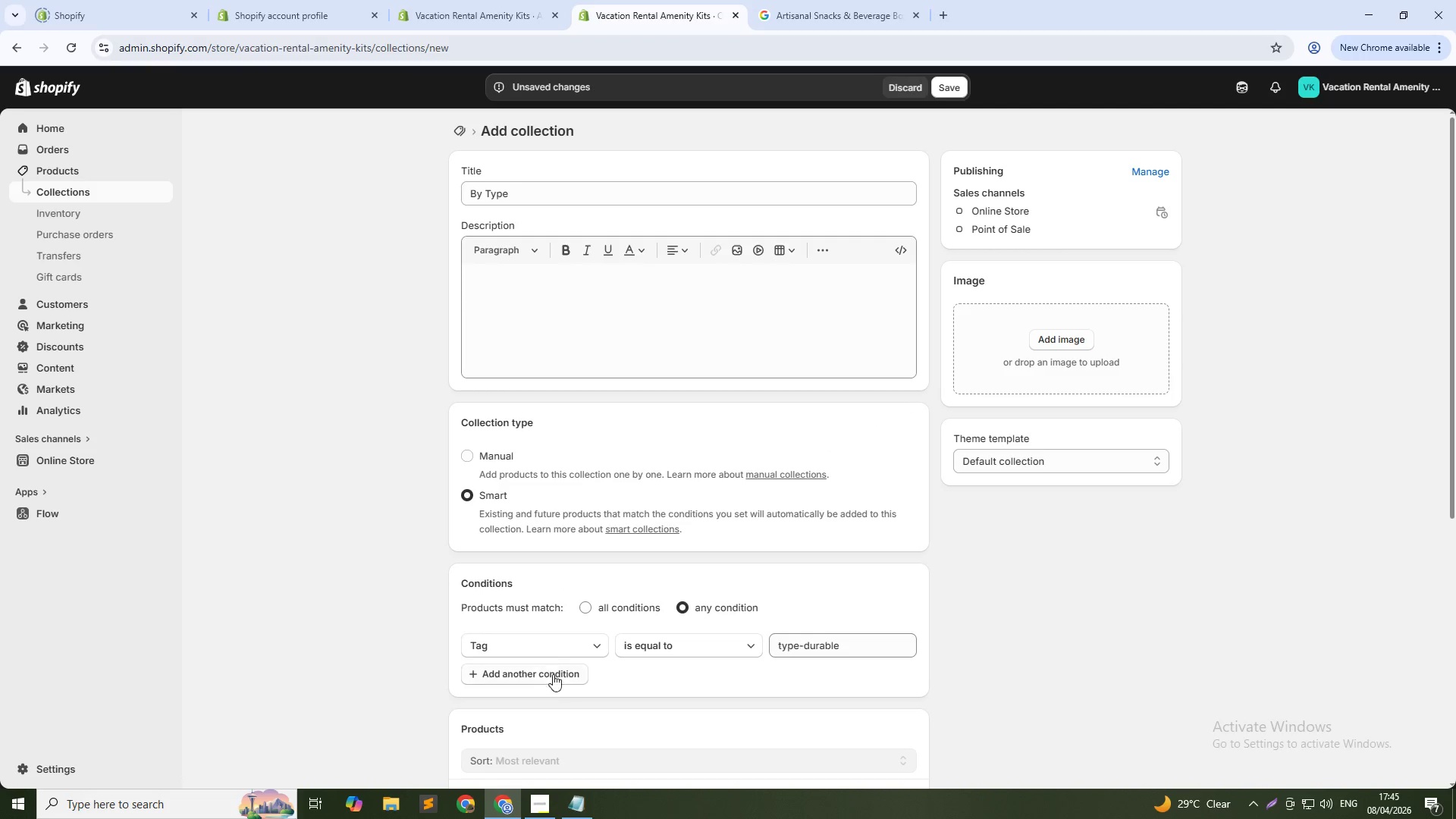 
left_click([553, 666])
 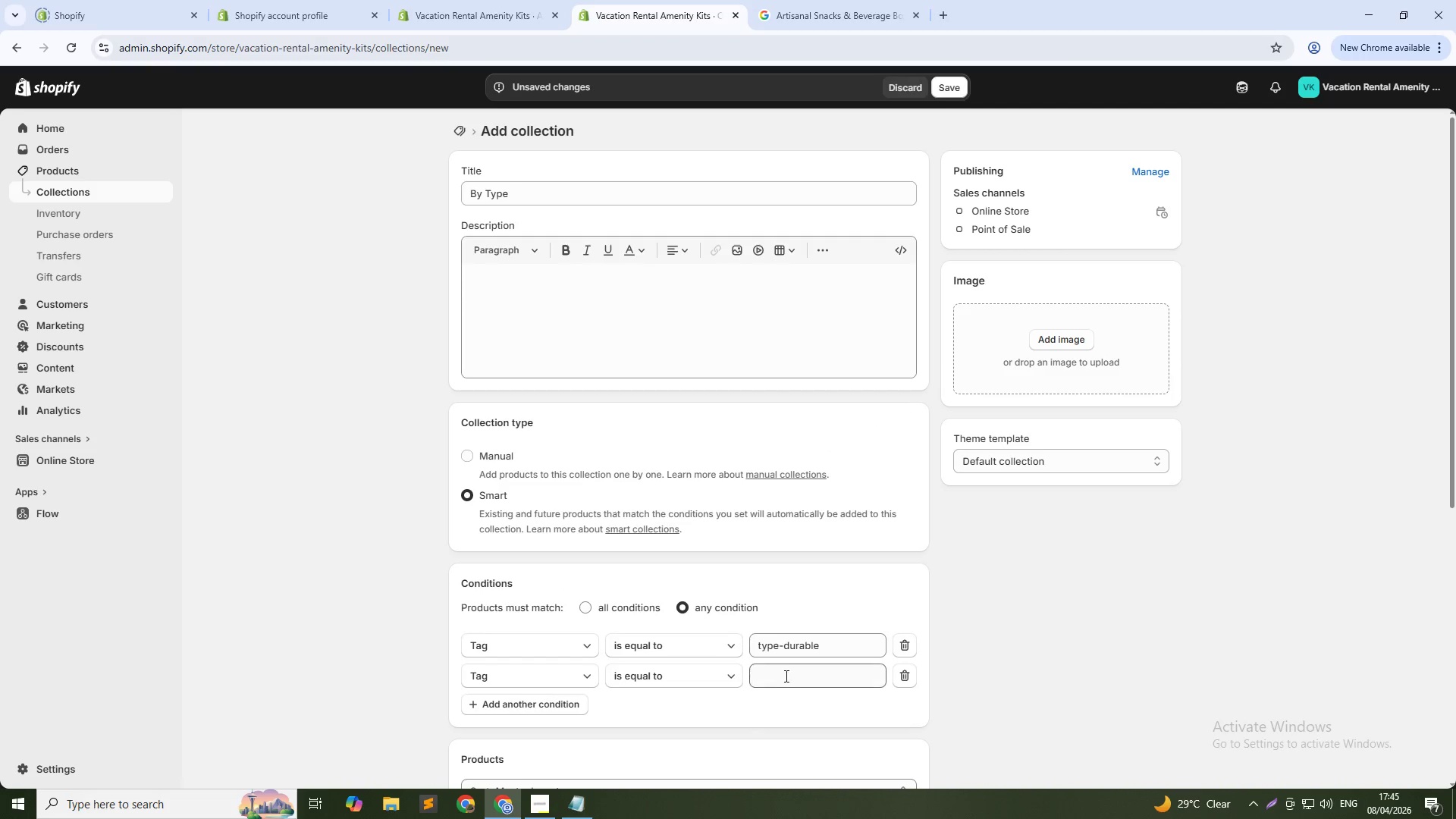 
left_click([789, 677])
 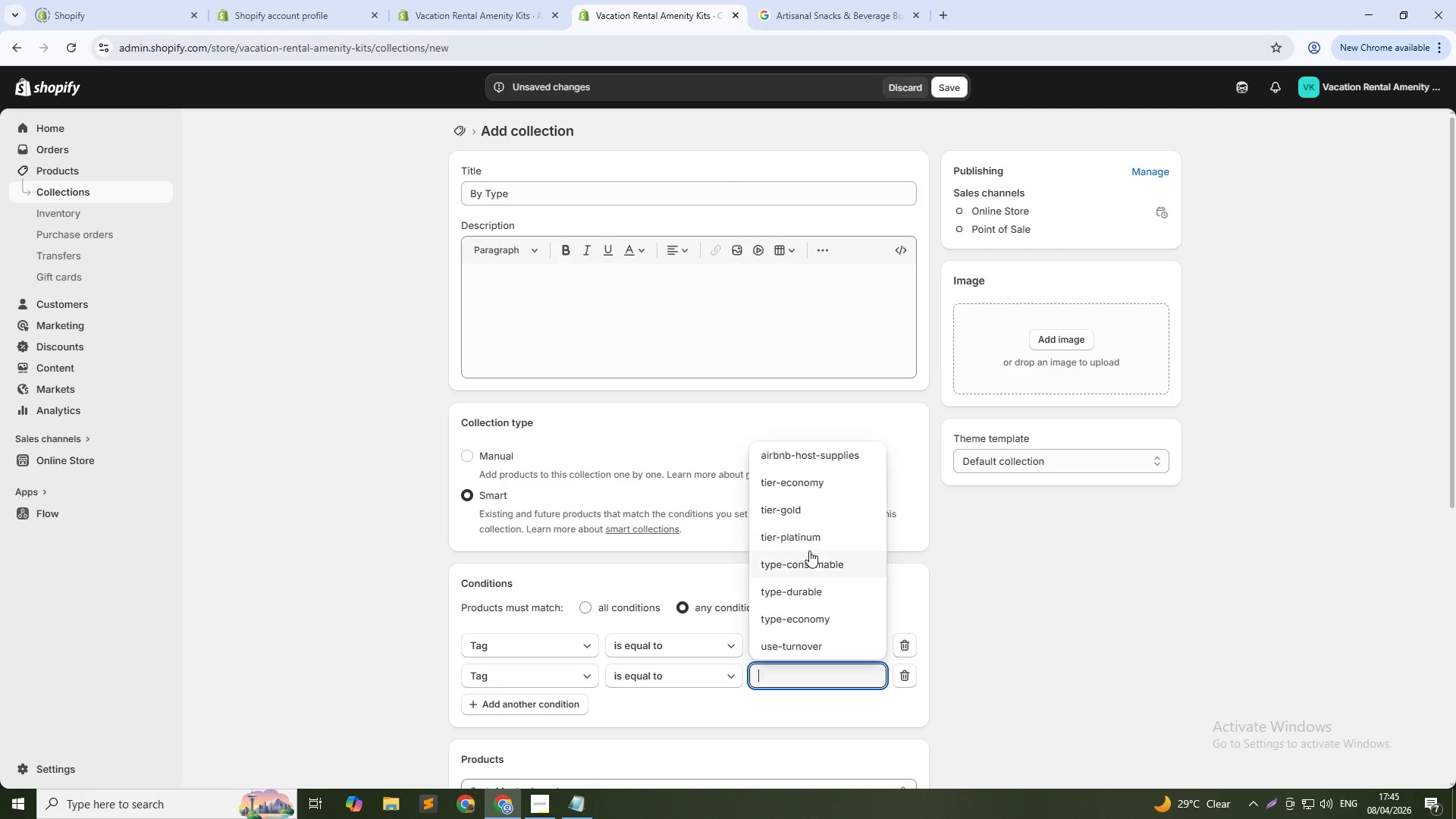 
left_click([821, 566])
 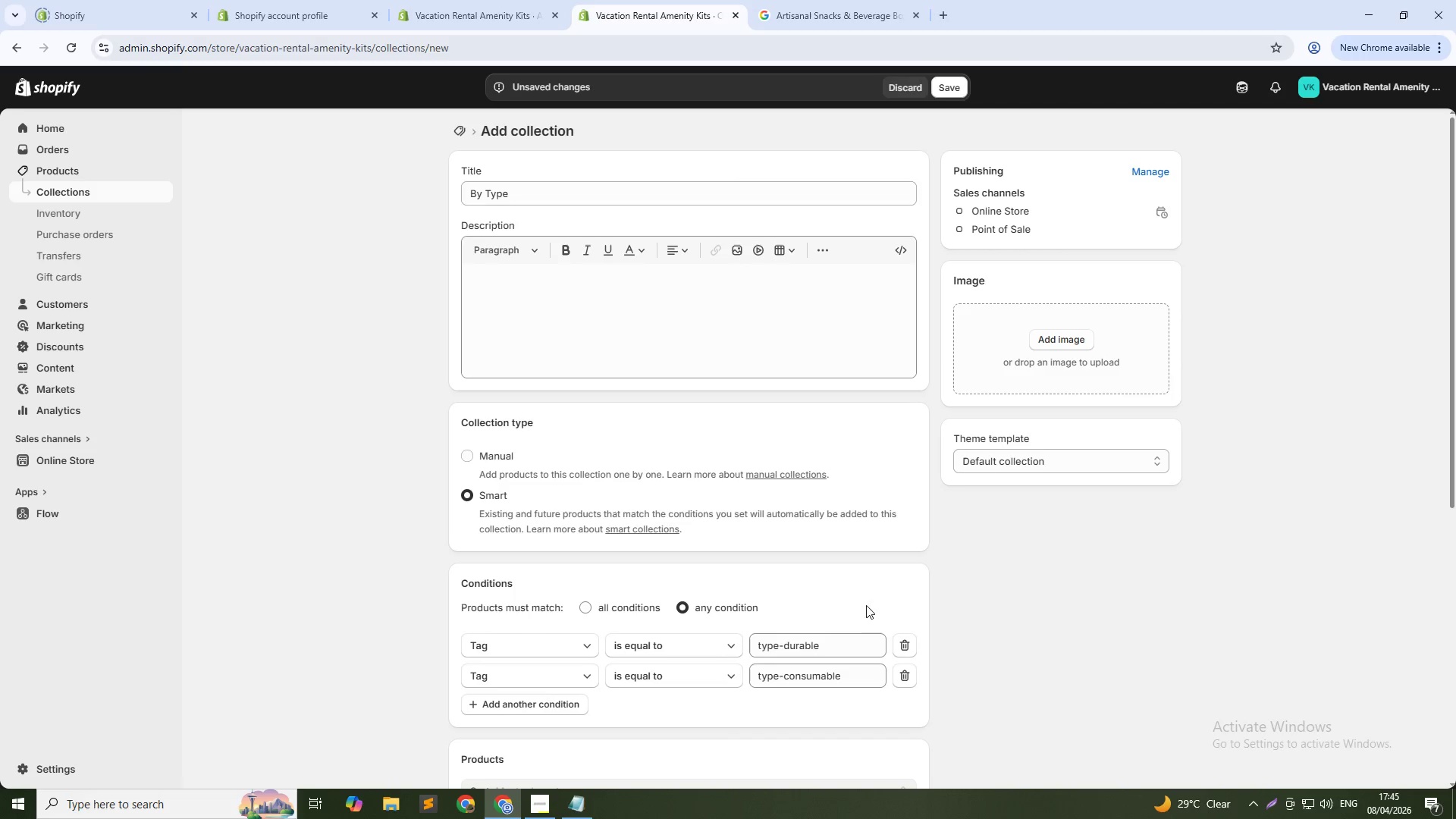 
scroll: coordinate [914, 632], scroll_direction: down, amount: 7.0
 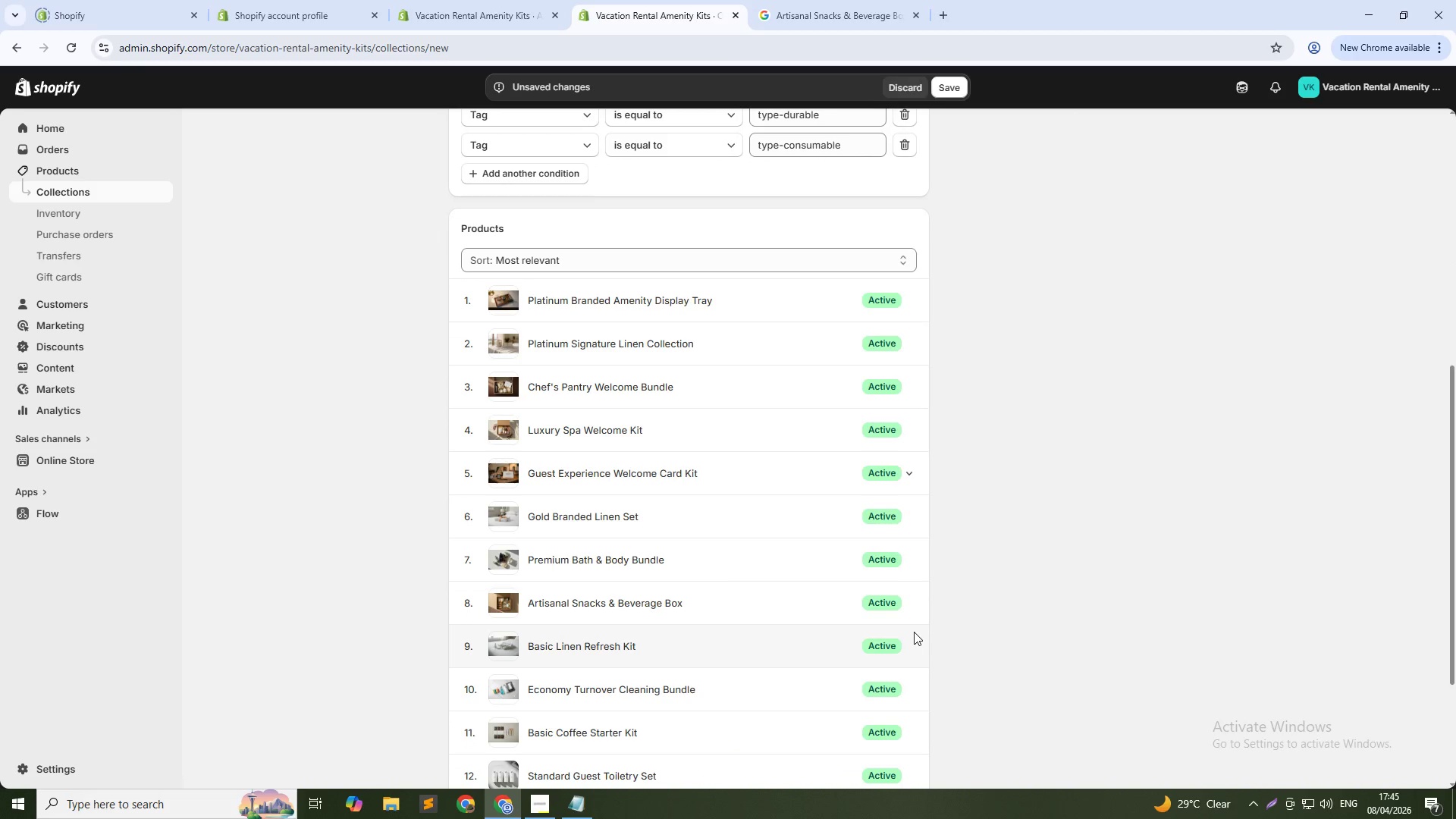 
scroll: coordinate [902, 394], scroll_direction: up, amount: 9.0
 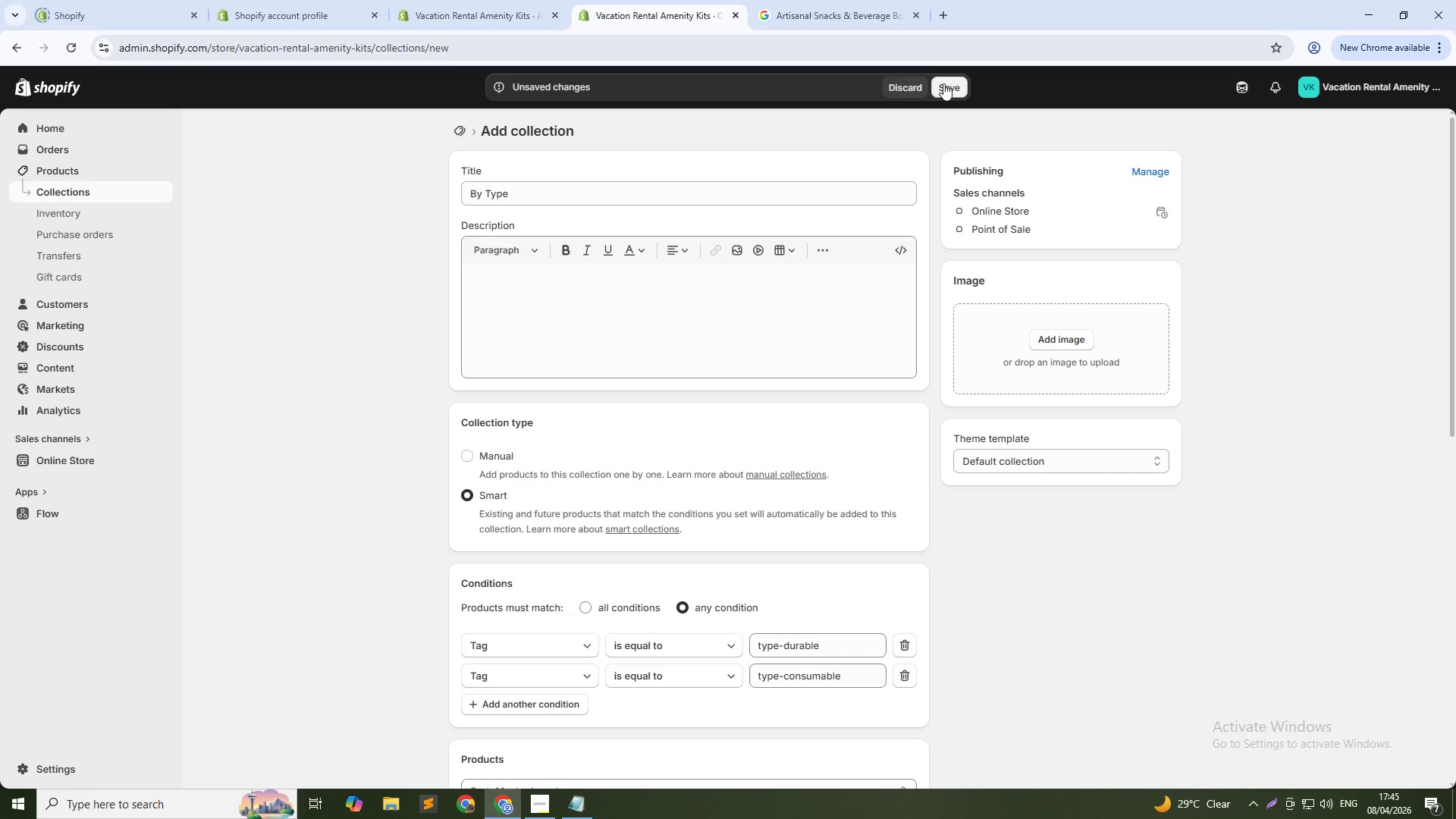 
left_click([943, 83])
 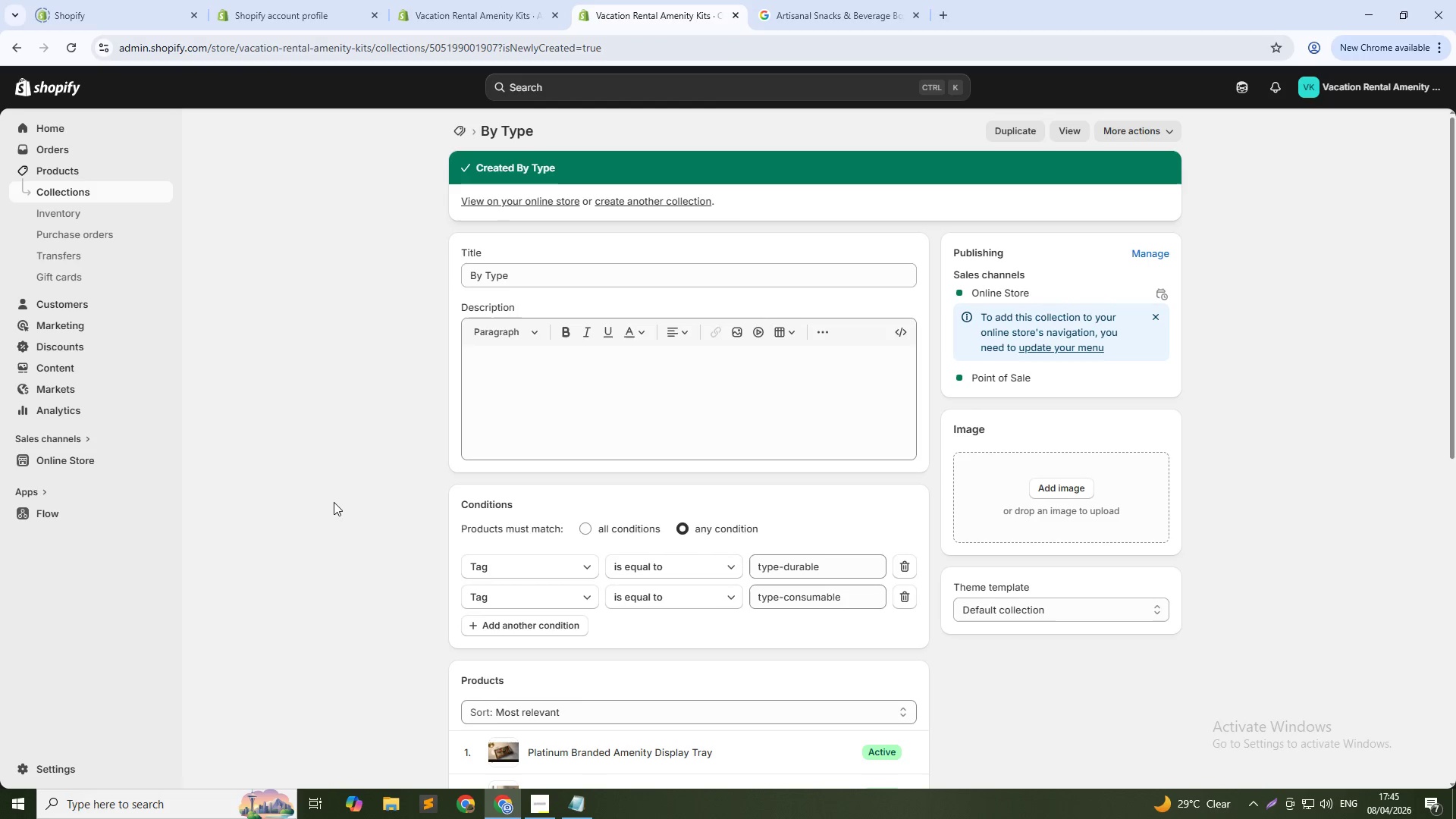 
wait(12.17)
 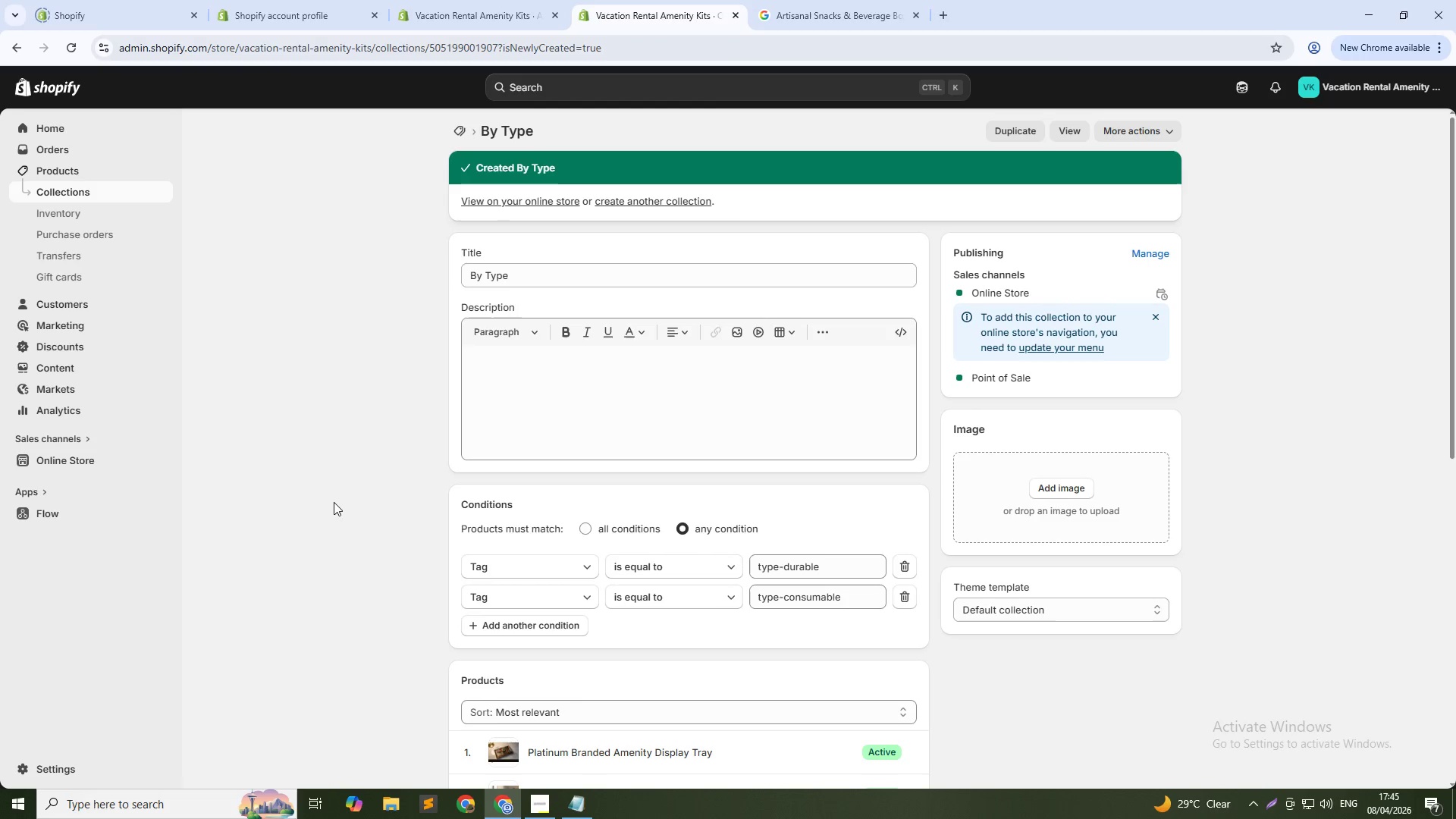 
left_click([460, 124])
 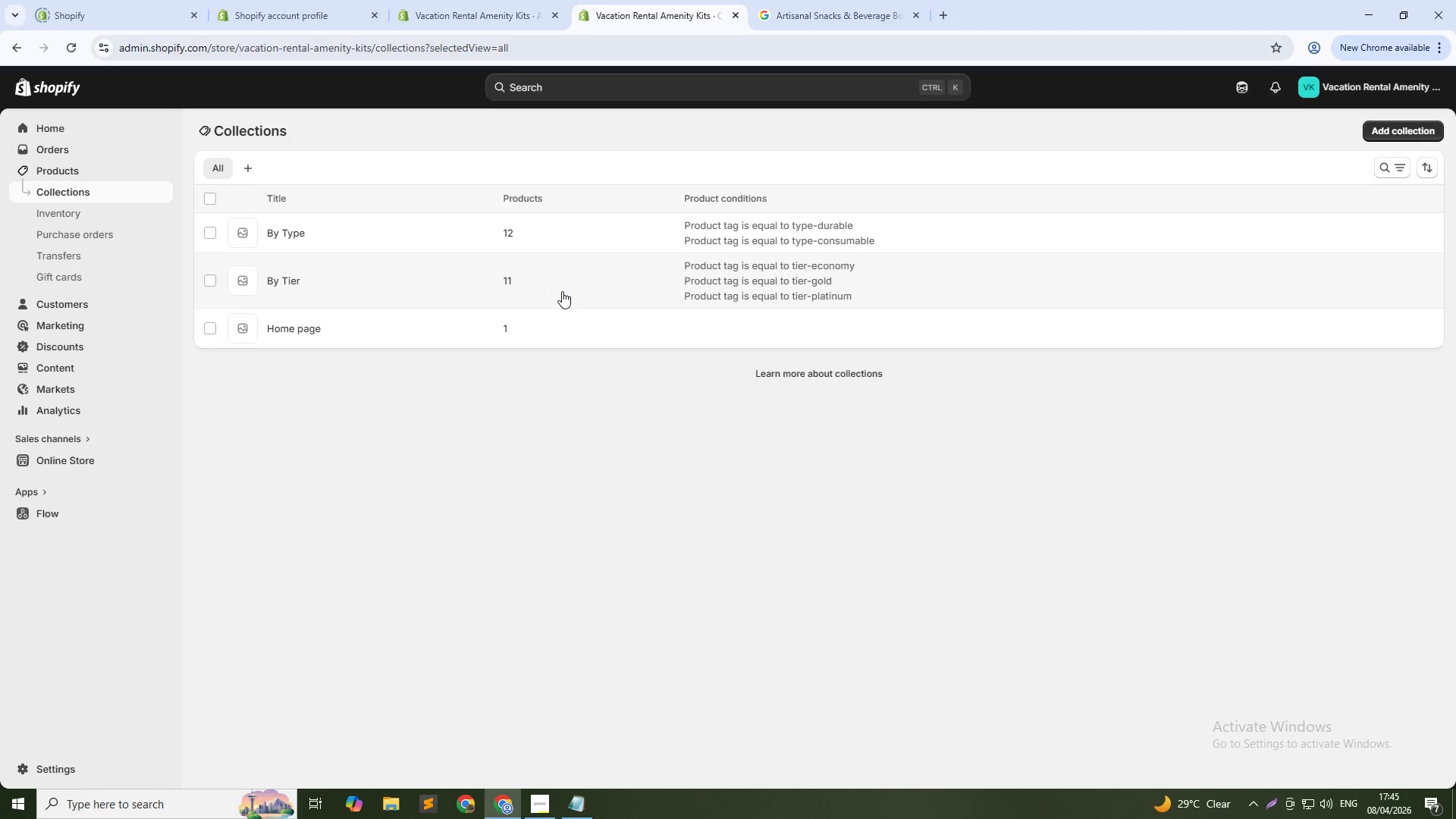 
wait(18.88)
 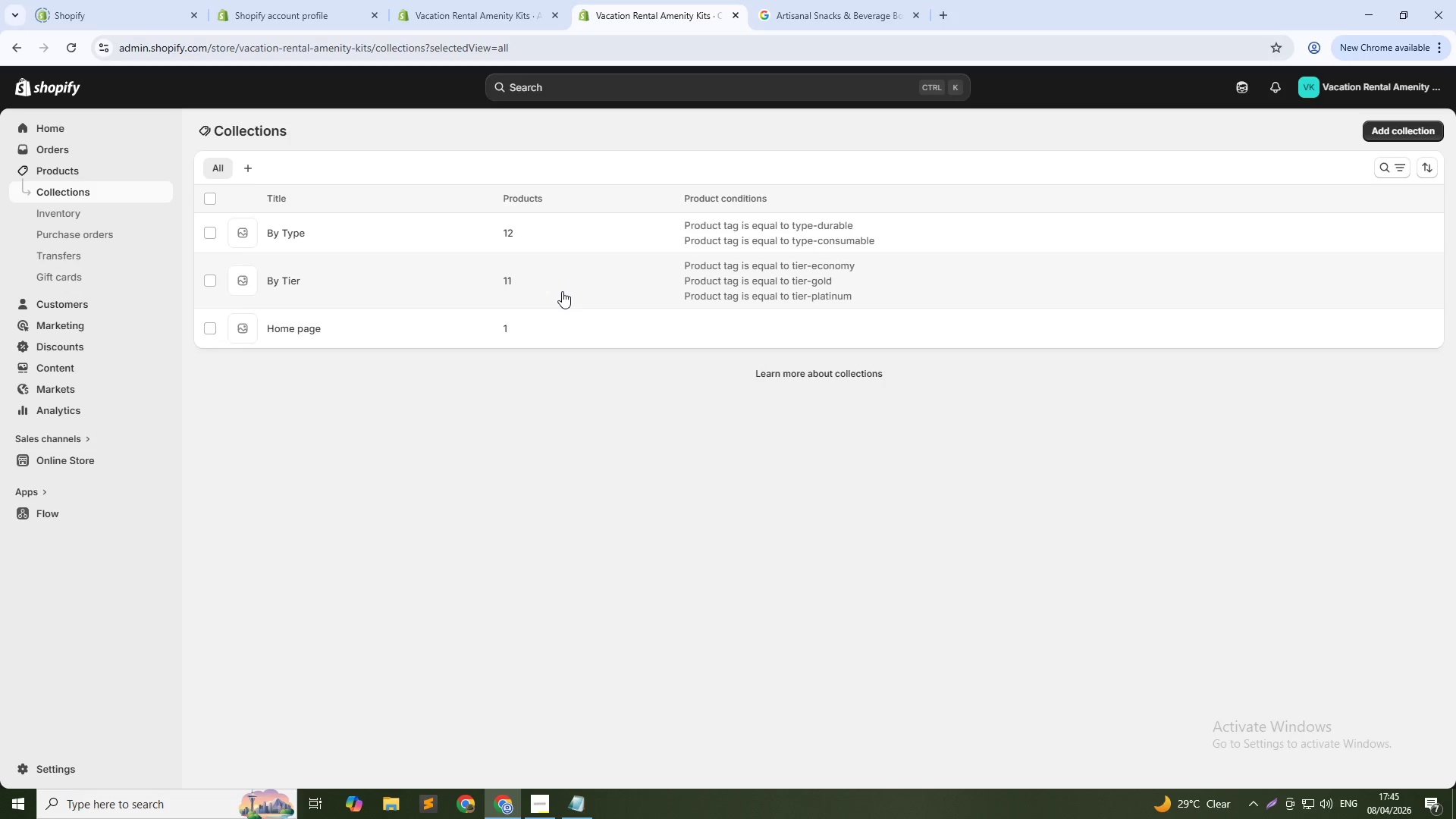 
key(Alt+AltLeft)
 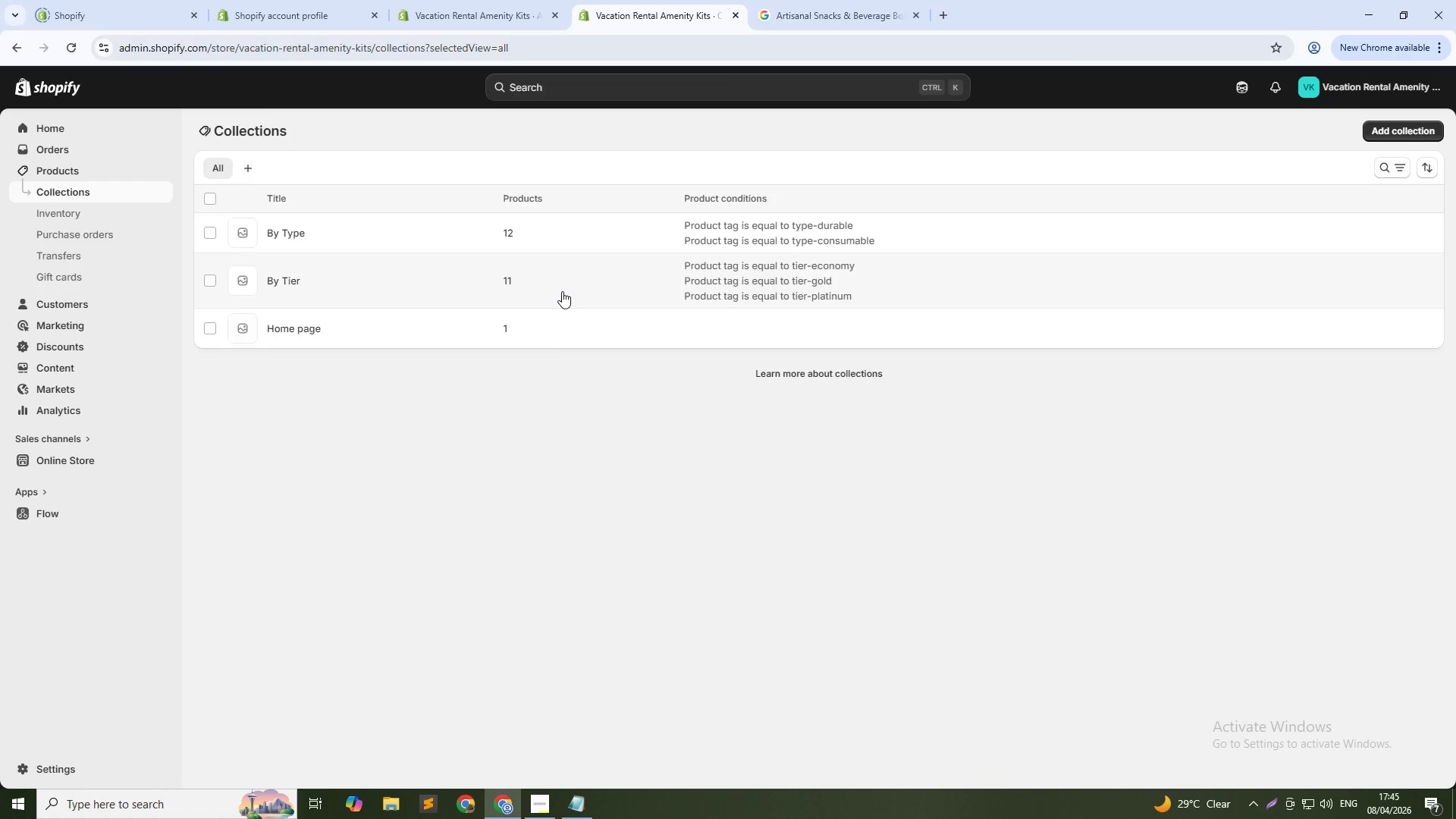 
key(Alt+Tab)